 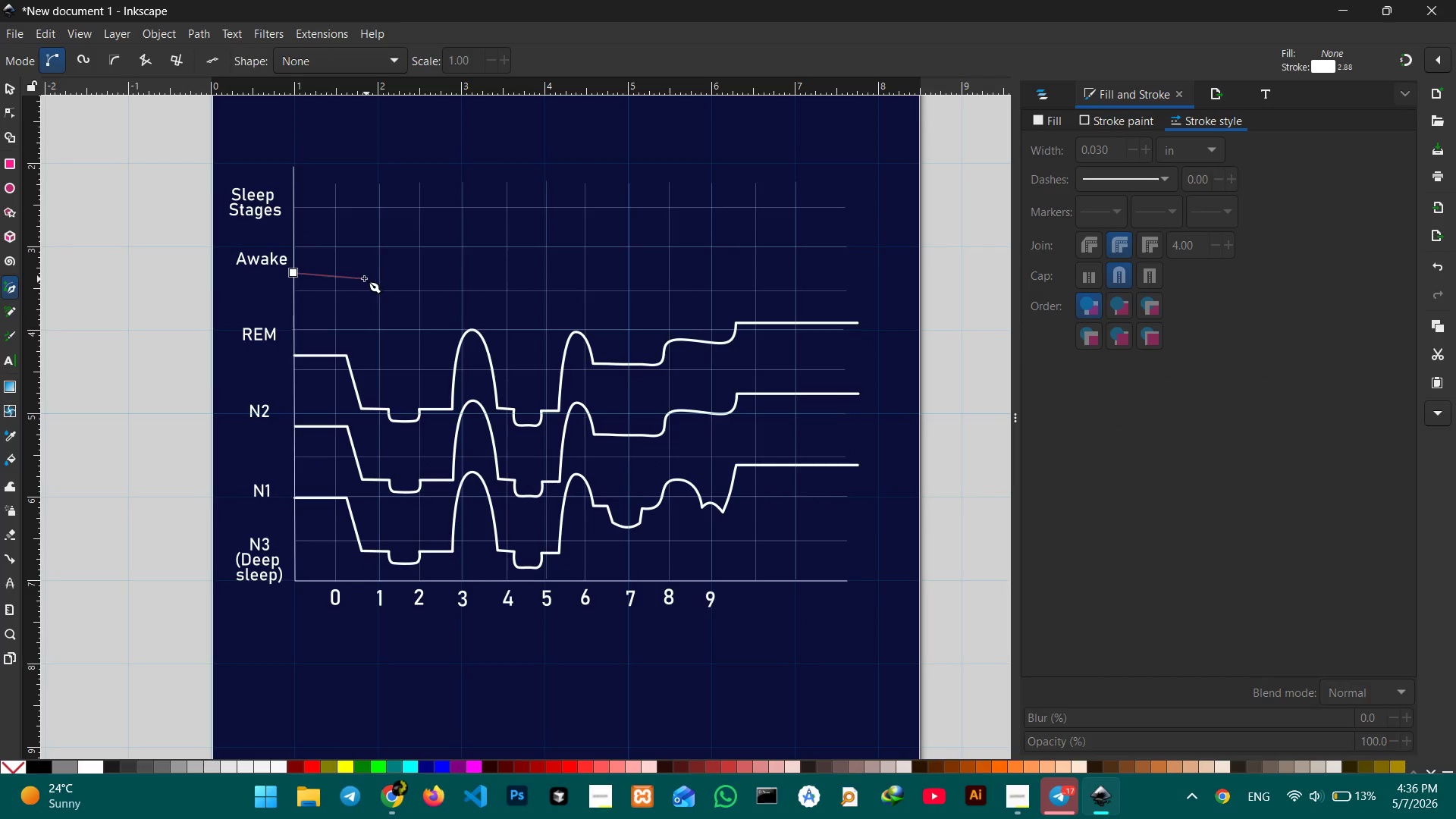 
hold_key(key=ControlLeft, duration=3.64)
left_click([355, 278])
 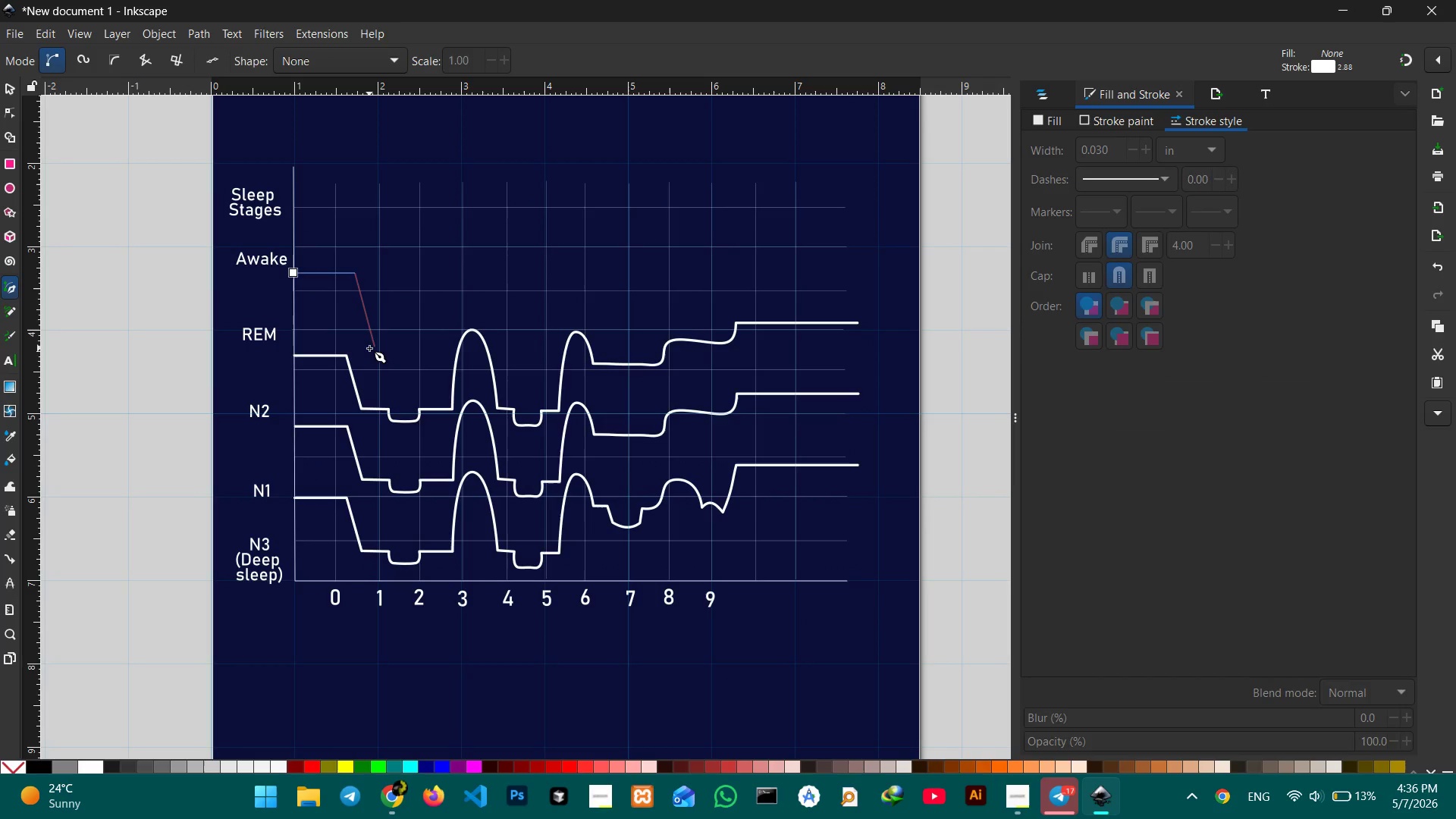 
left_click([369, 344])
 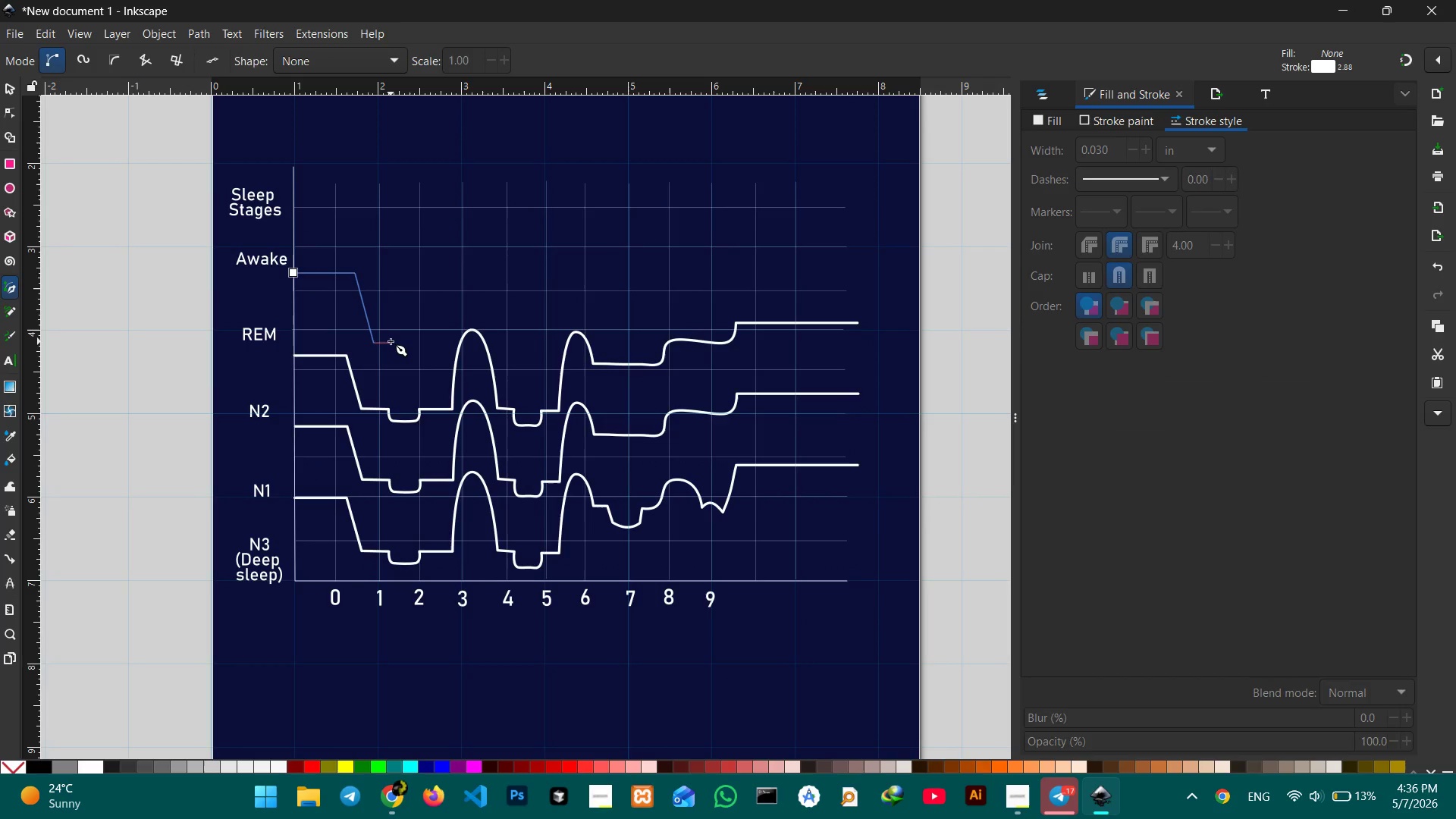 
key(Control+Z)
 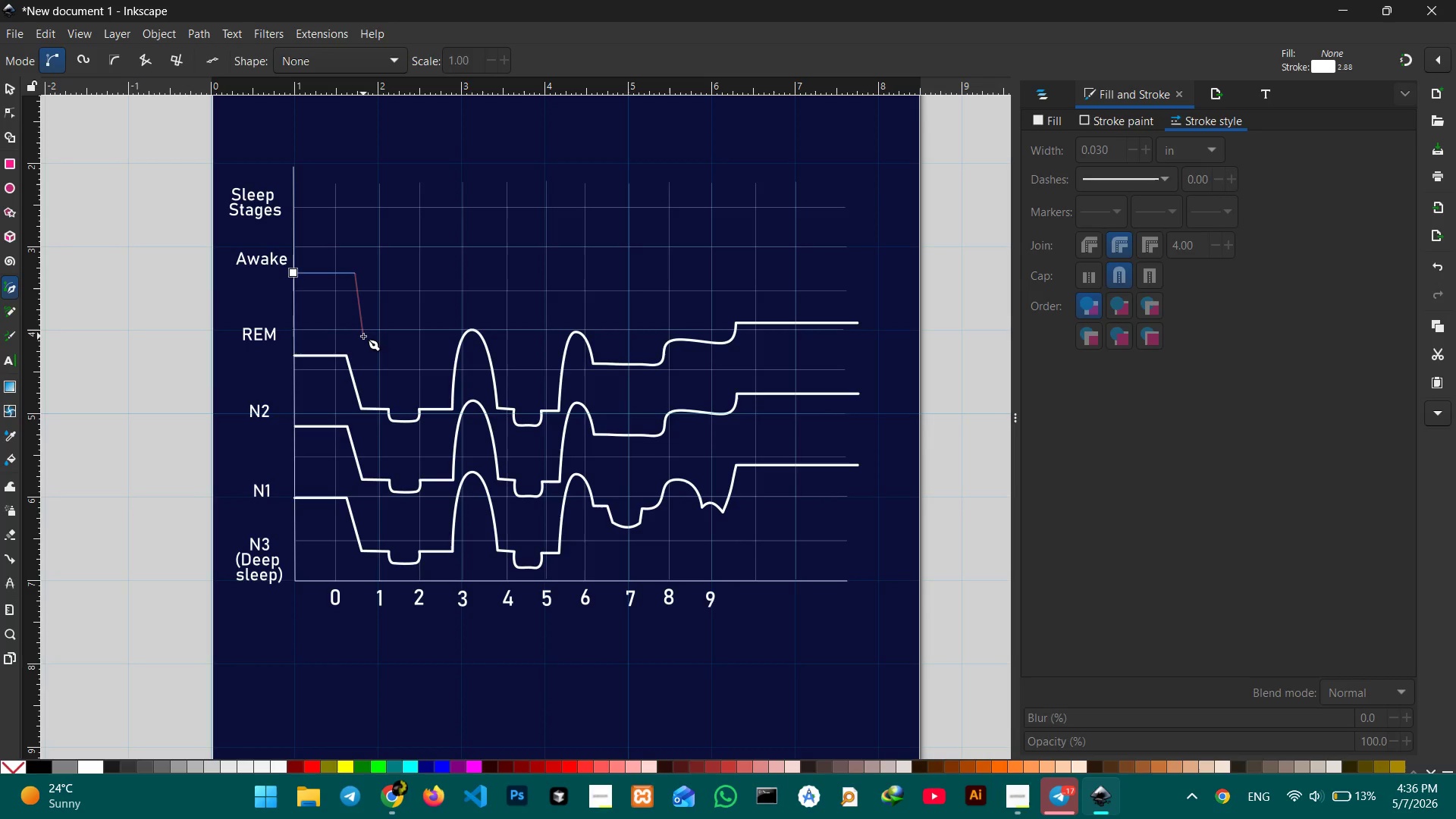 
left_click([360, 337])
 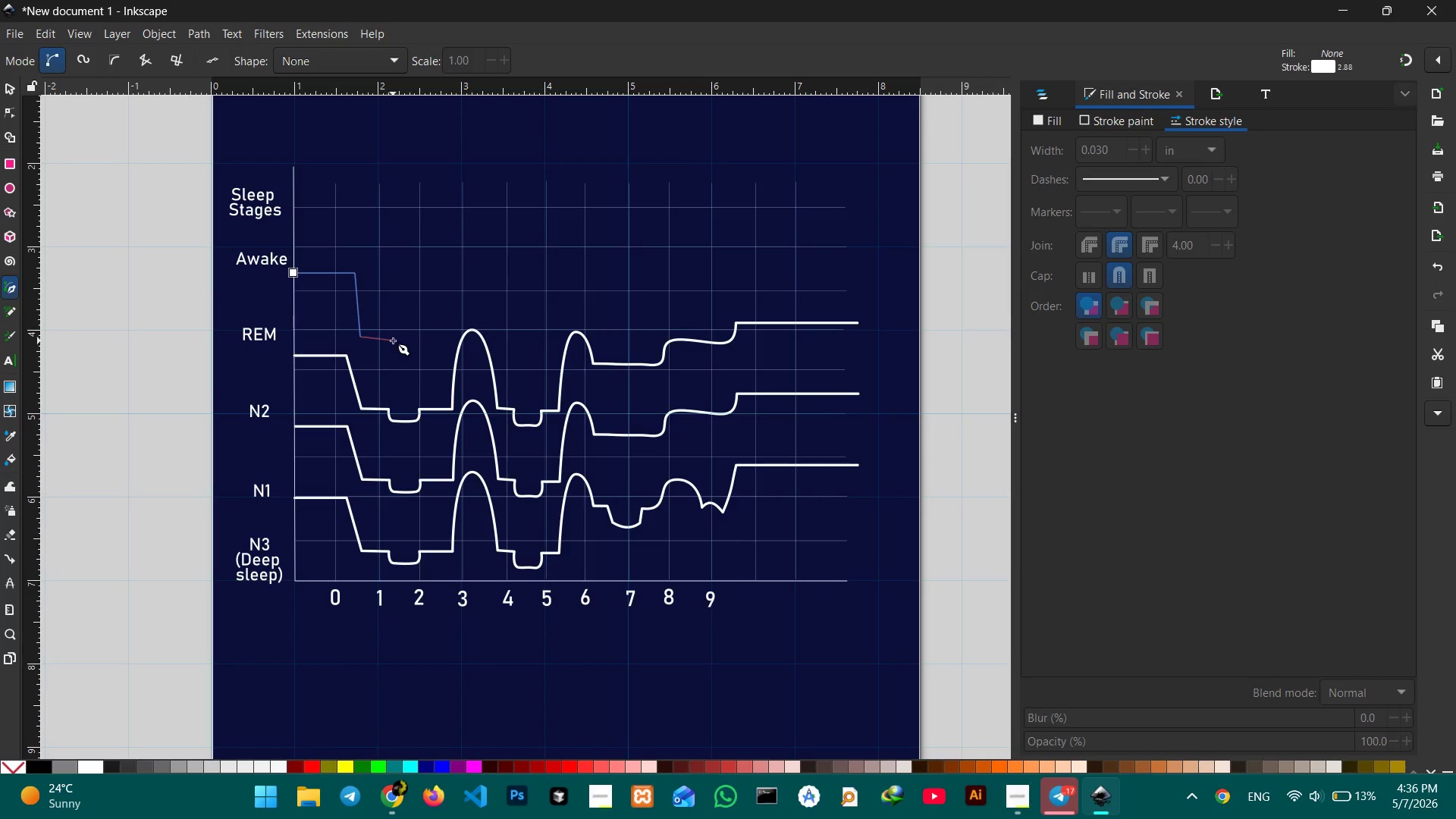 
hold_key(key=ControlLeft, duration=7.86)
left_click([393, 337])
 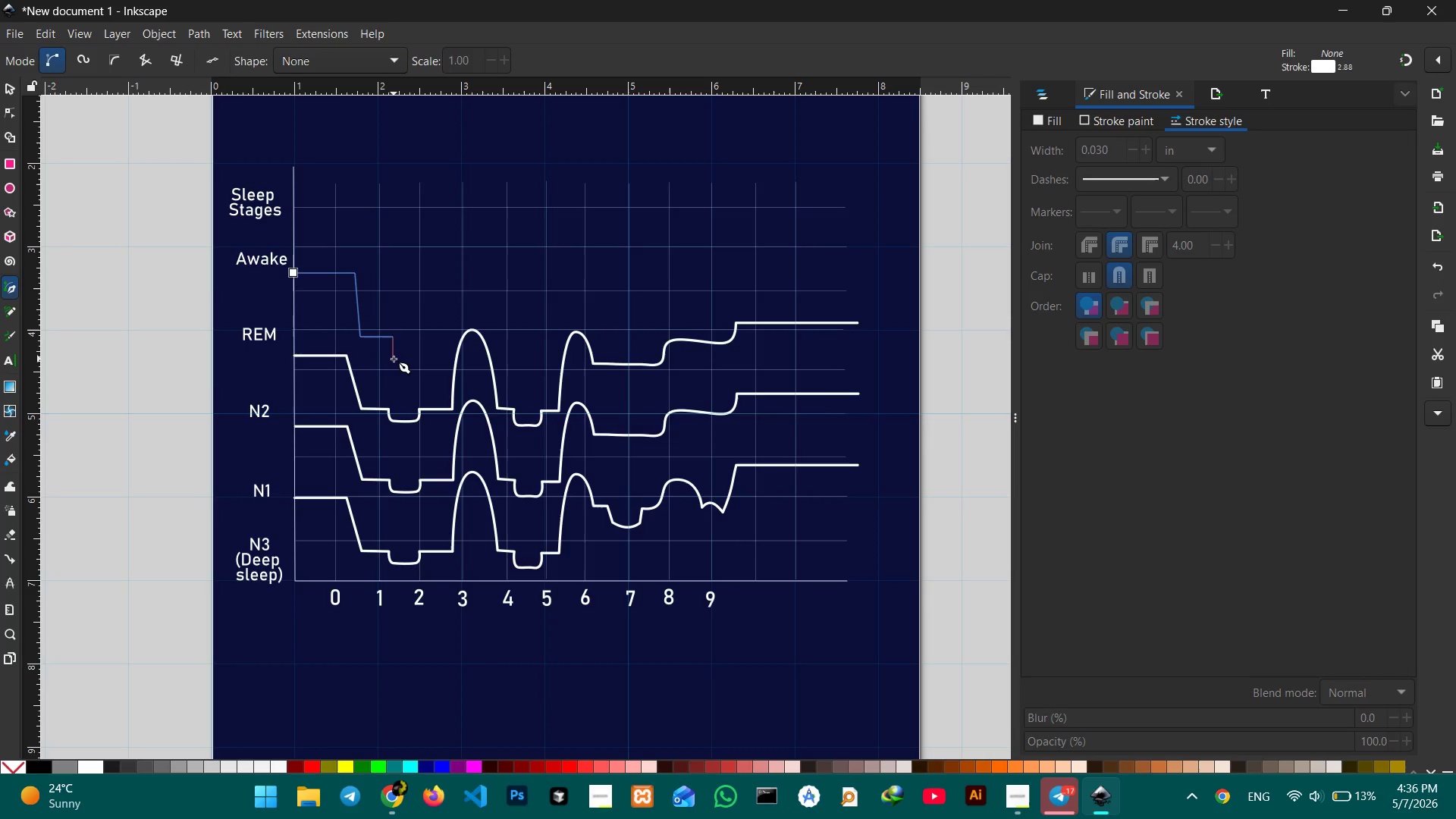 
left_click([394, 354])
 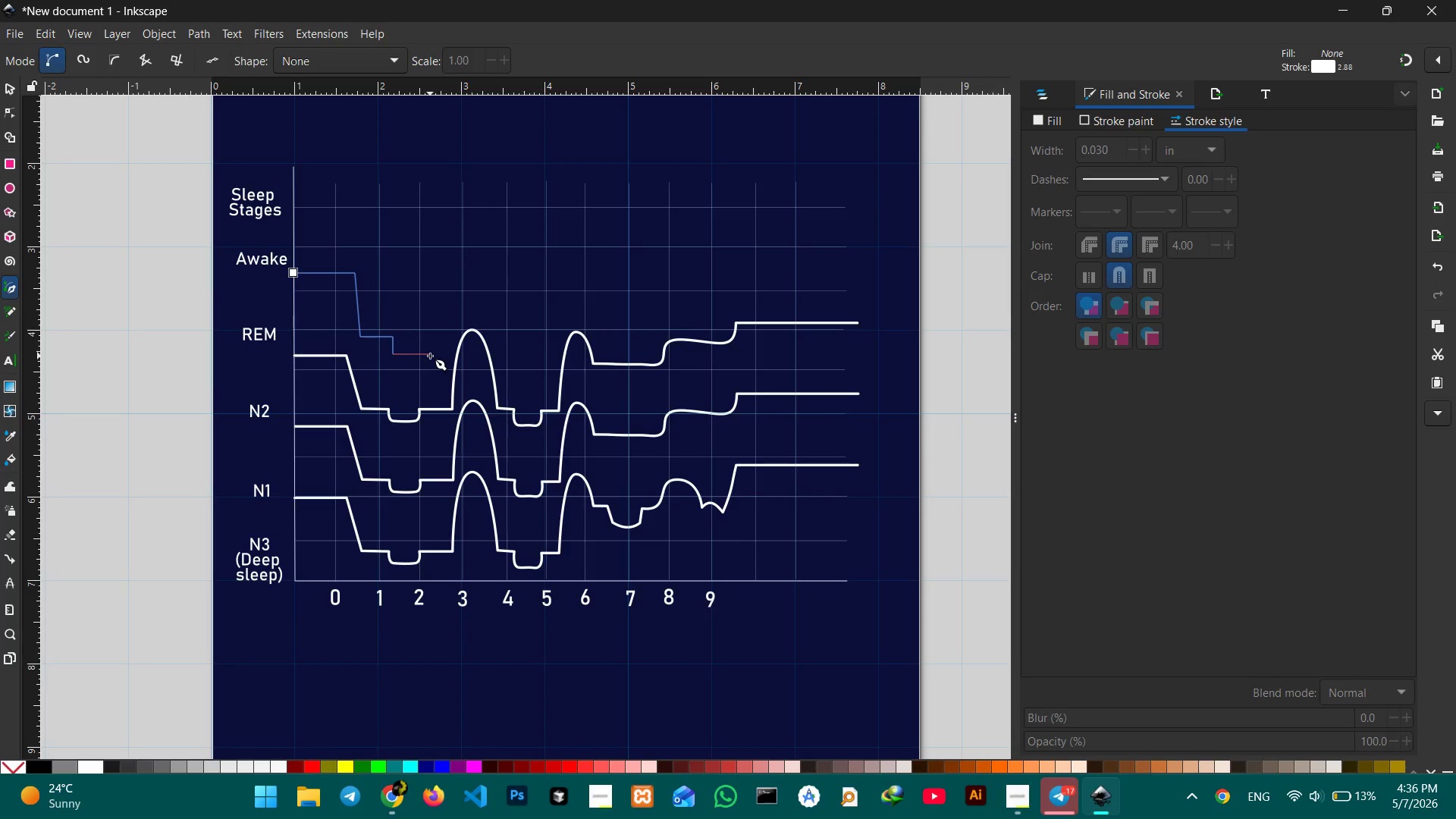 
left_click([428, 356])
 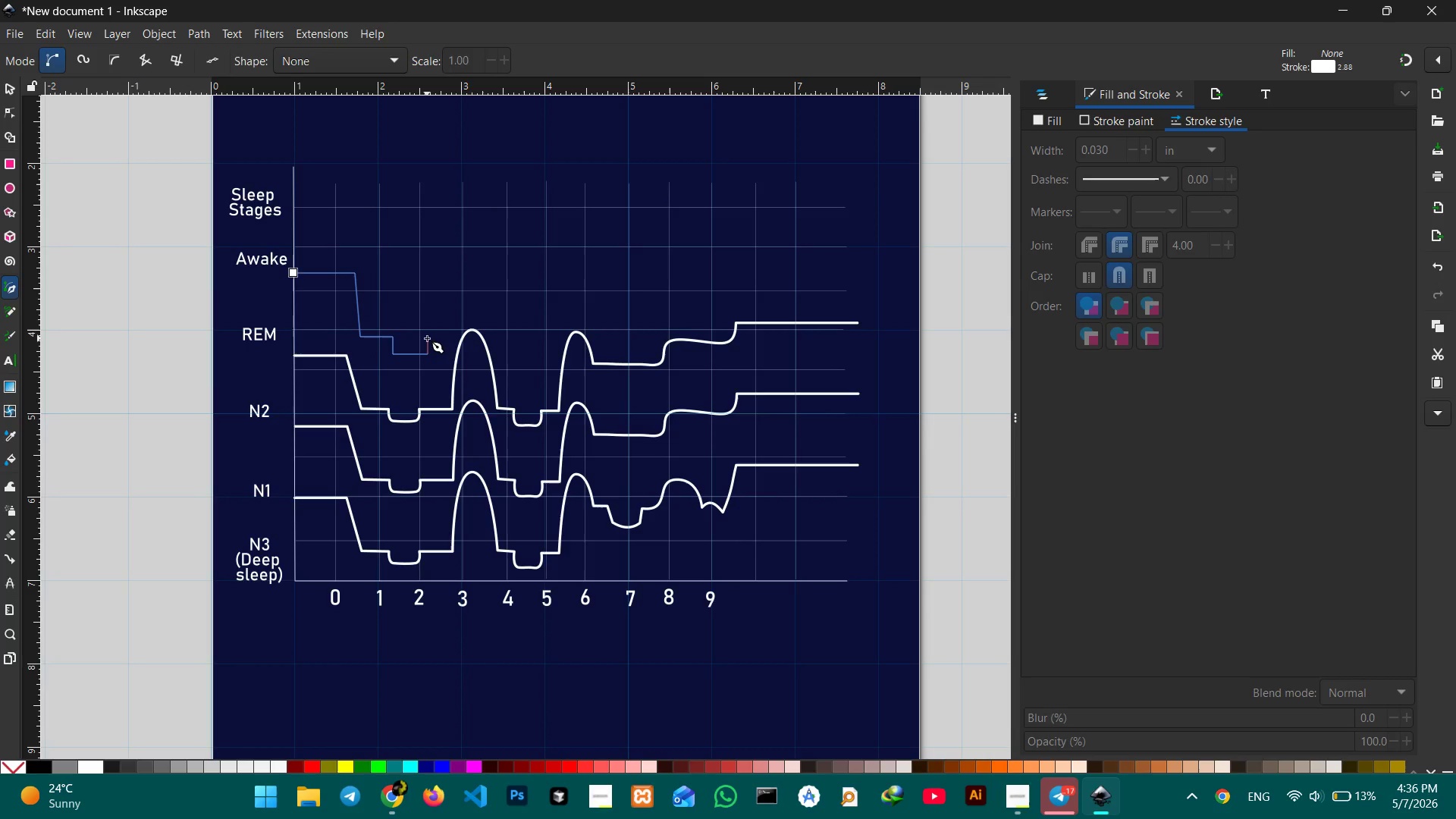 
left_click([427, 338])
 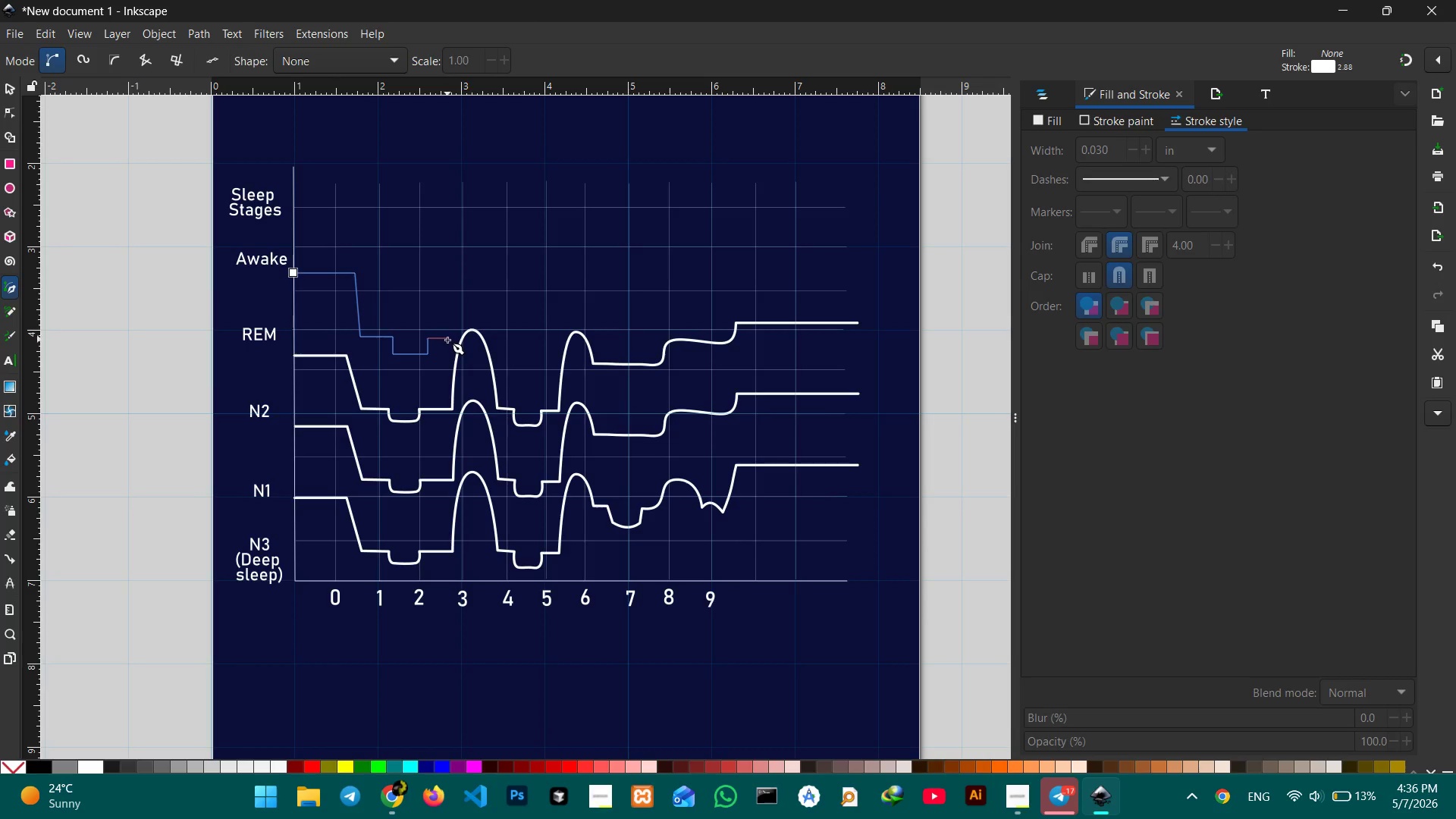 
left_click([447, 340])
 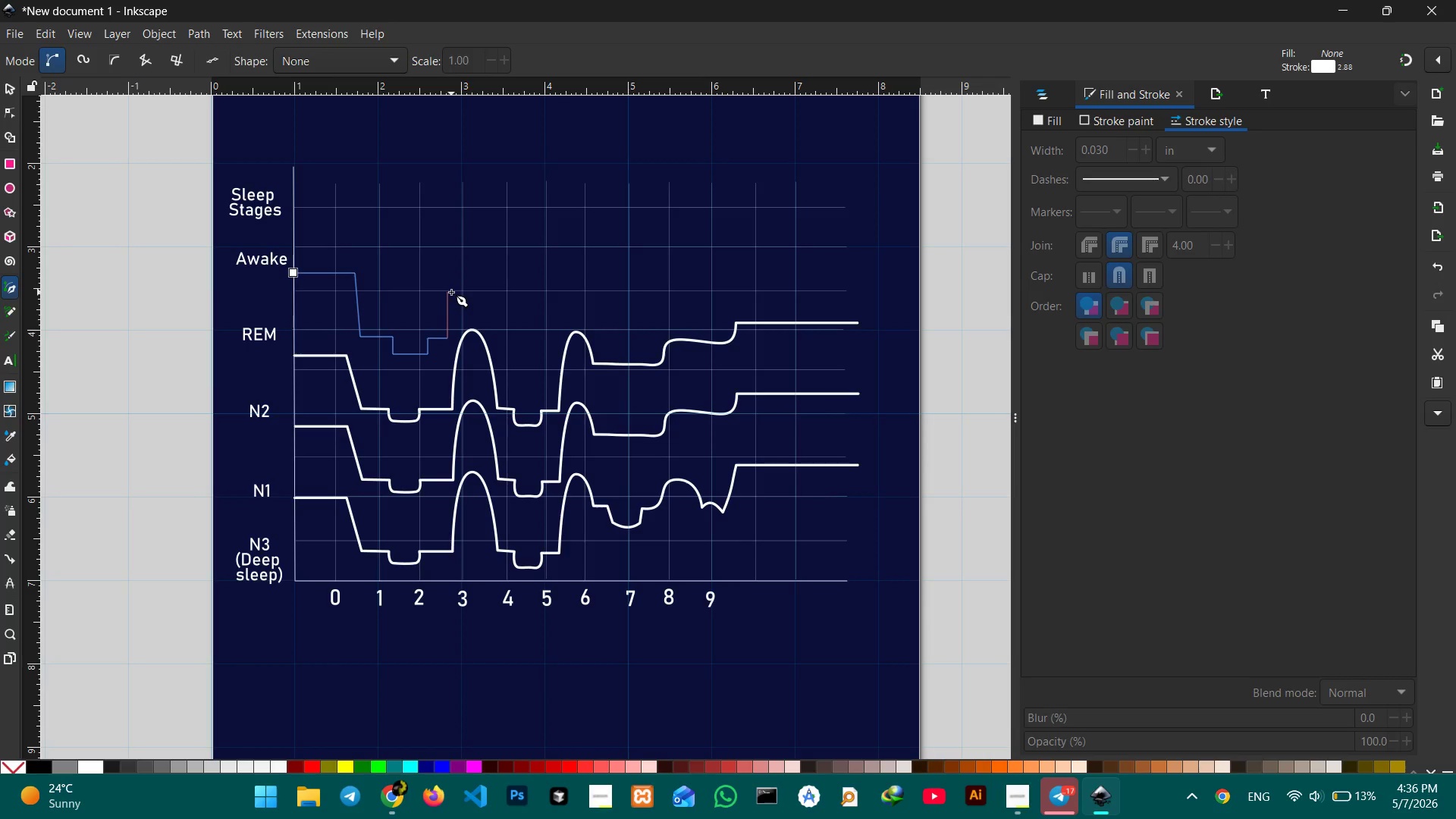 
key(Control+ControlLeft)
 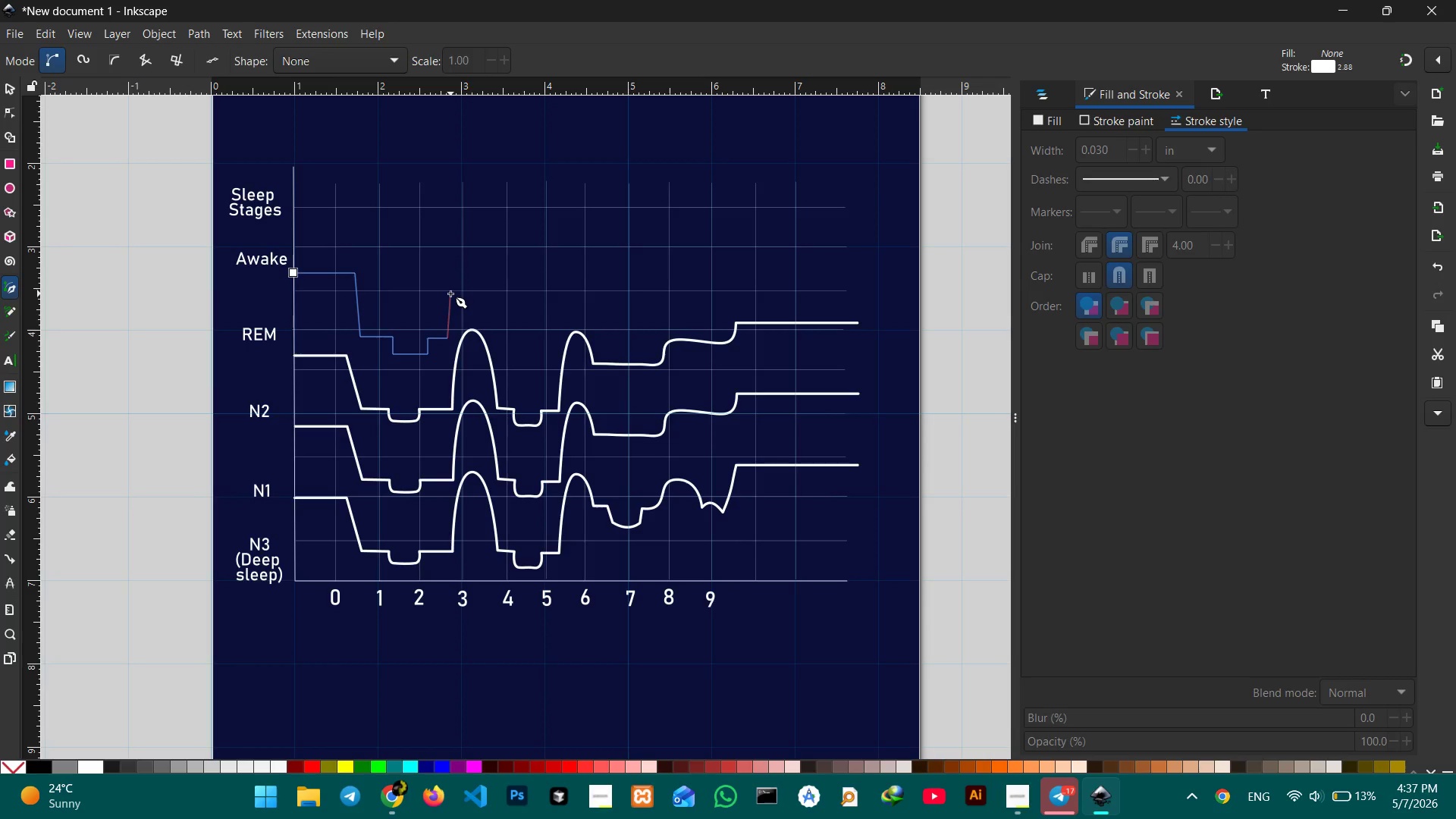 
key(Control+Z)
 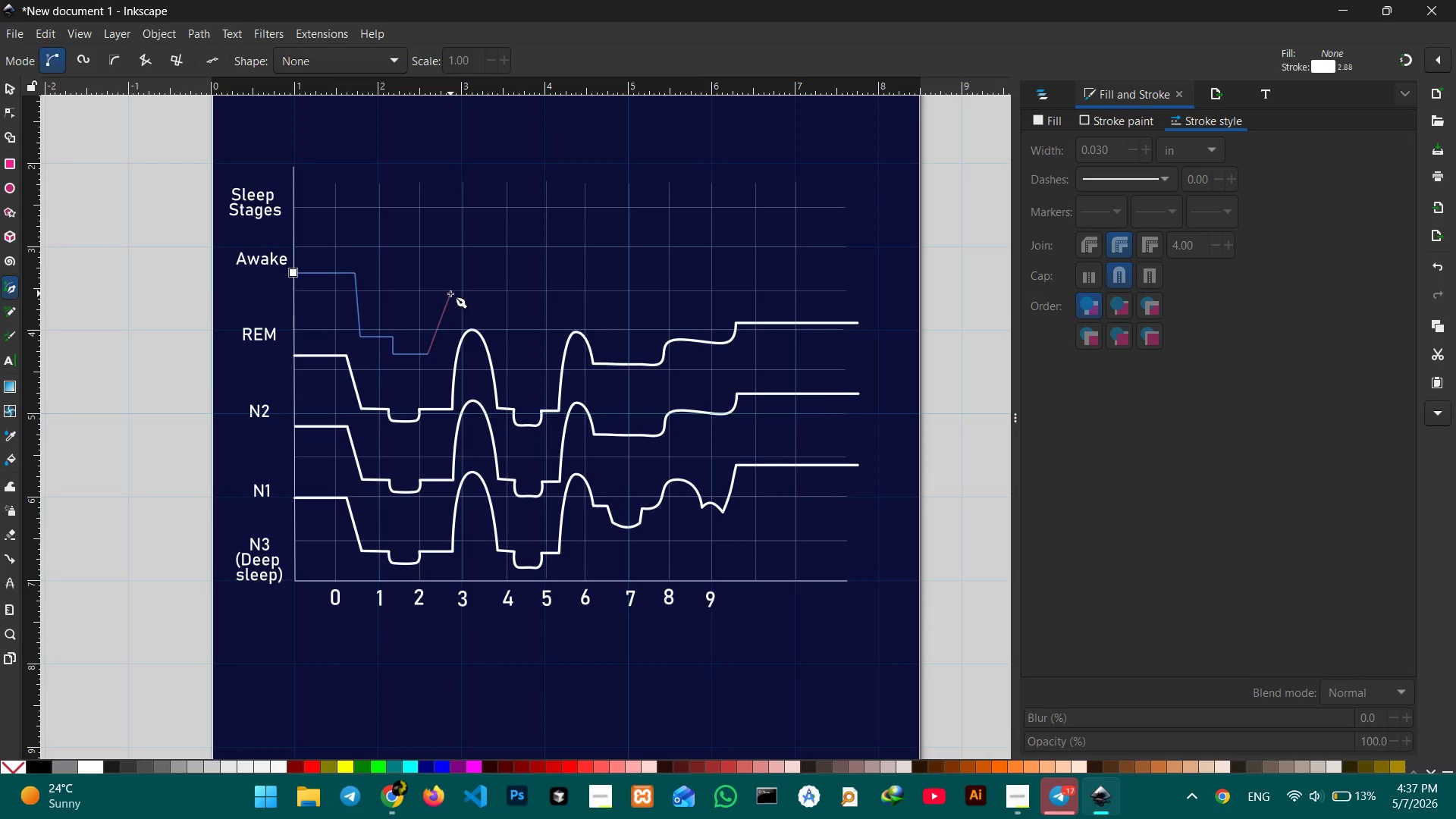 
key(Control+Z)
 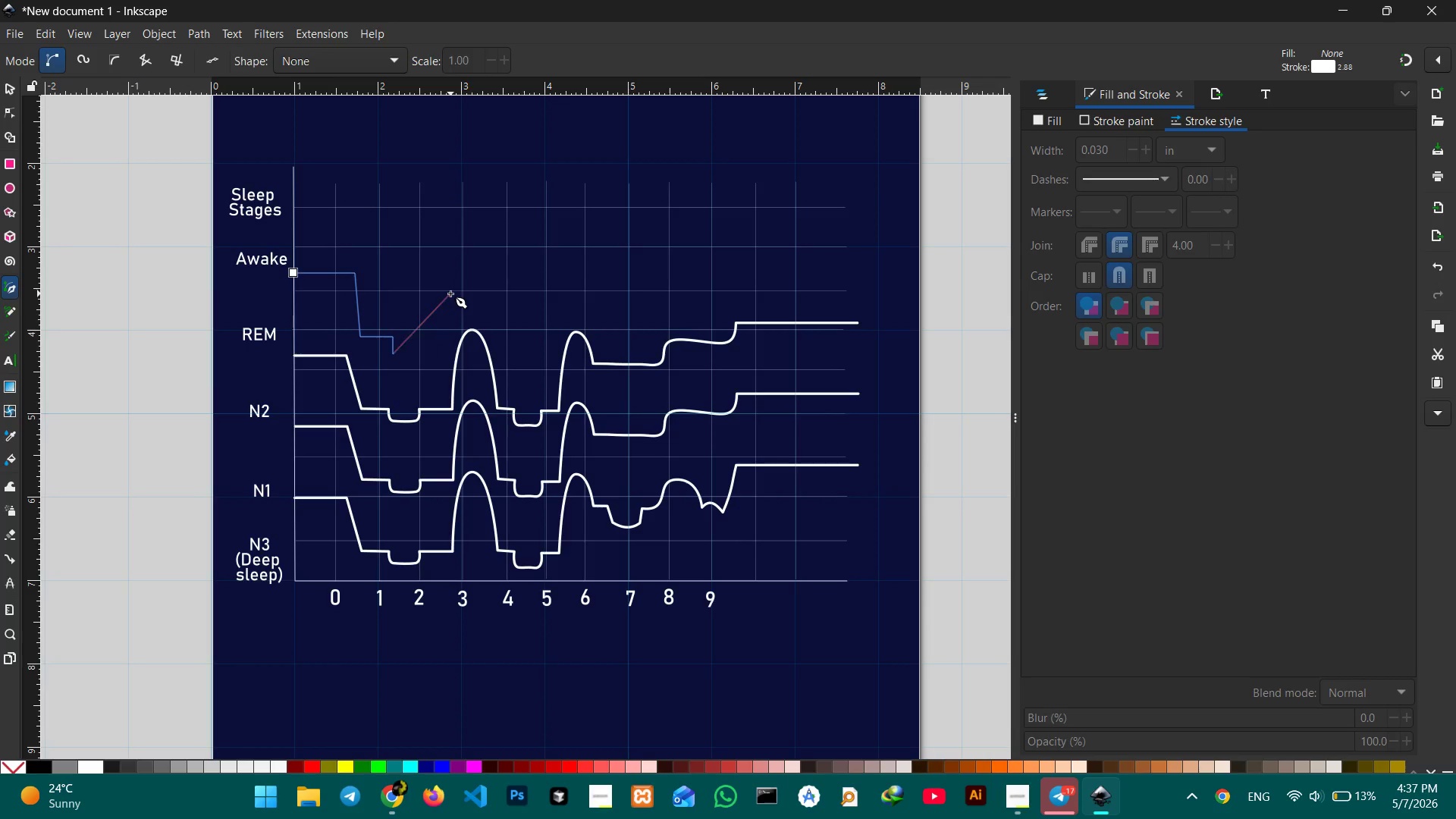 
key(Control+Z)
 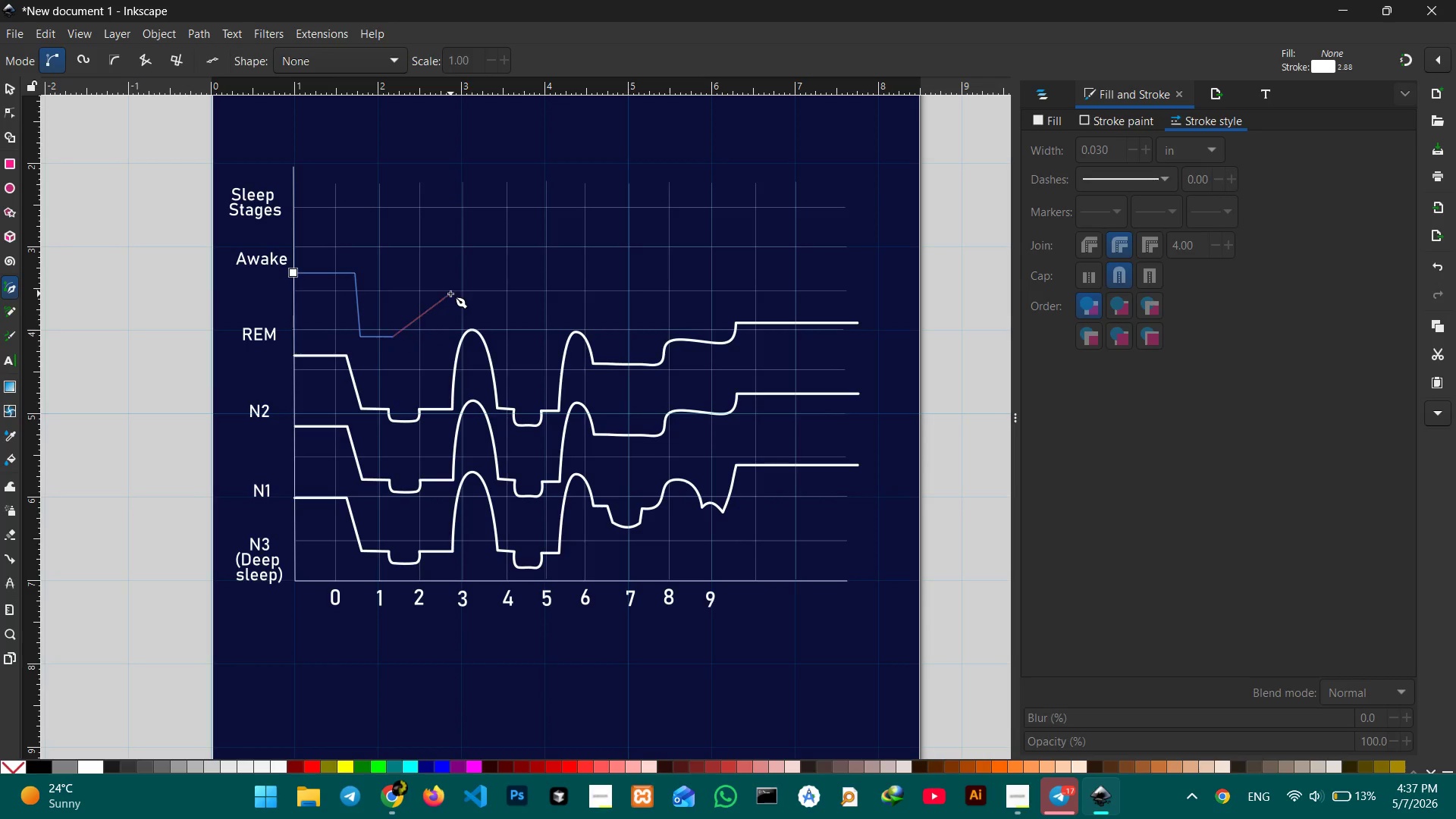 
key(Control+Z)
 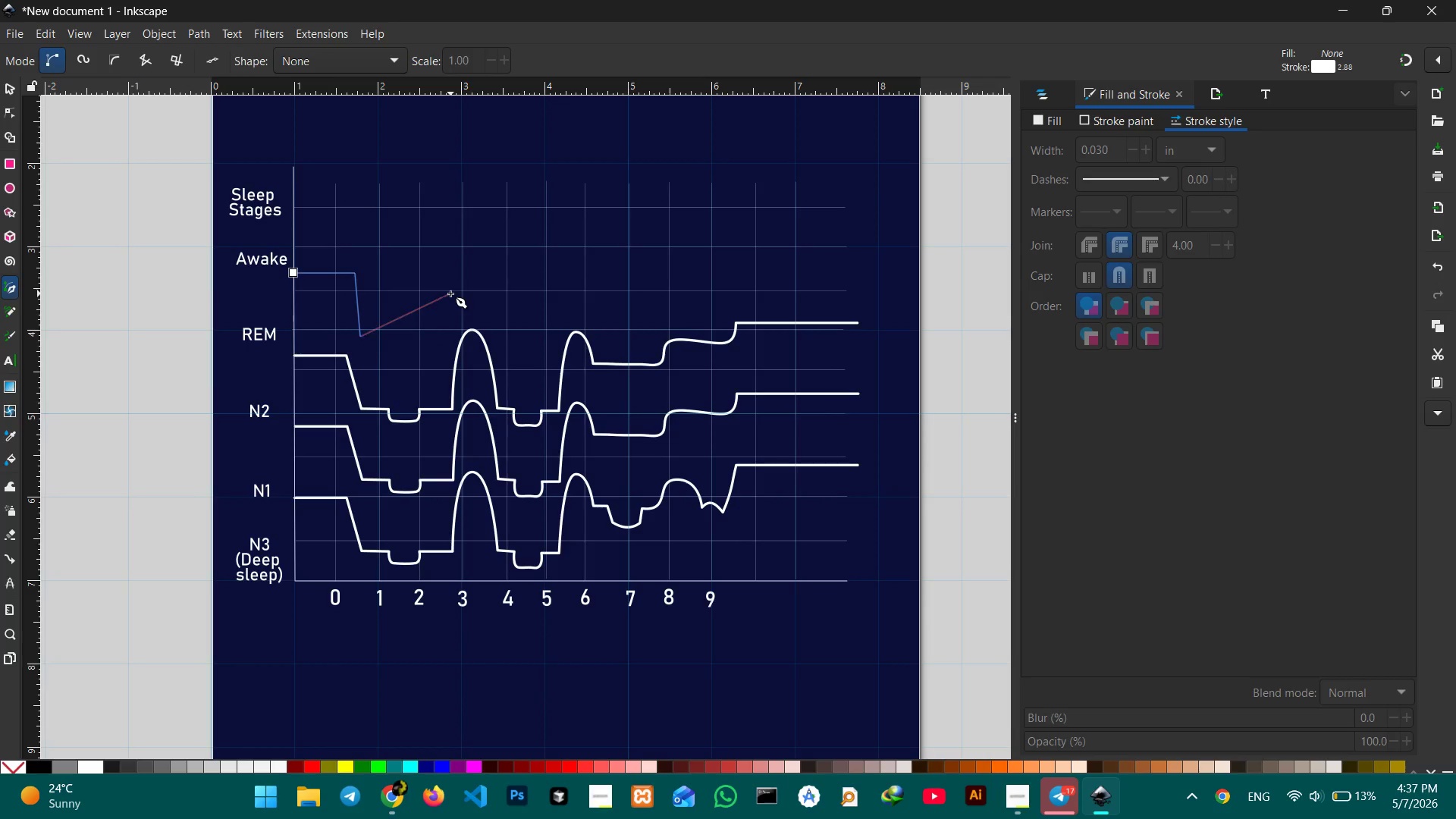 
key(Control+Z)
 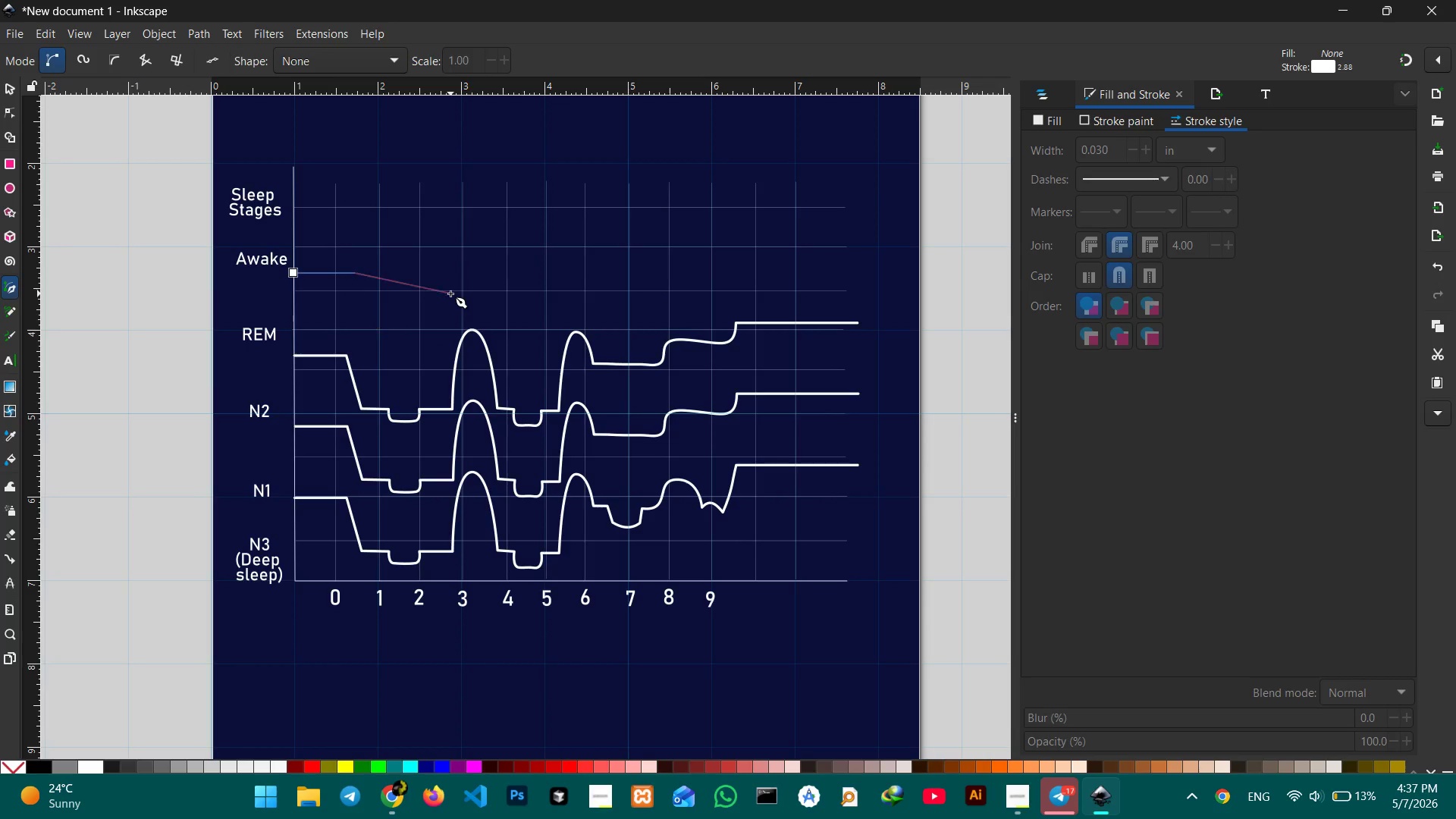 
key(Control+Z)
 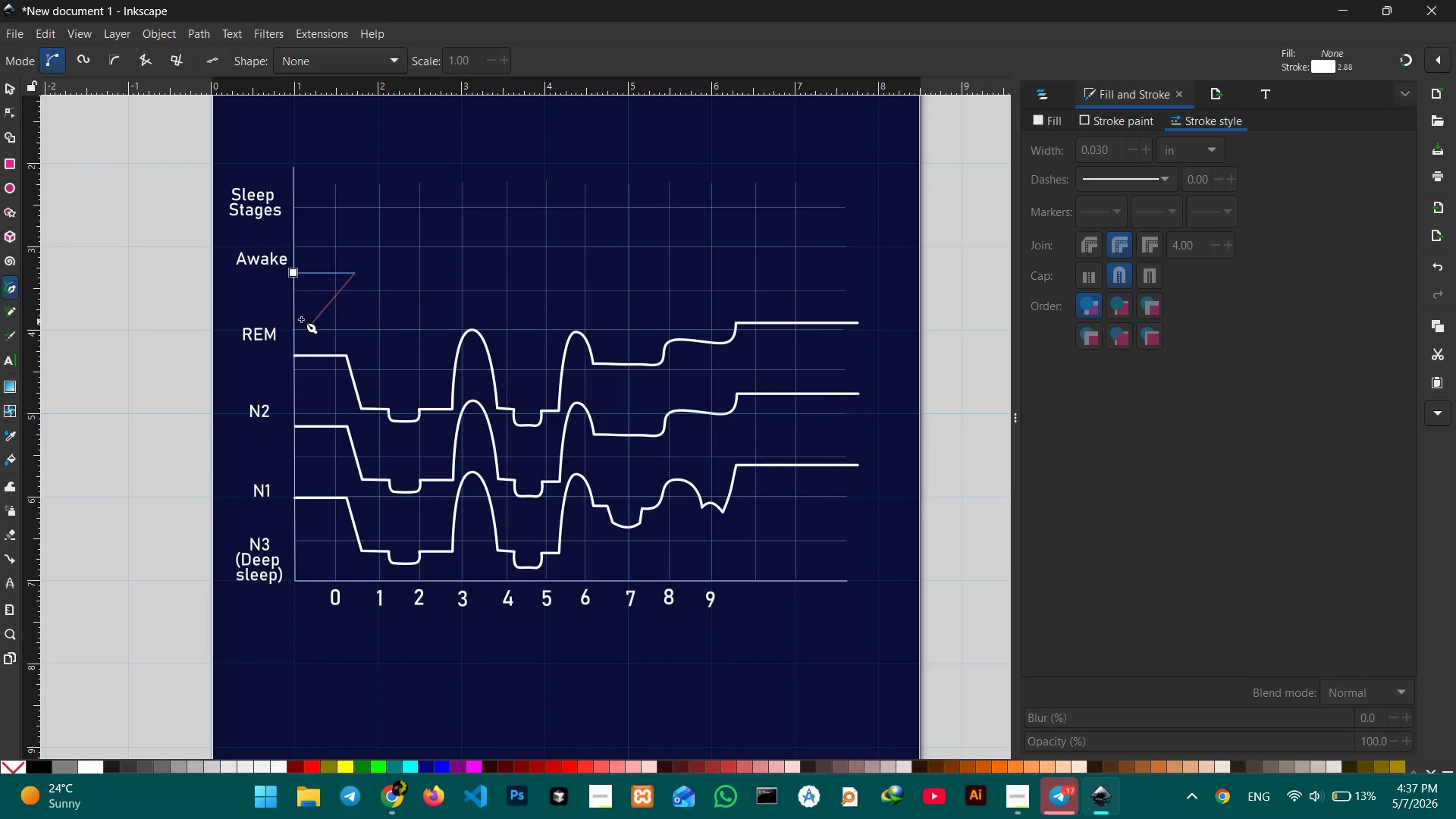 
hold_key(key=ControlLeft, duration=11.92)
left_click([356, 317])
 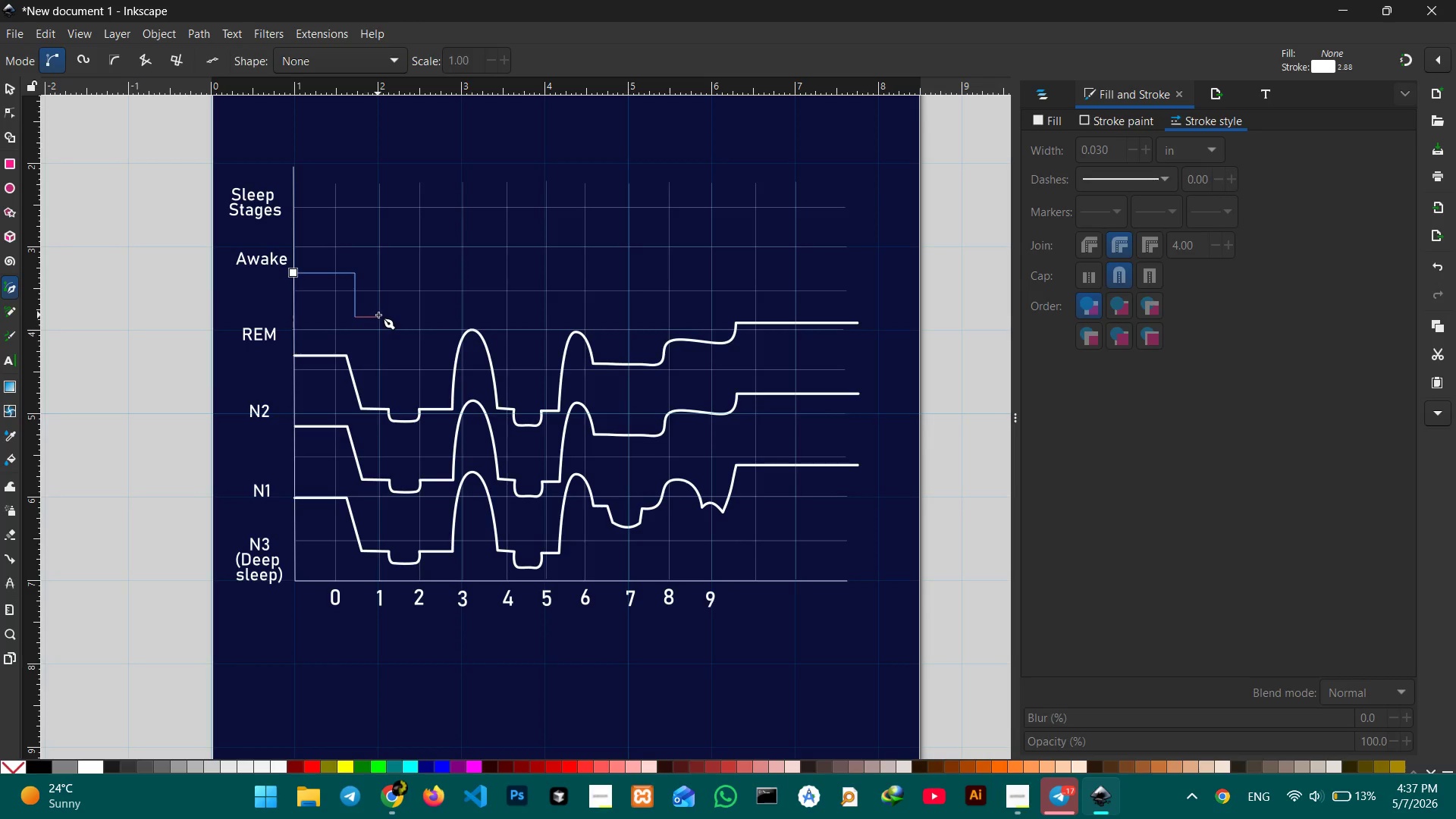 
left_click([378, 315])
 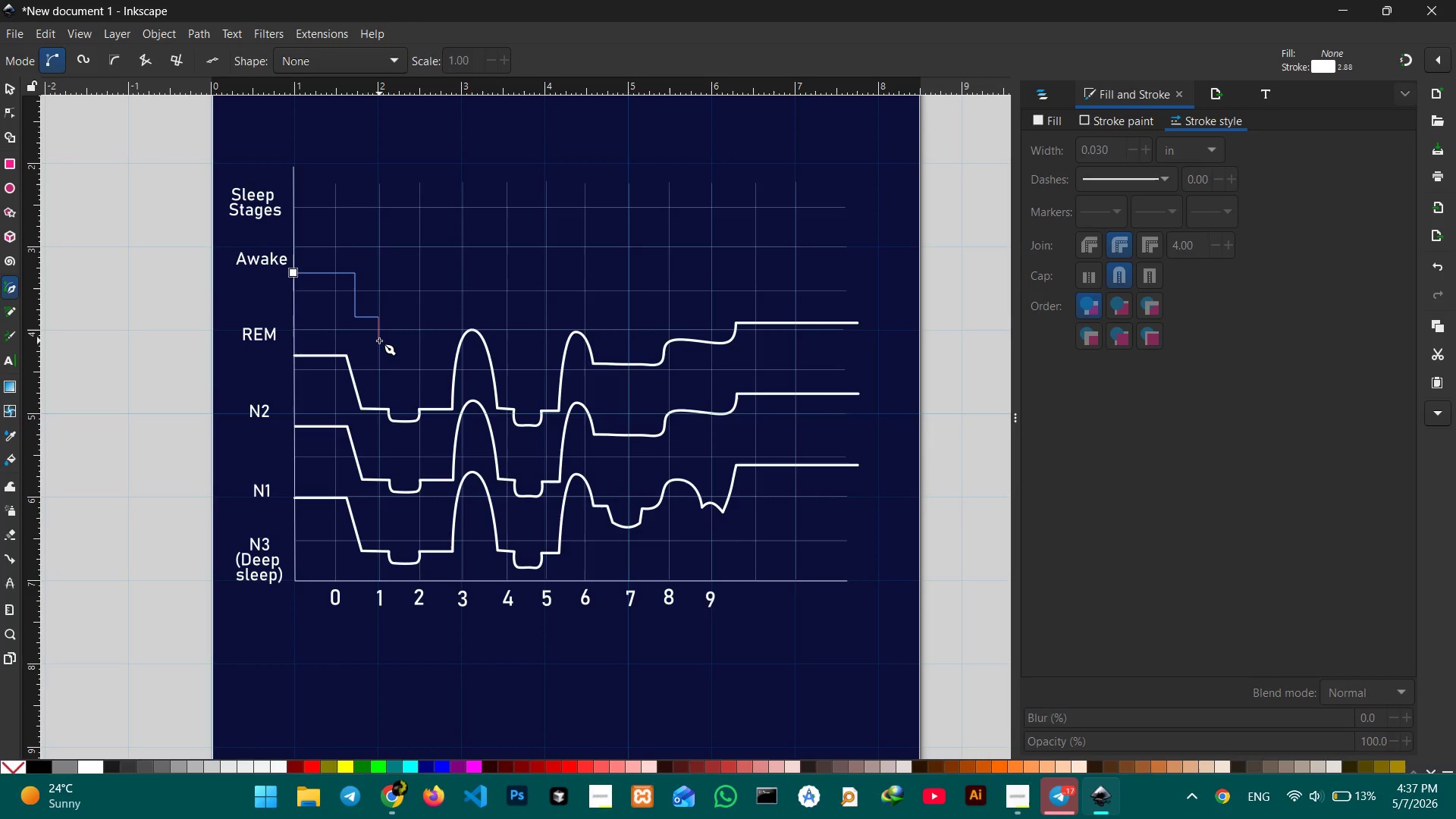 
left_click([379, 340])
 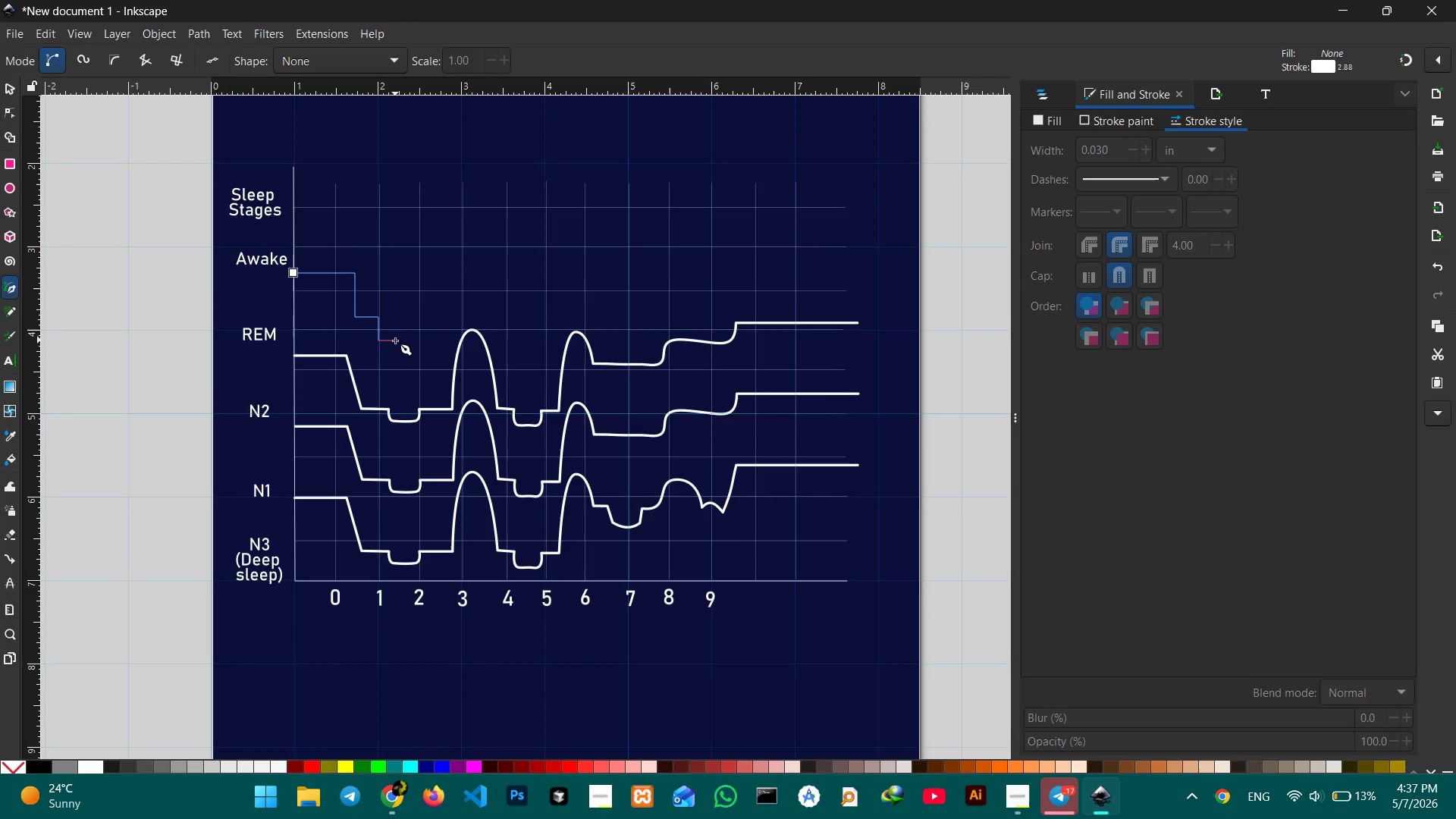 
left_click([395, 340])
 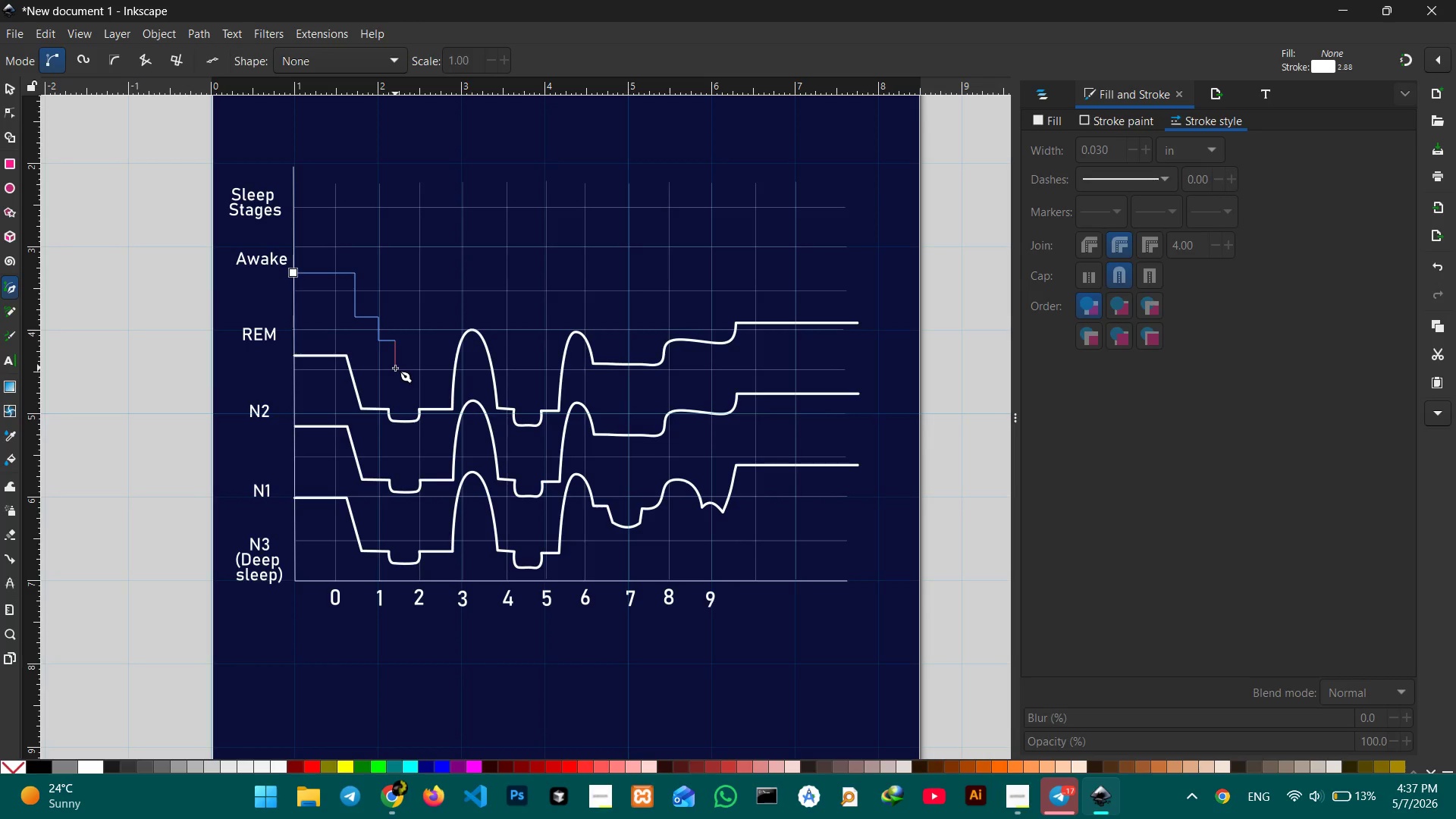 
left_click([395, 368])
 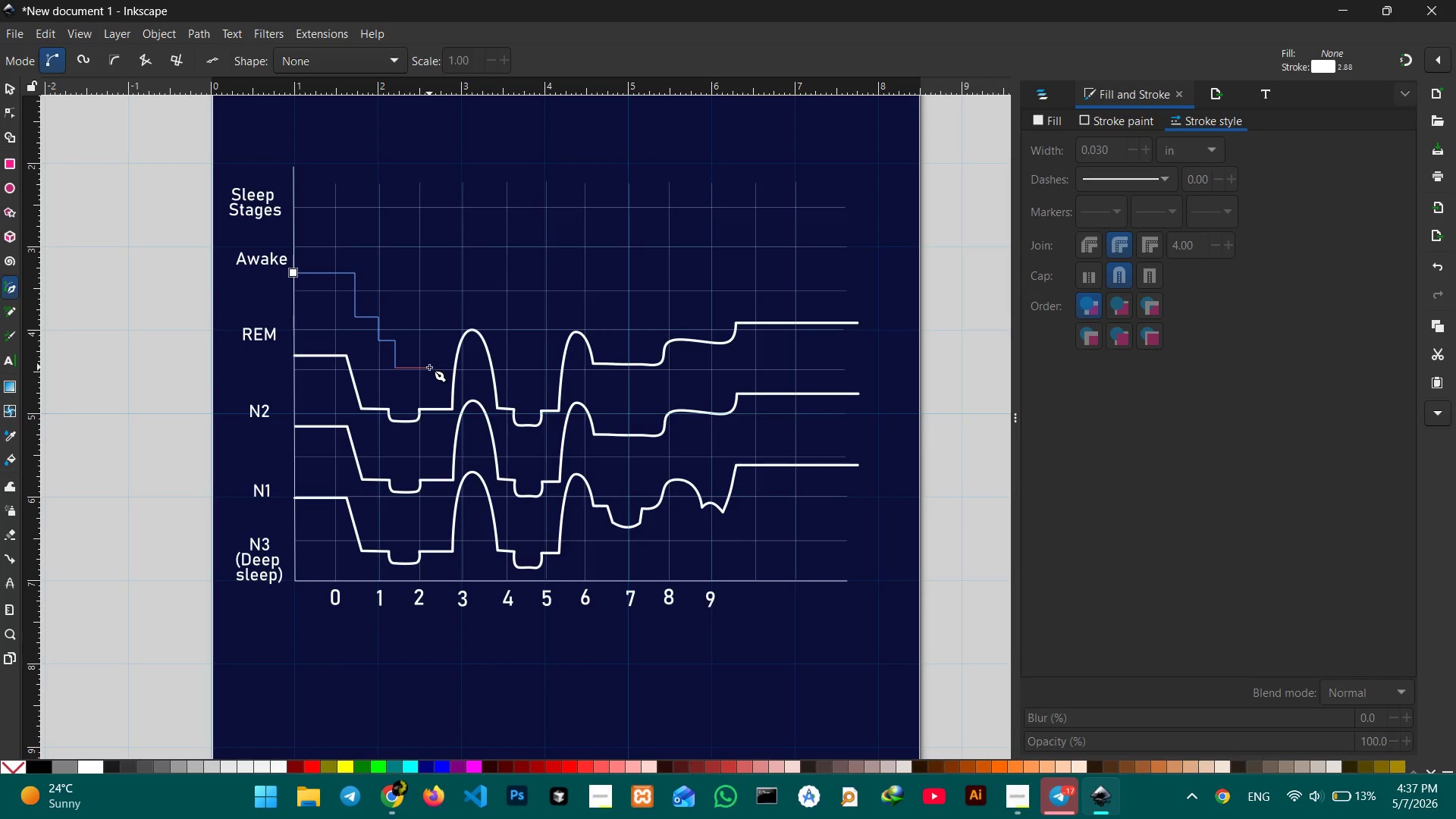 
left_click([429, 367])
 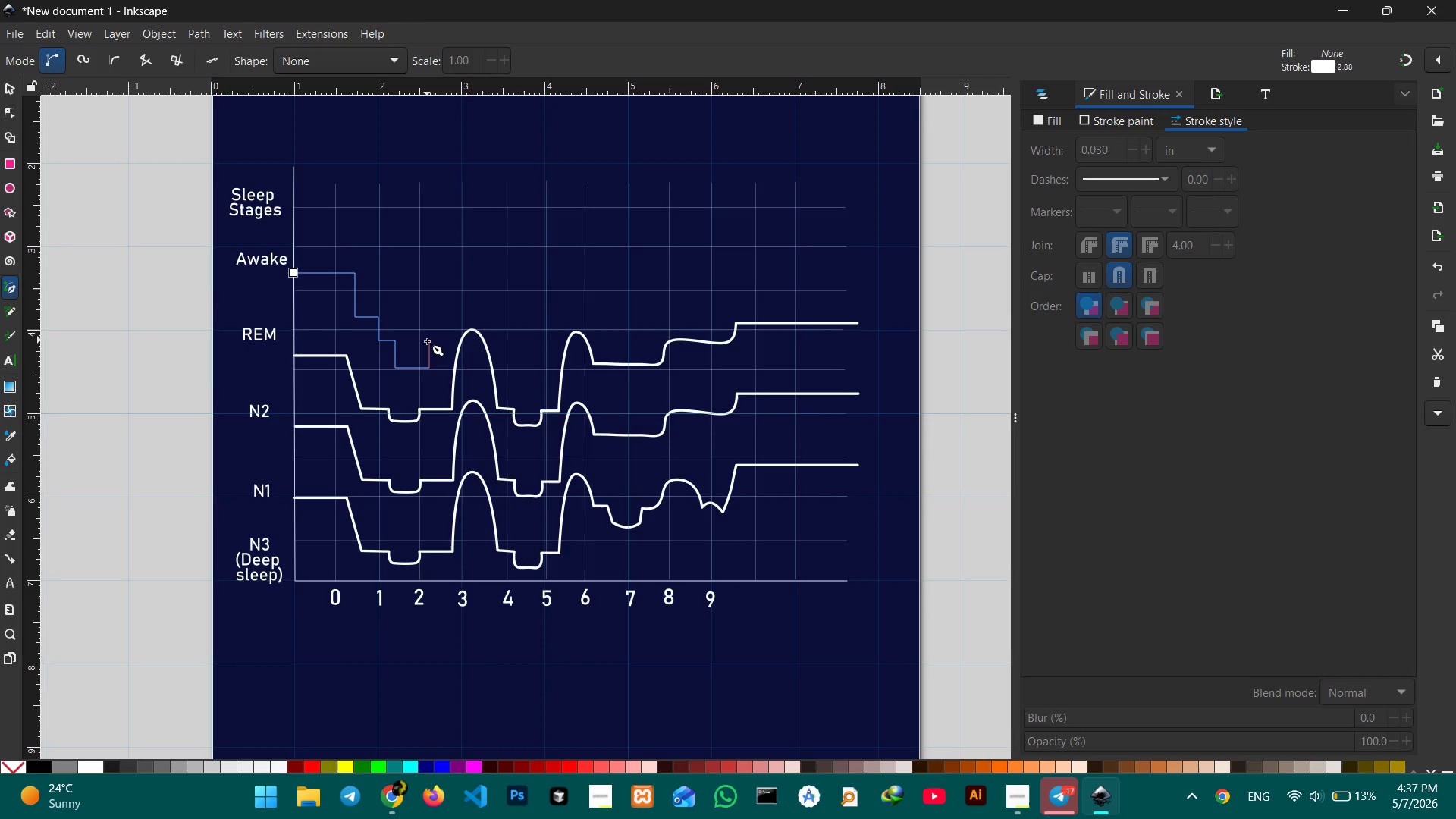 
left_click([427, 342])
 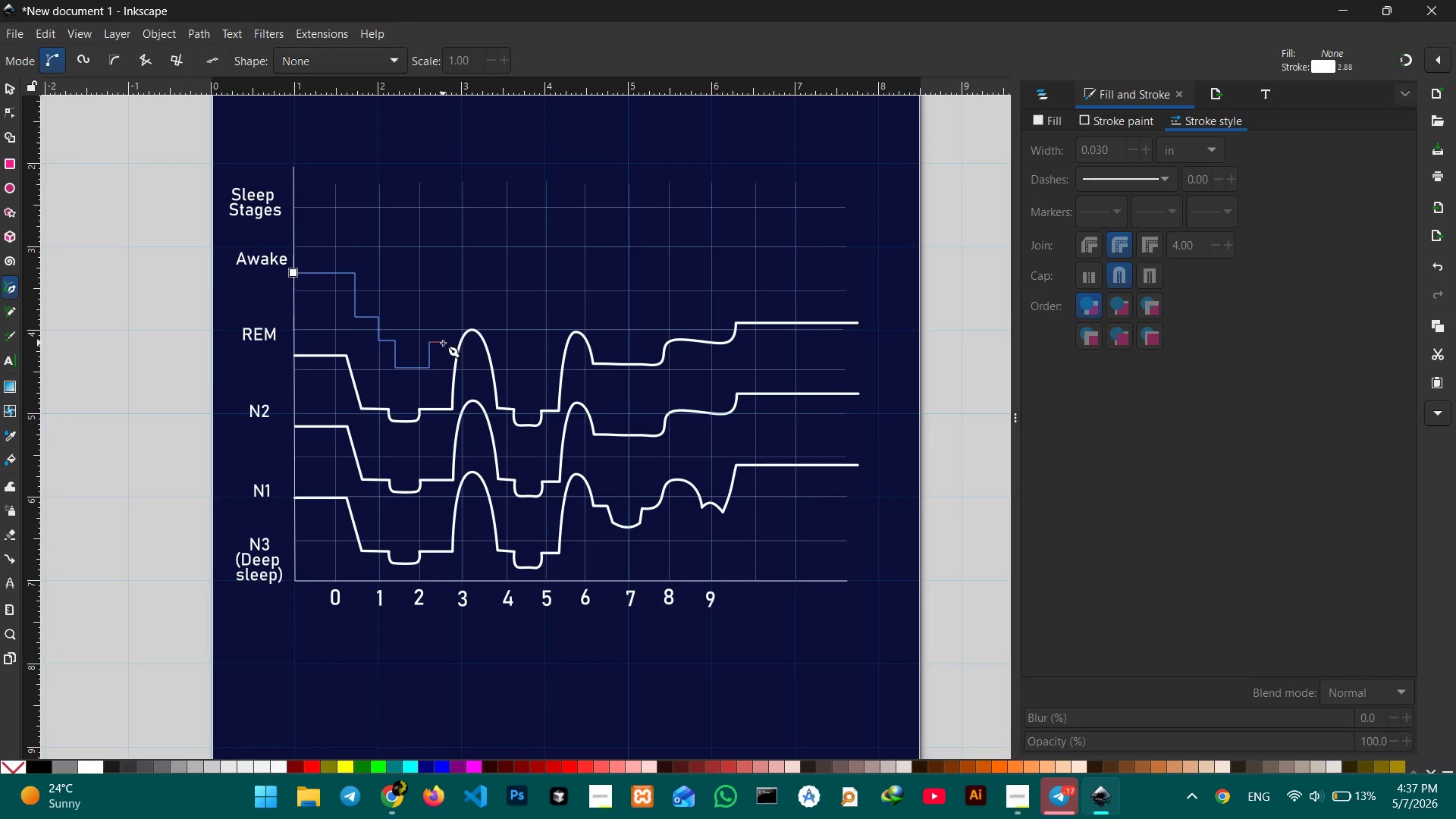 
left_click([447, 343])
 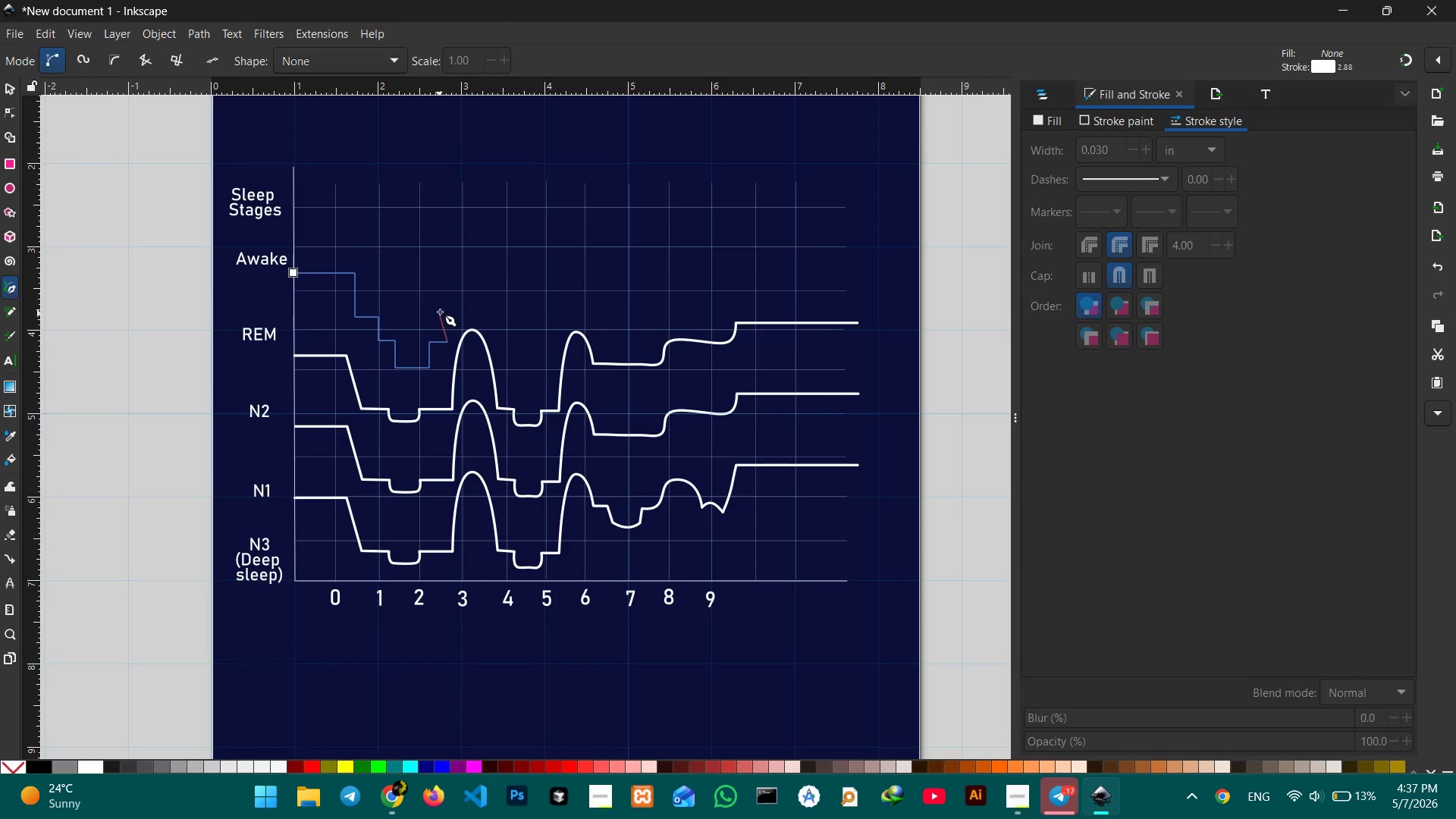 
hold_key(key=ControlLeft, duration=9.88)
left_click([450, 310])
 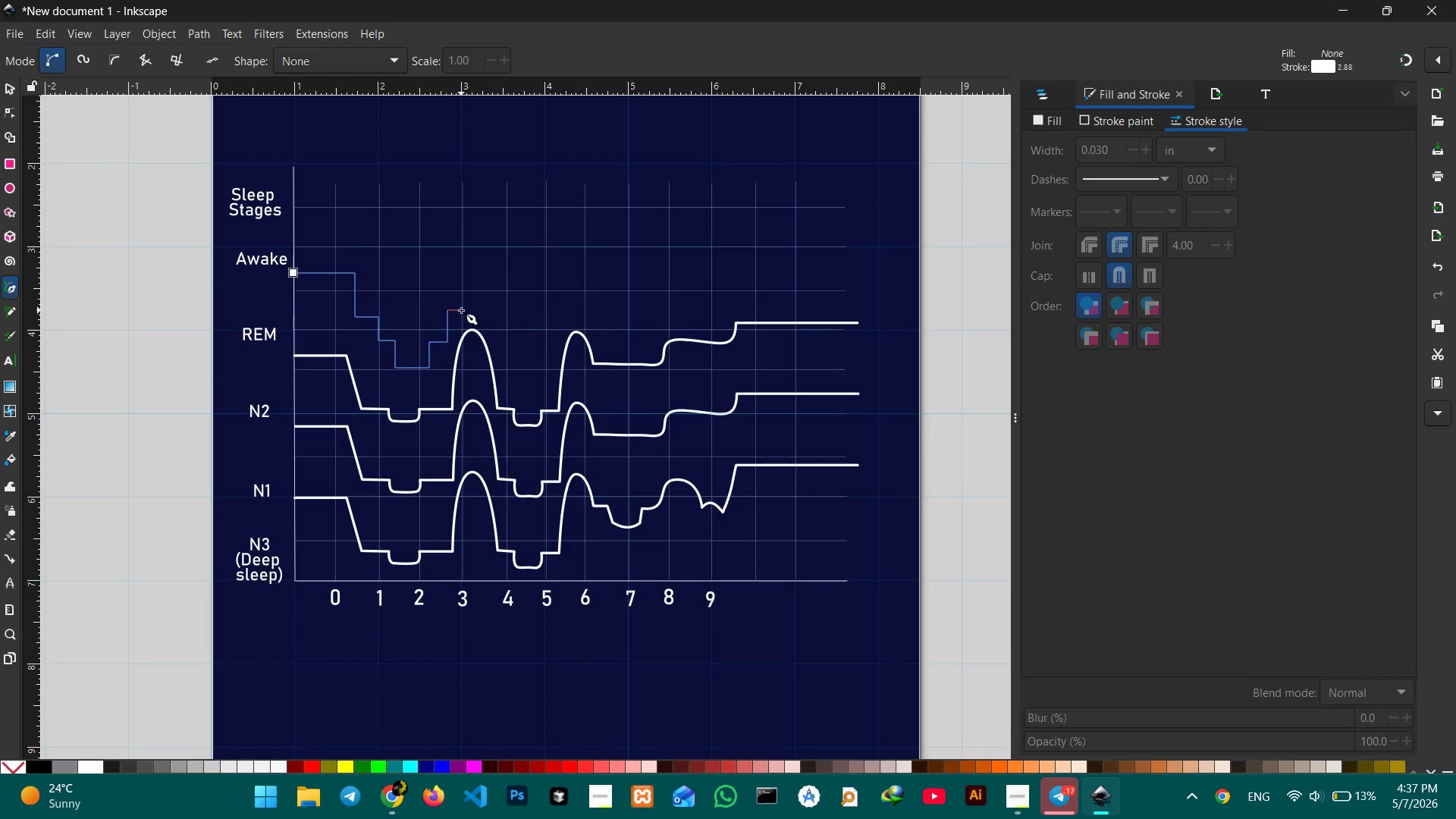 
left_click([463, 310])
 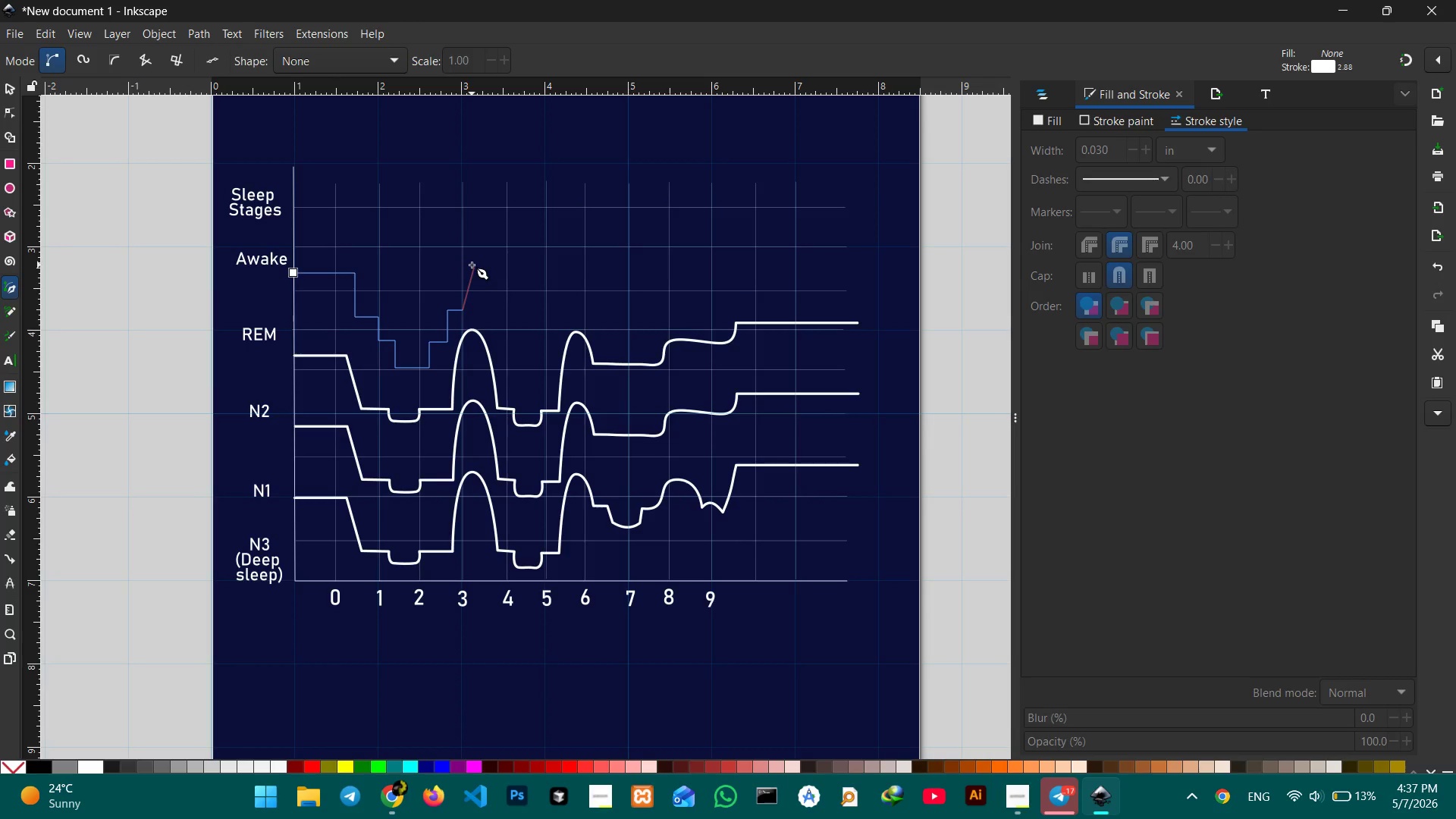 
left_click([471, 263])
 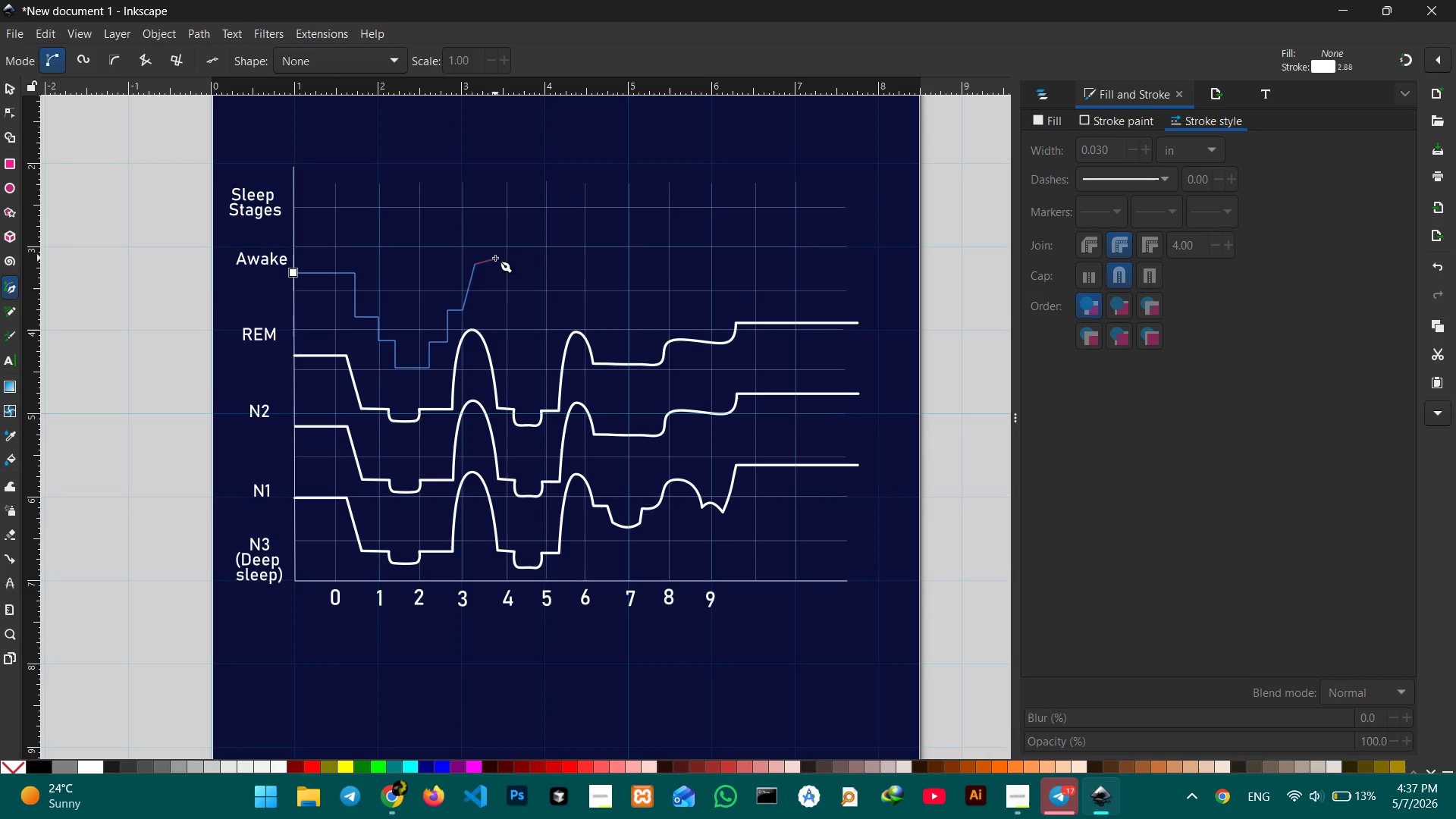 
left_click([488, 258])
 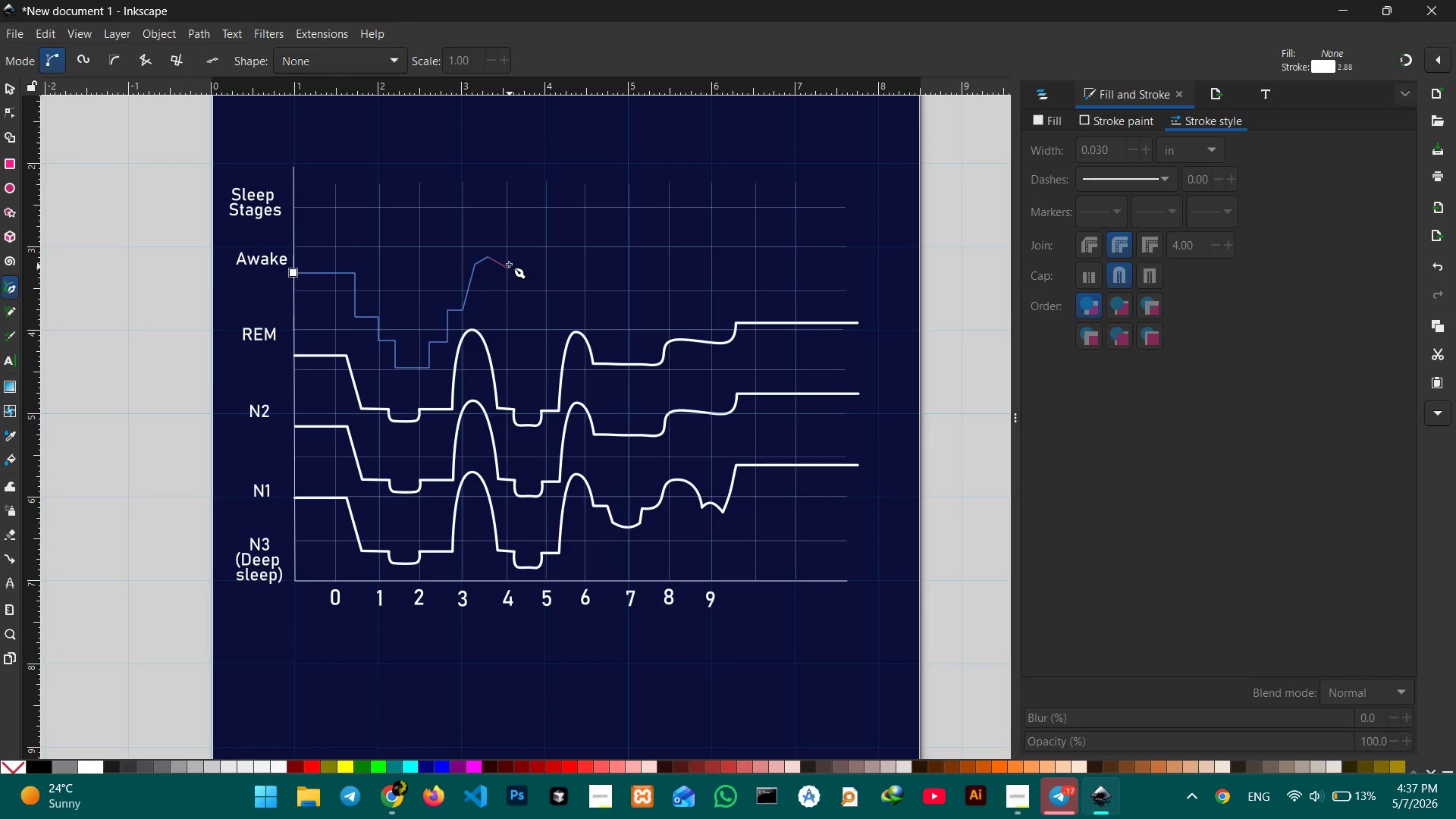 
left_click([508, 264])
 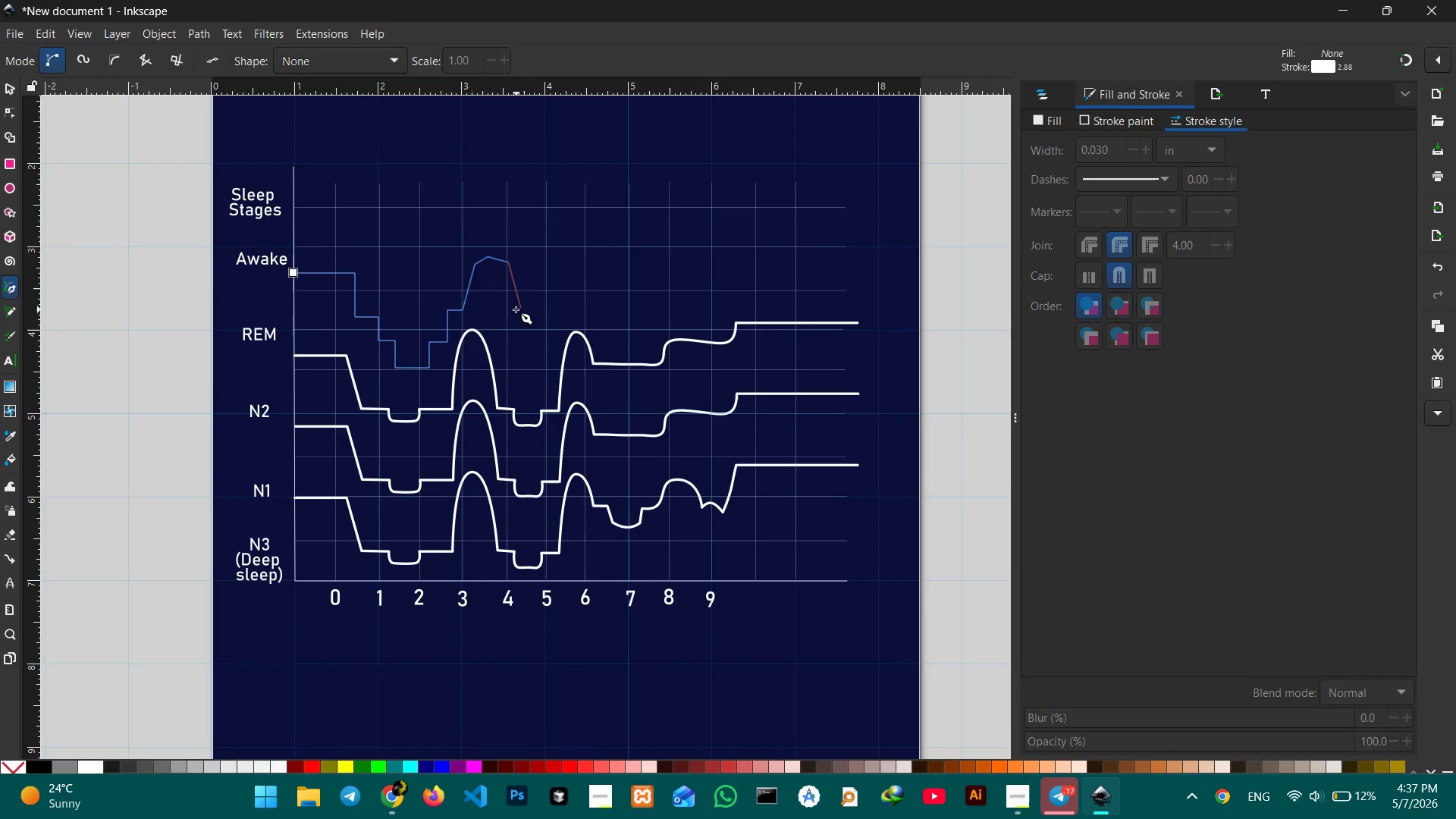 
left_click([515, 310])
 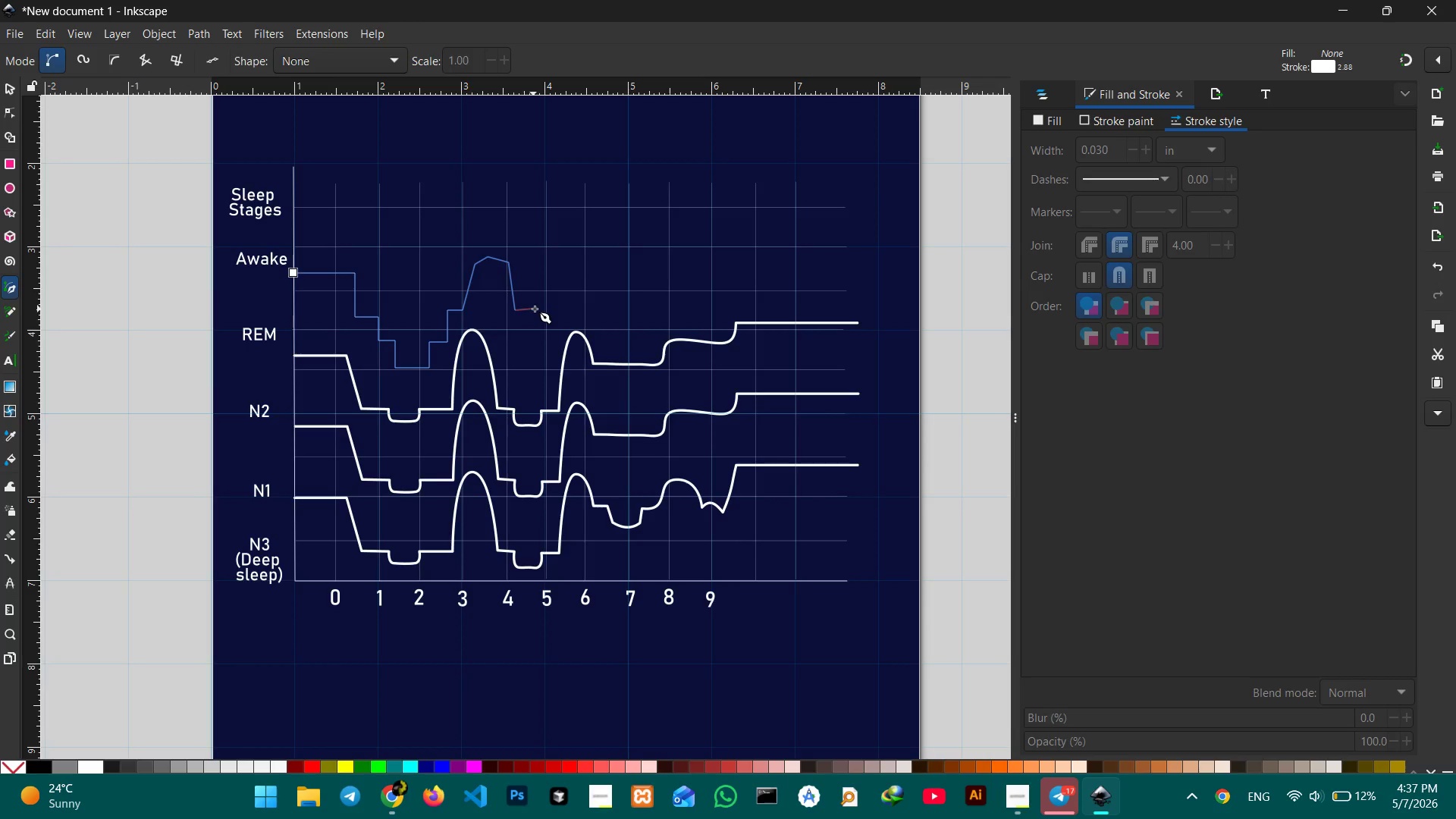 
hold_key(key=ControlLeft, duration=10.41)
left_click([535, 309])
 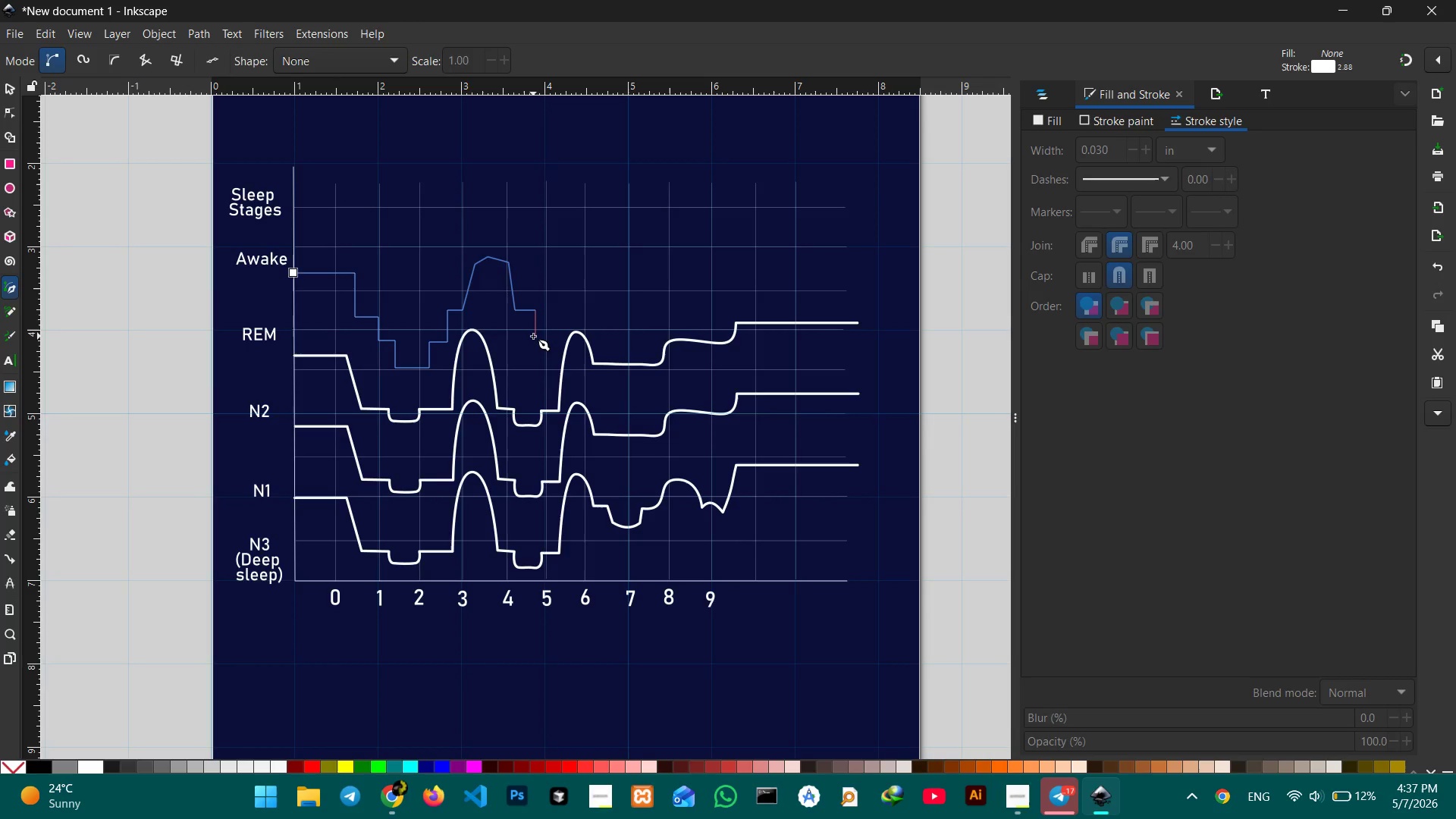 
left_click([535, 337])
 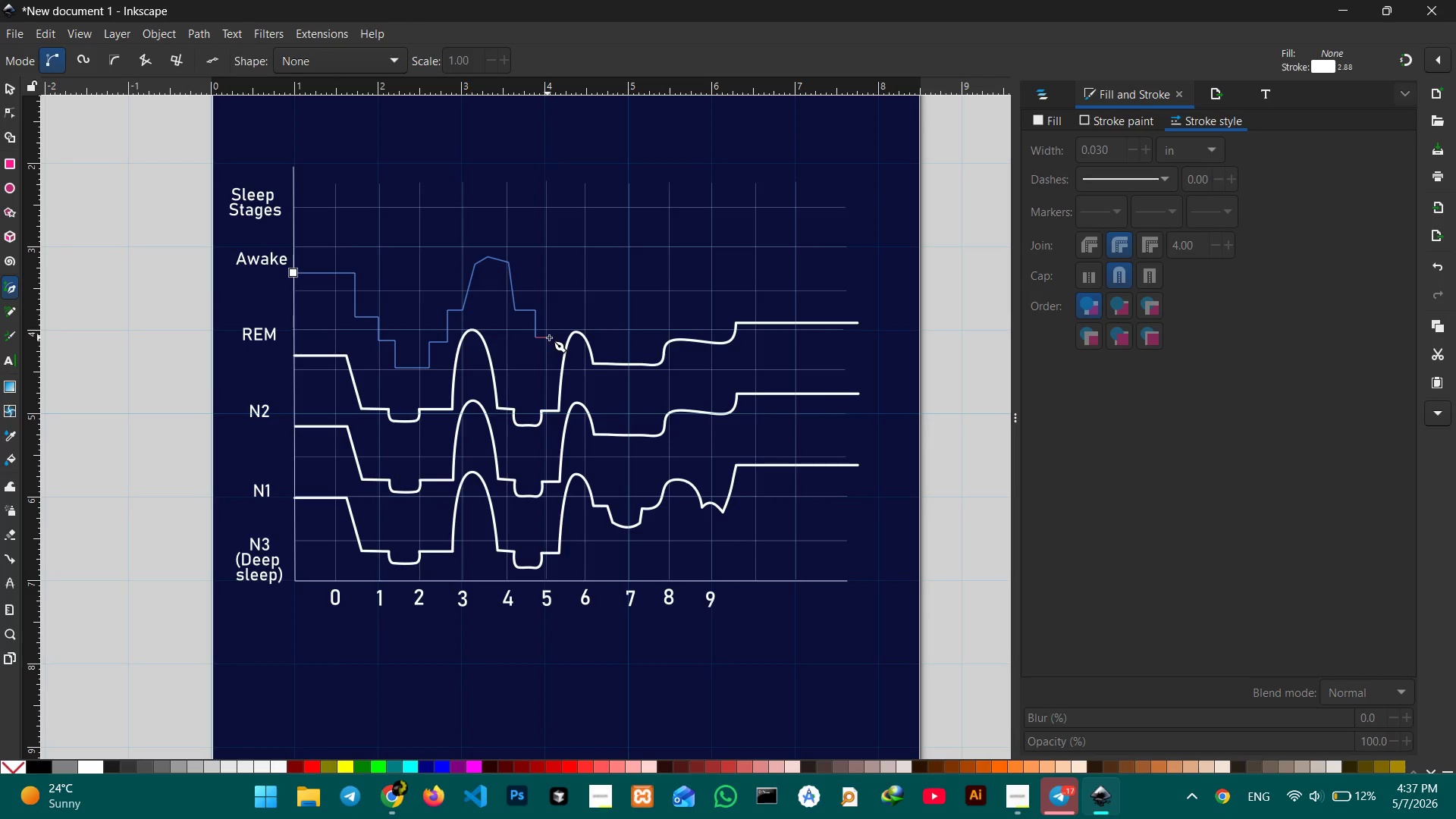 
double_click([549, 337])
 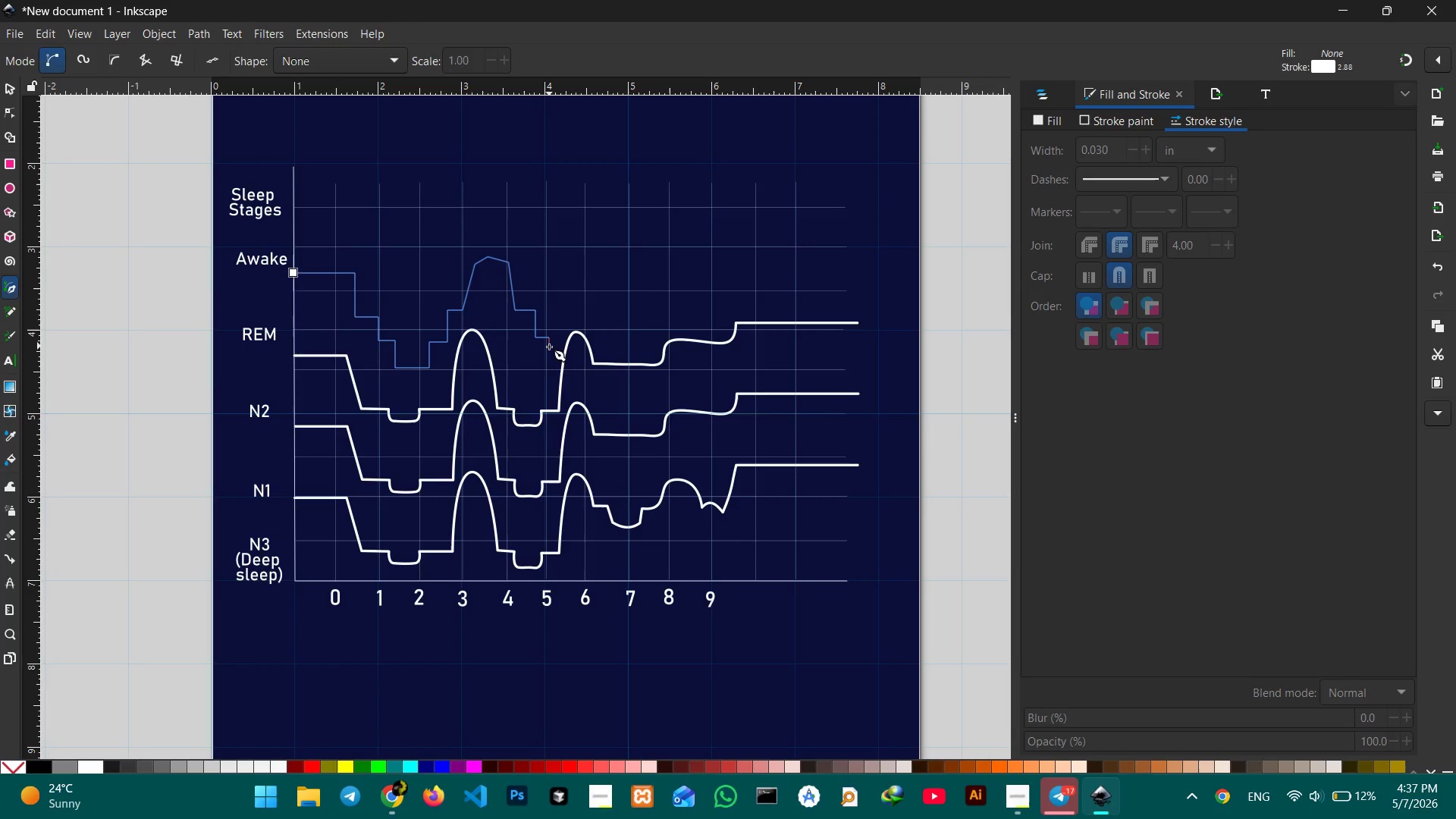 
left_click([550, 350])
 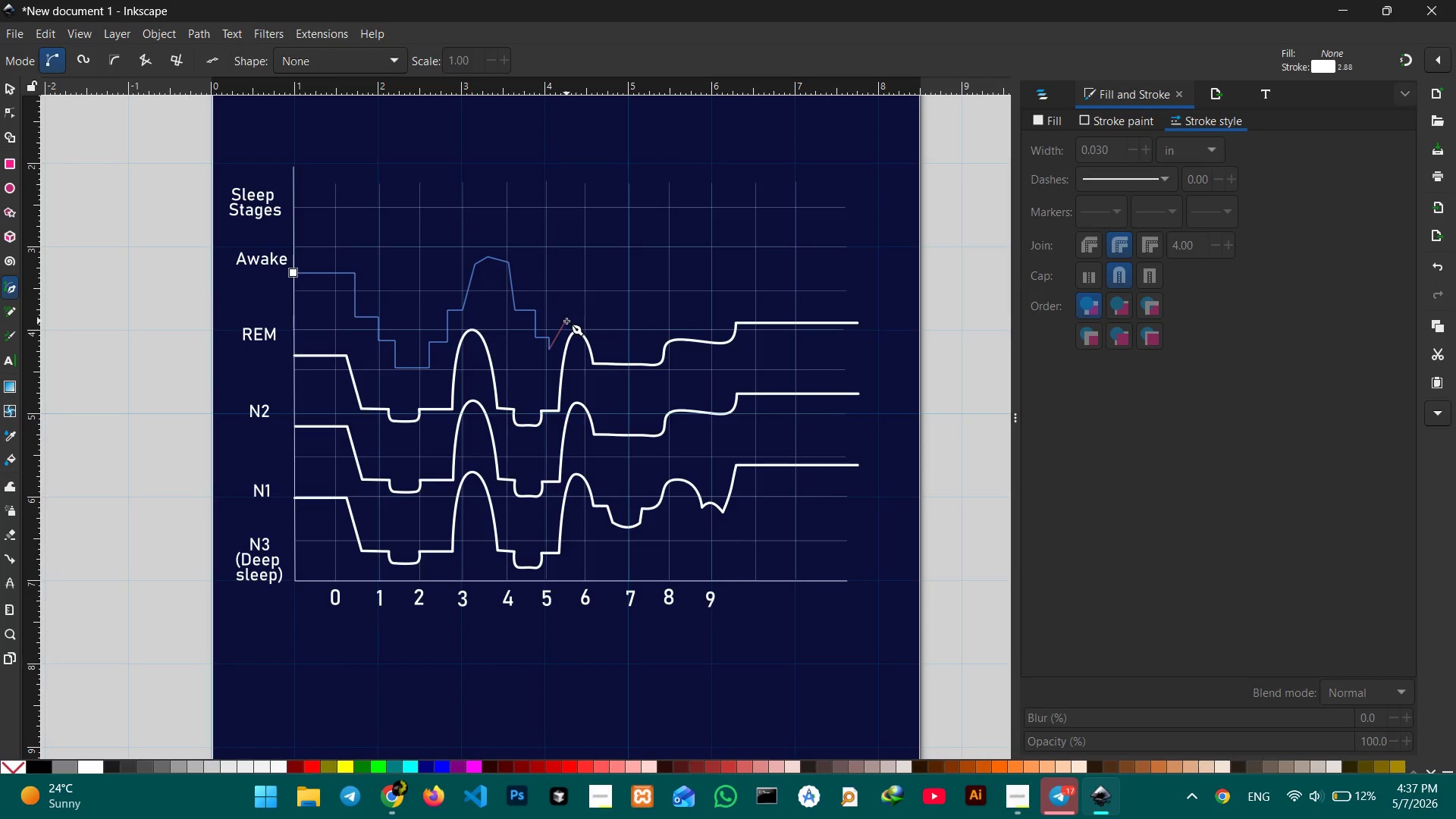 
key(Control+Z)
 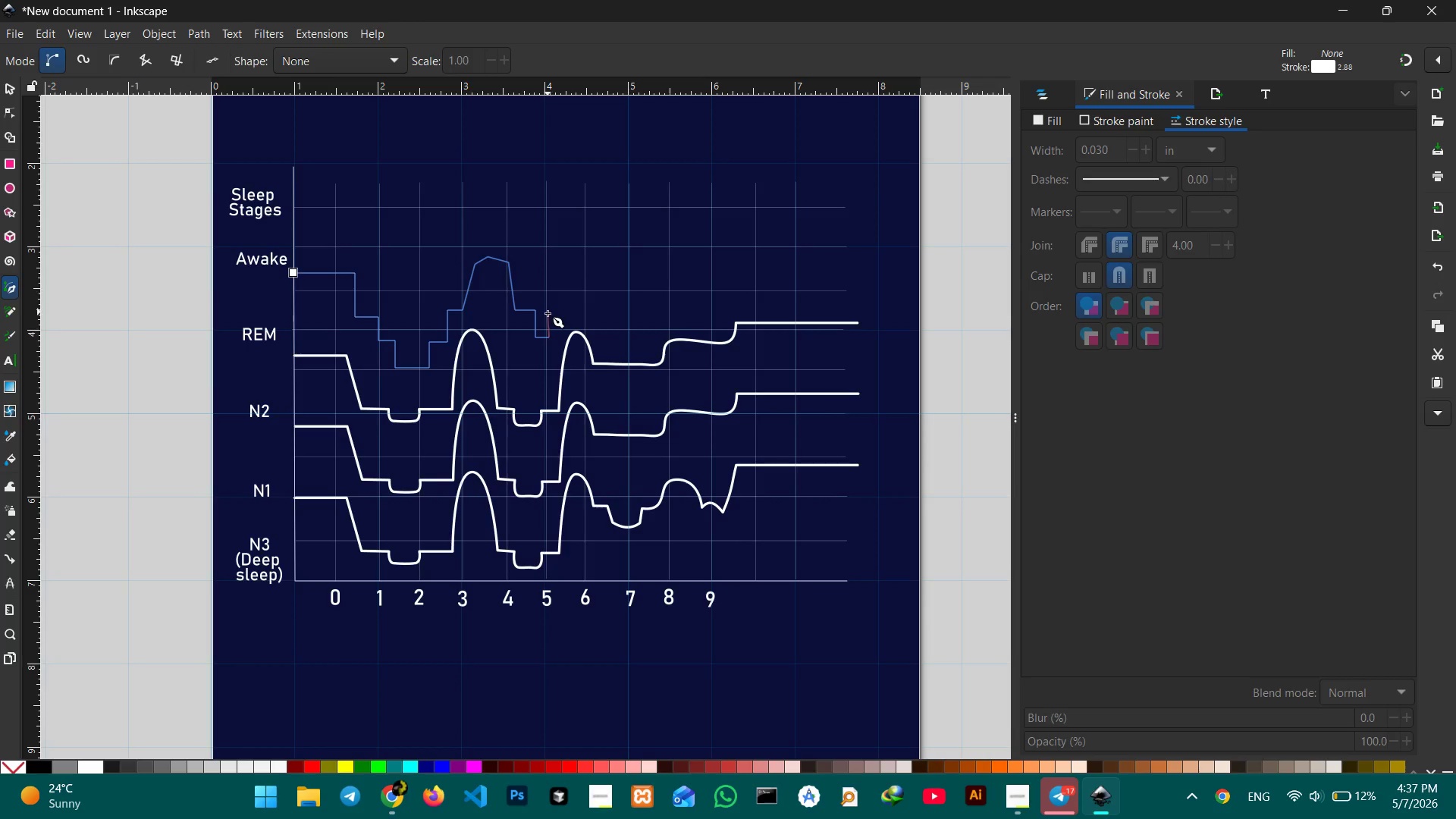 
hold_key(key=ControlLeft, duration=2.77)
left_click([551, 318])
 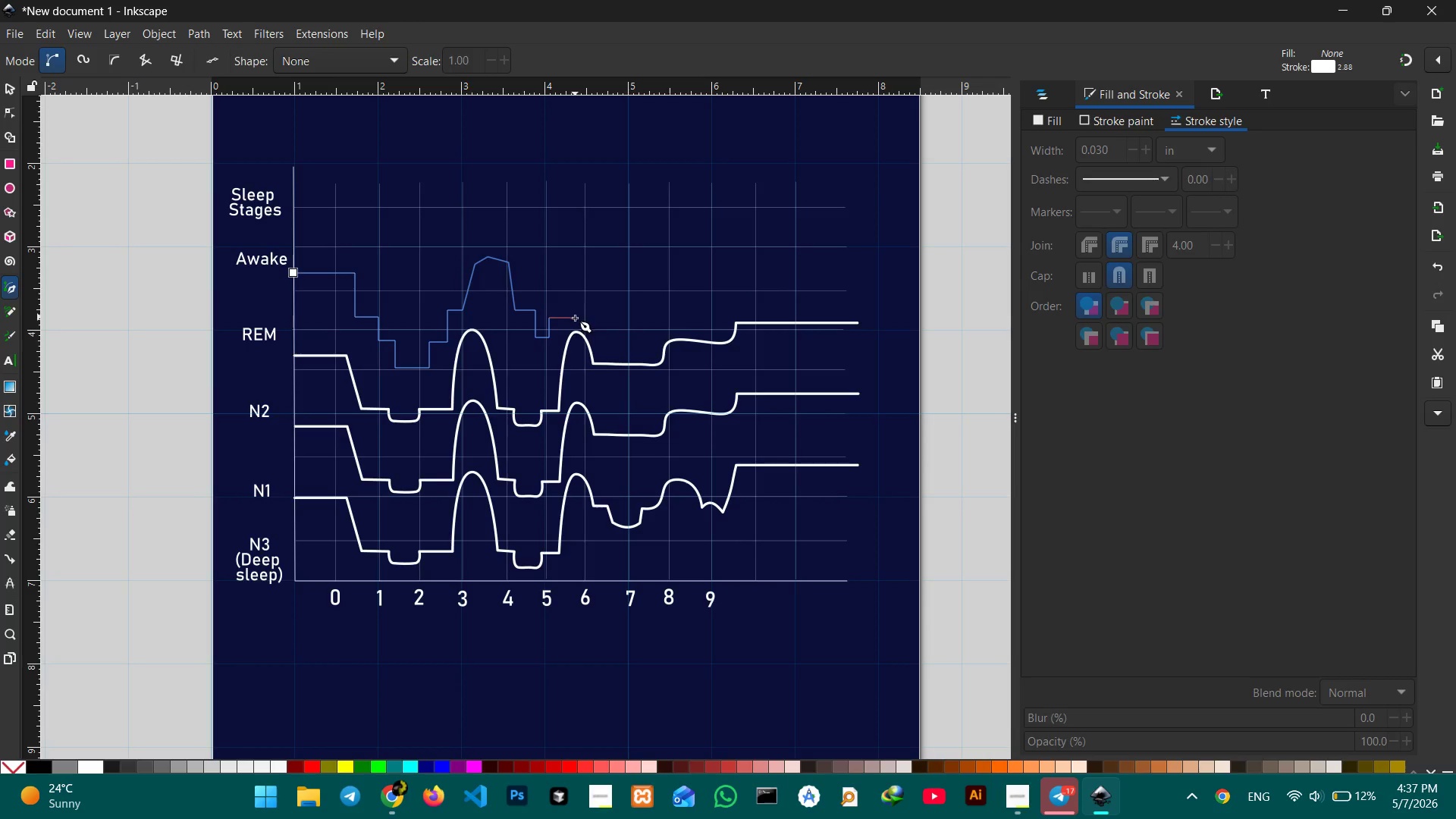 
left_click([570, 318])
 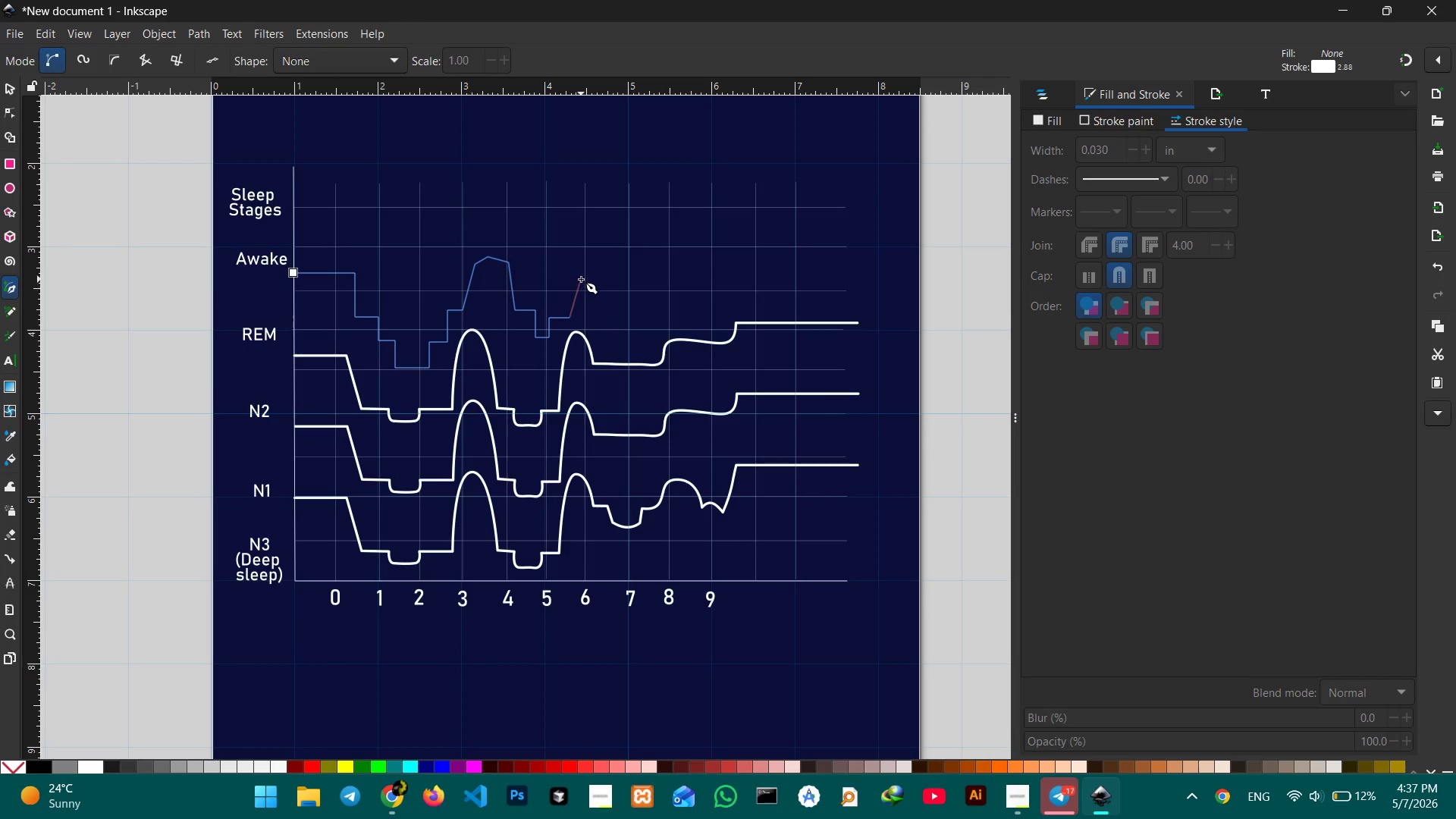 
wait(7.58)
 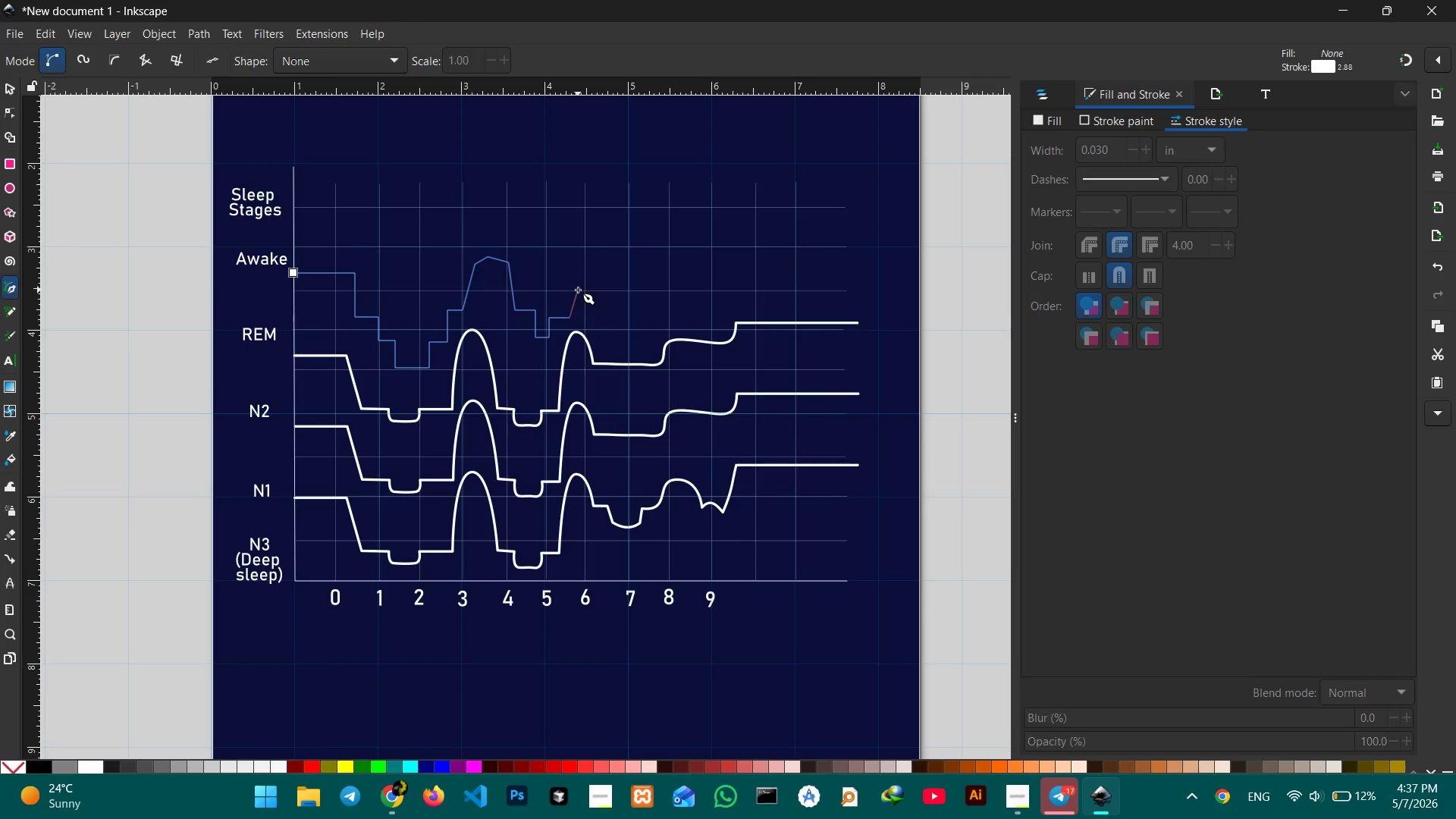 
left_click([599, 255])
 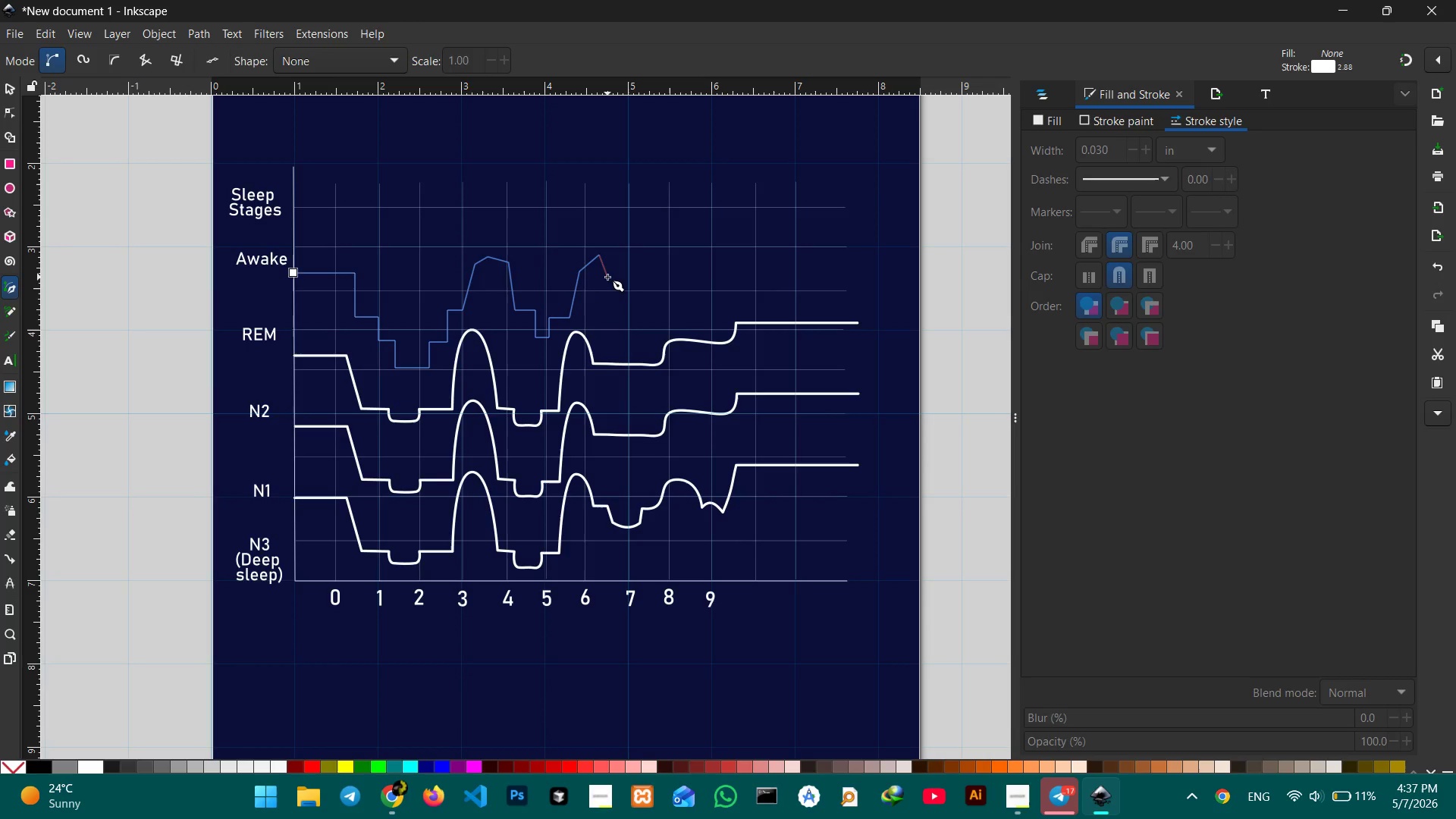 
left_click([607, 277])
 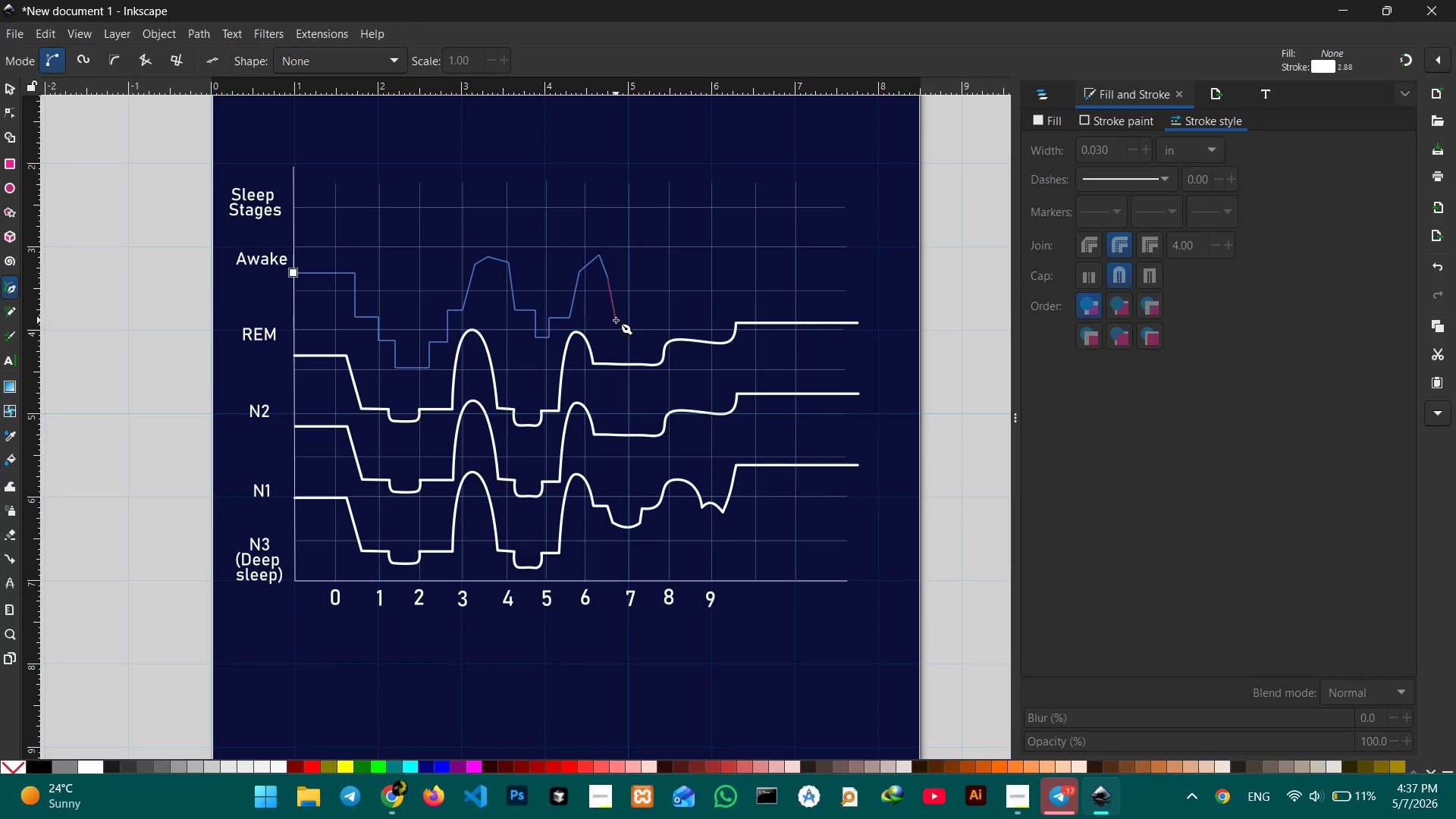 
left_click([614, 315])
 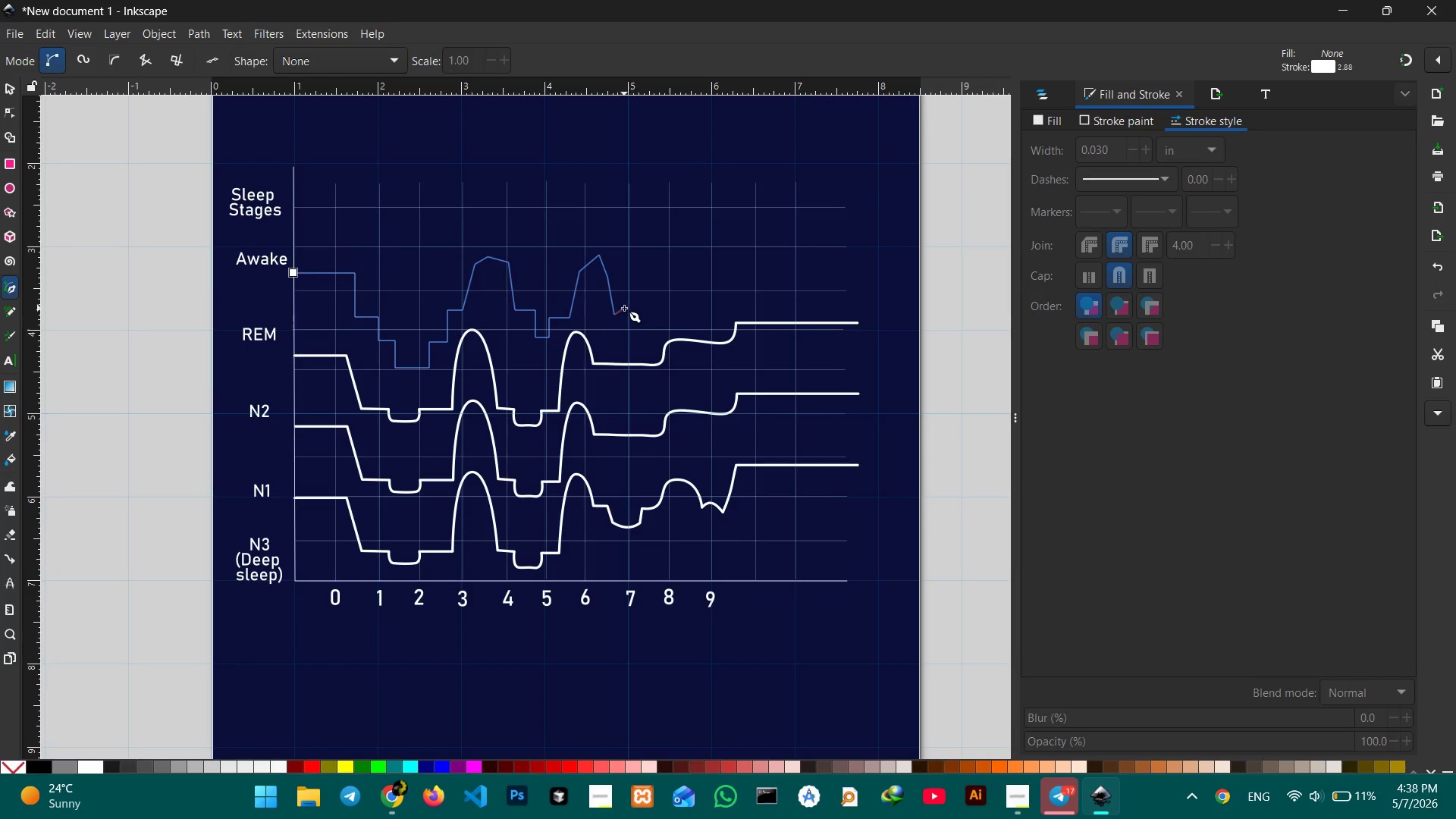 
key(Control+Z)
 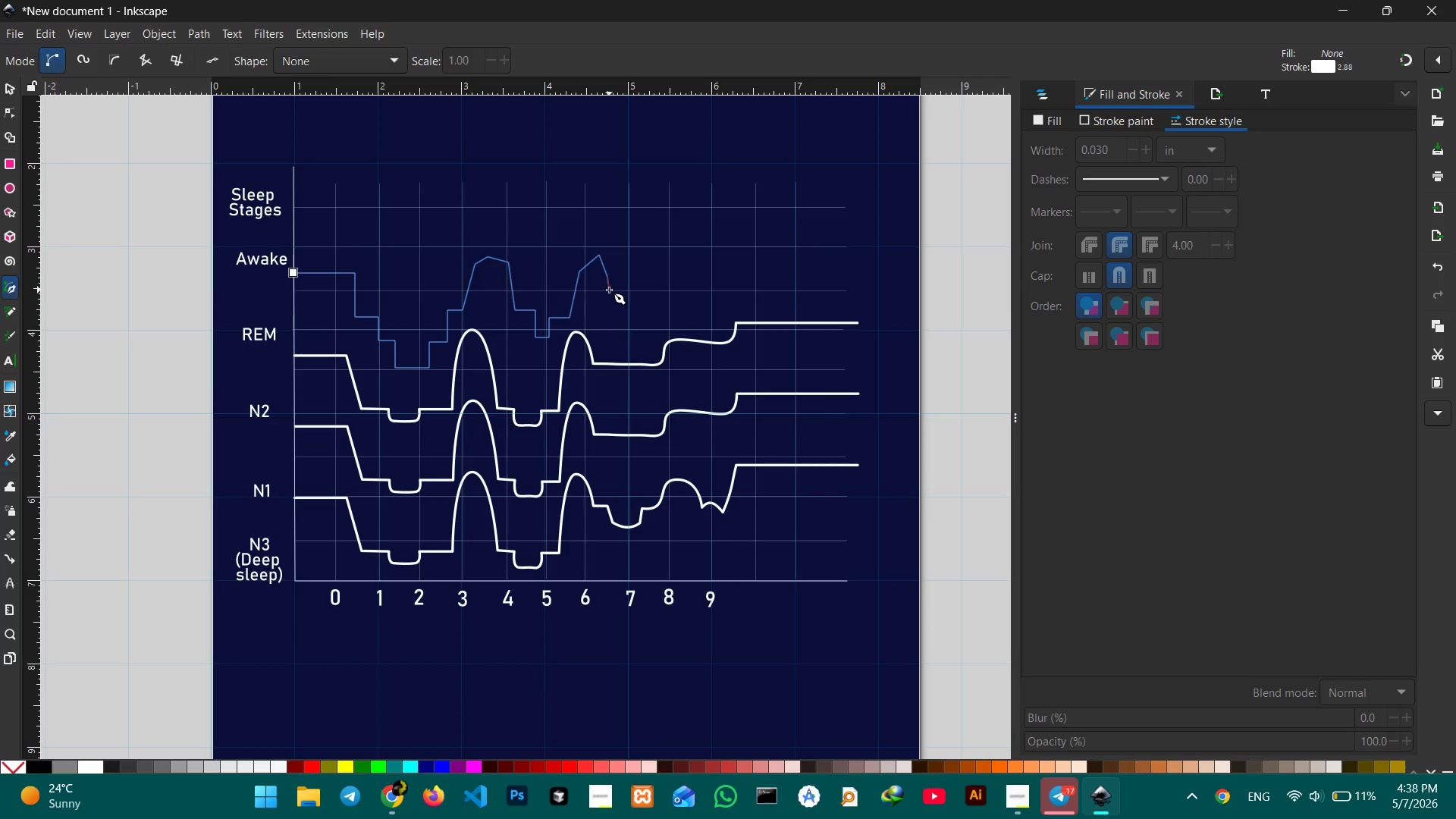 
left_click([609, 290])
 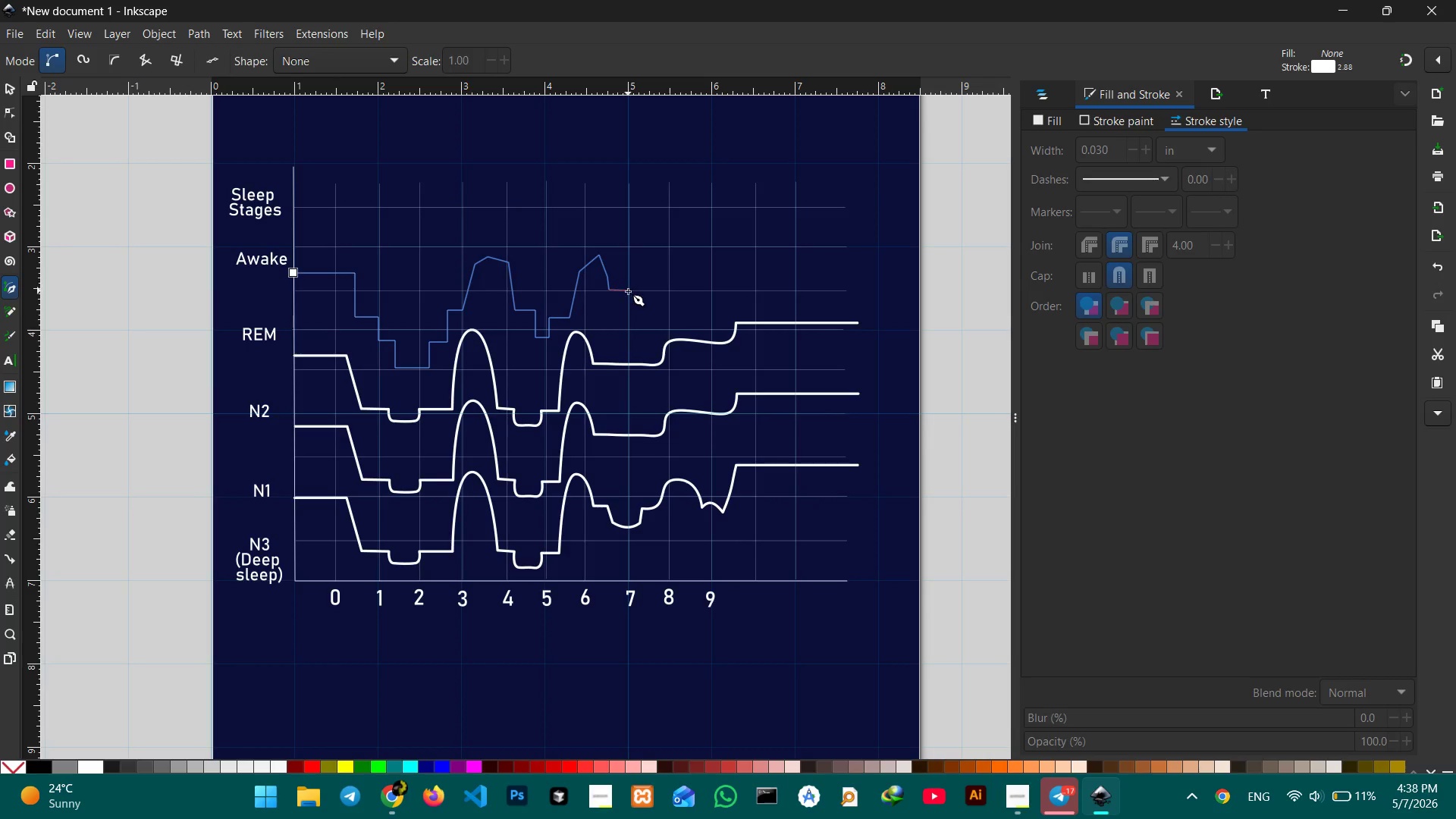 
left_click([628, 291])
 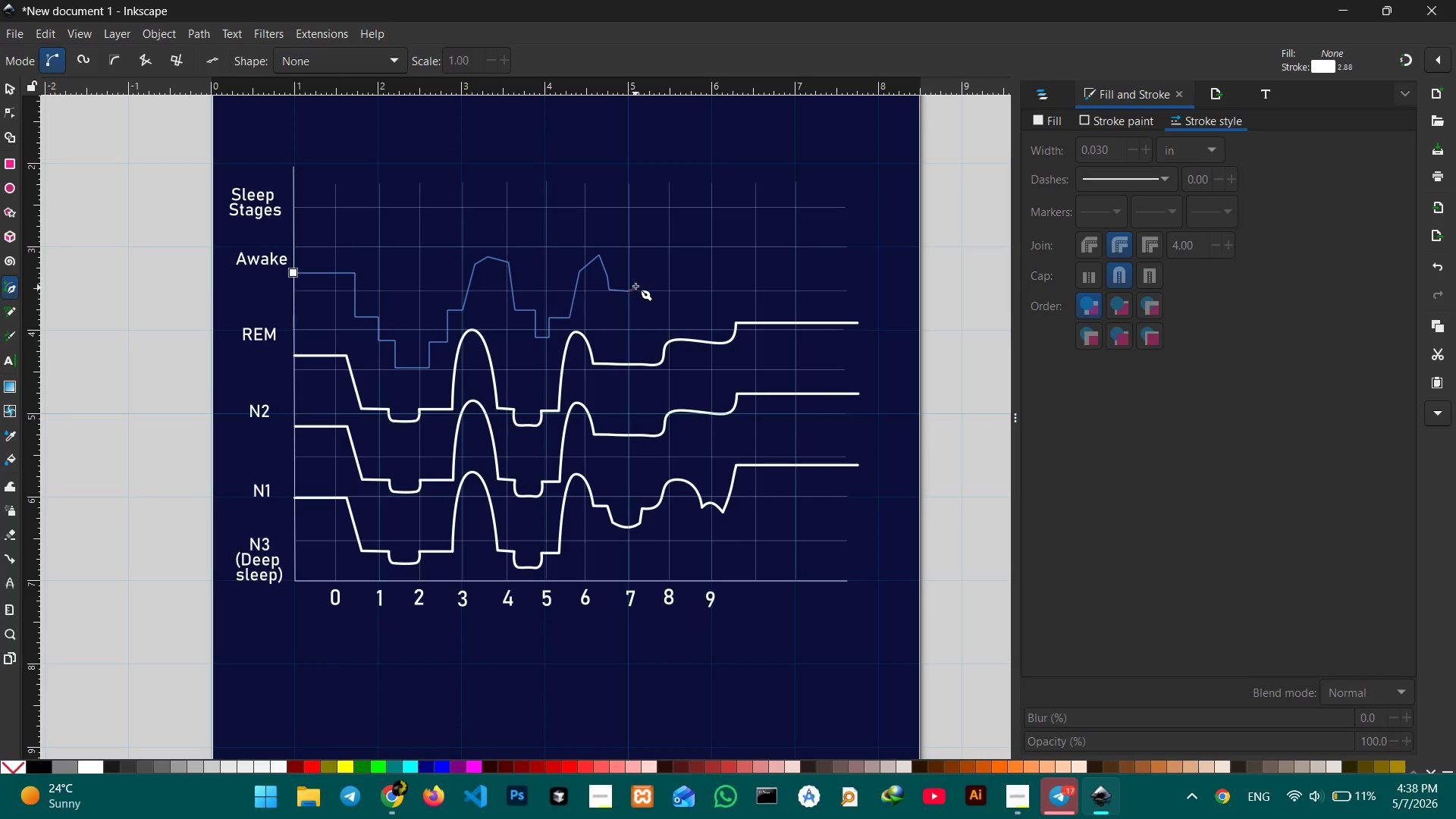 
left_click([635, 286])
 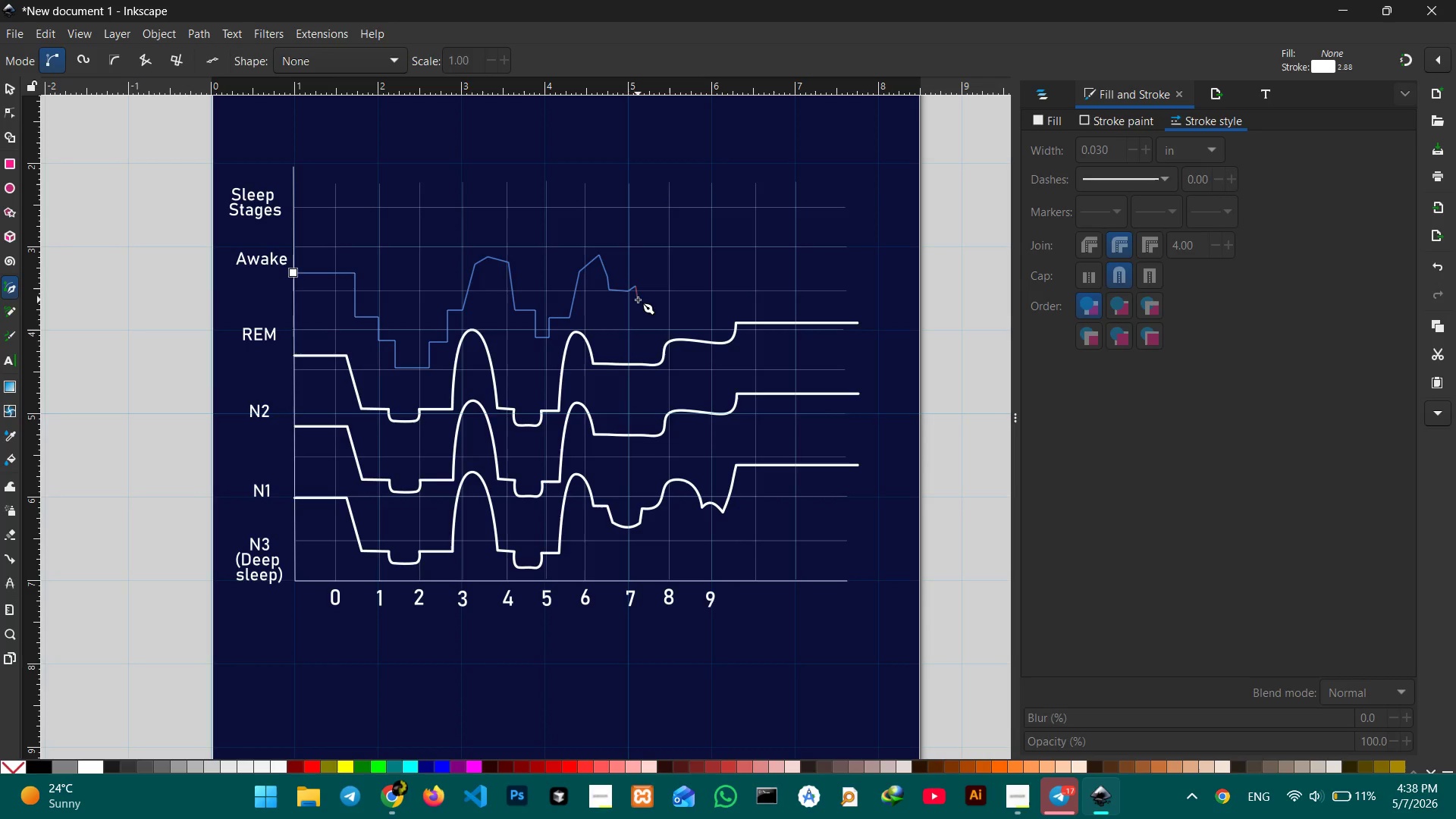 
left_click([638, 300])
 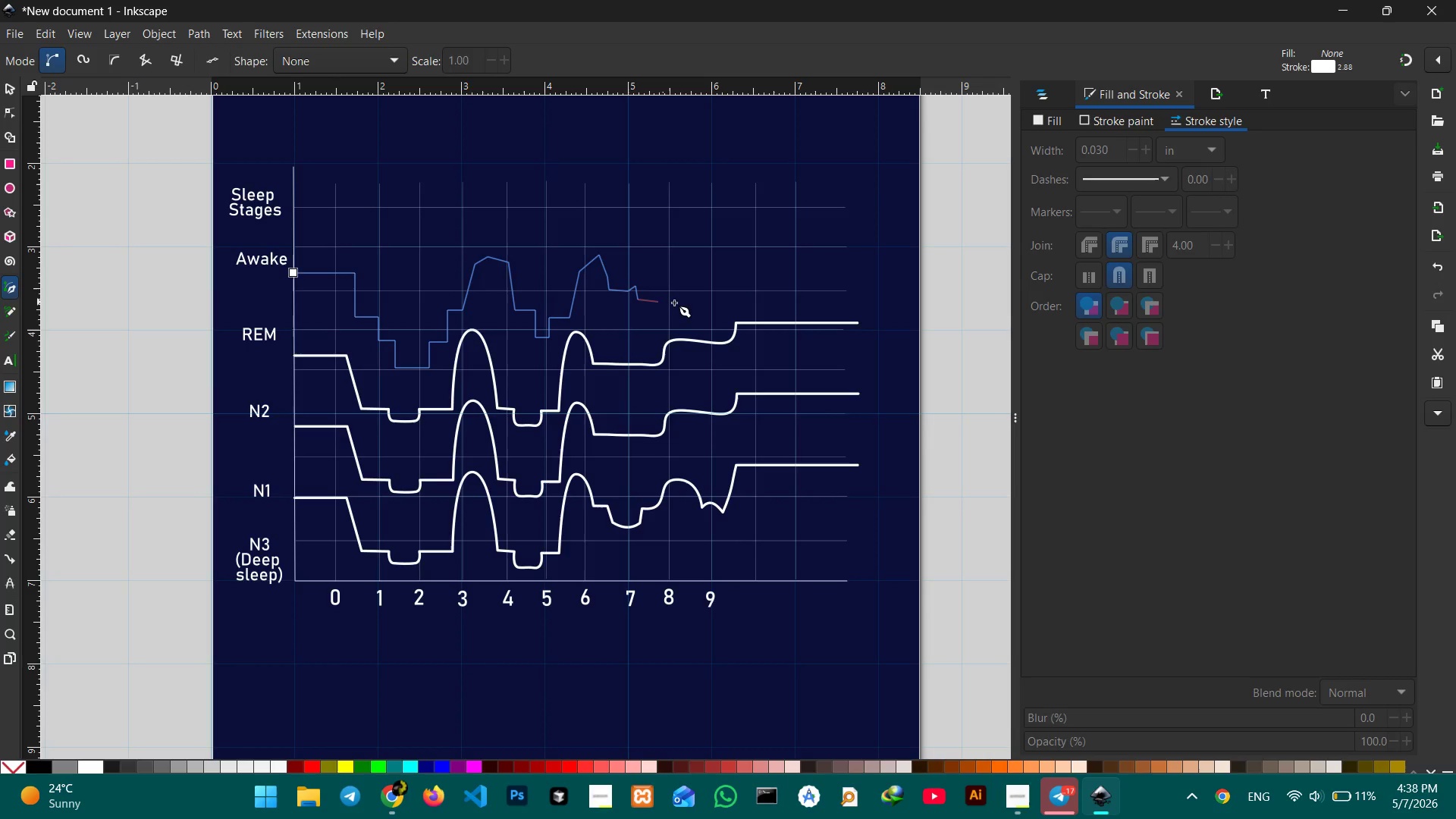 
left_click([675, 303])
 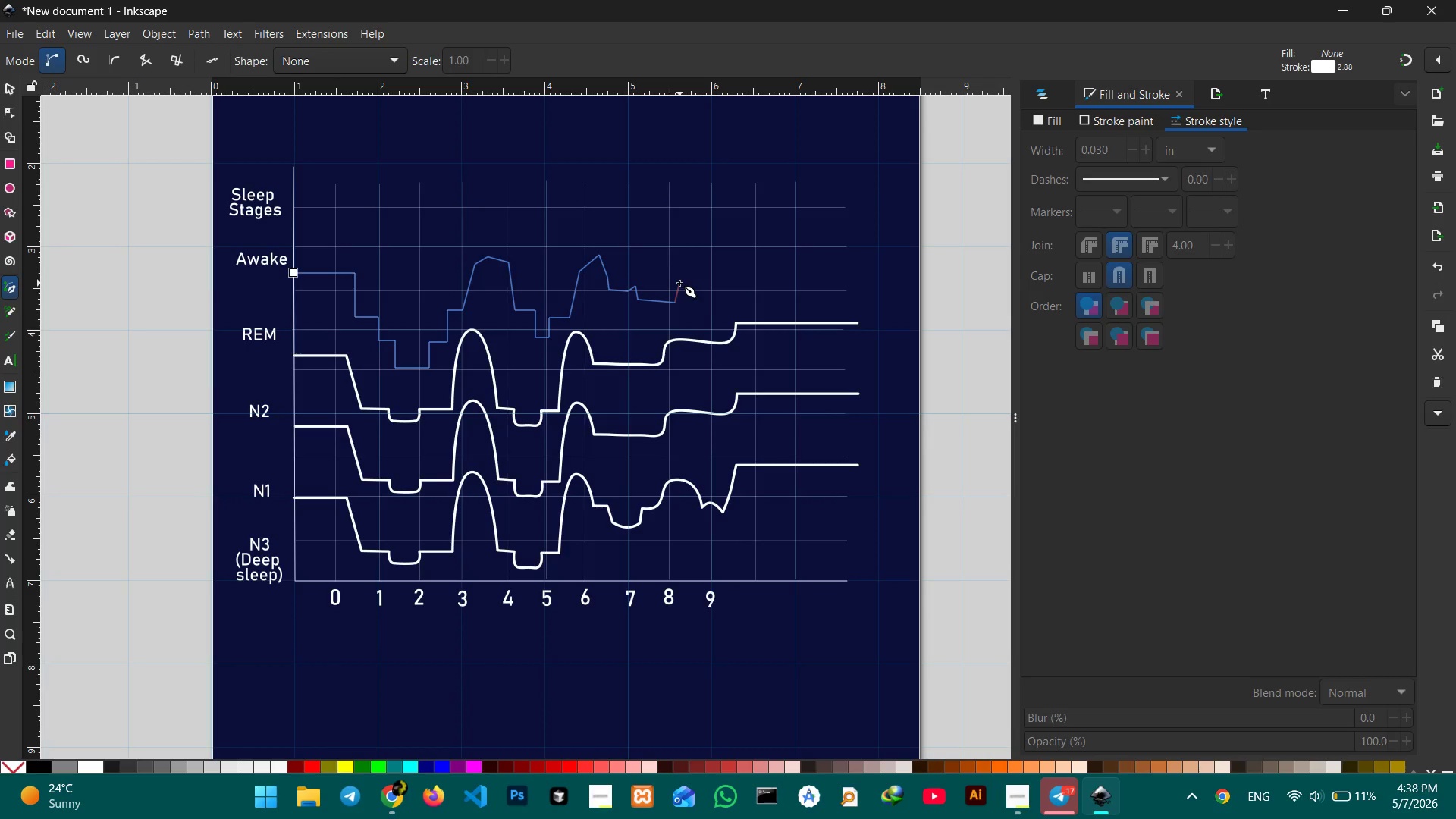 
key(Control+Z)
 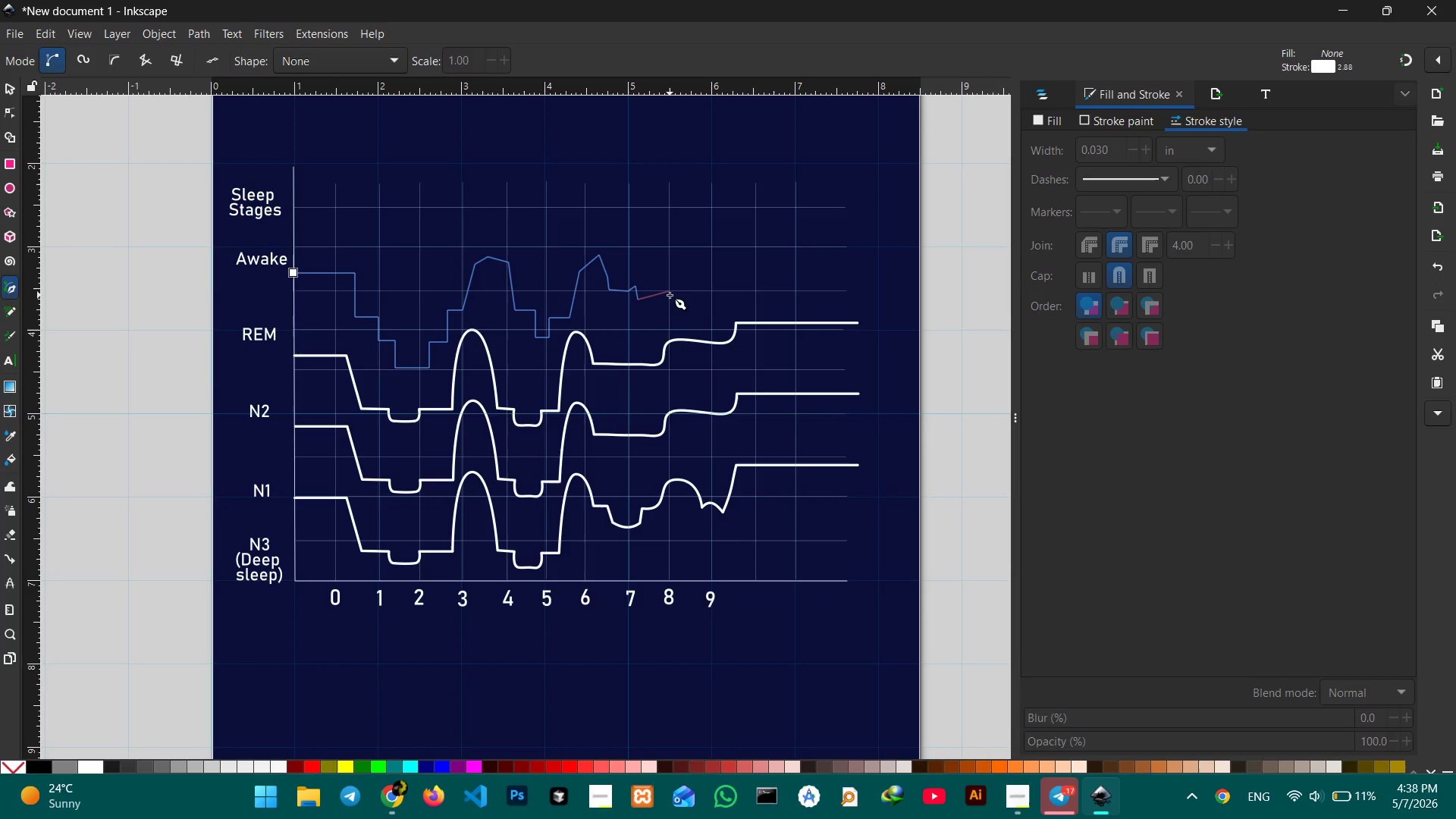 
hold_key(key=ControlLeft, duration=1.66)
left_click([673, 303])
 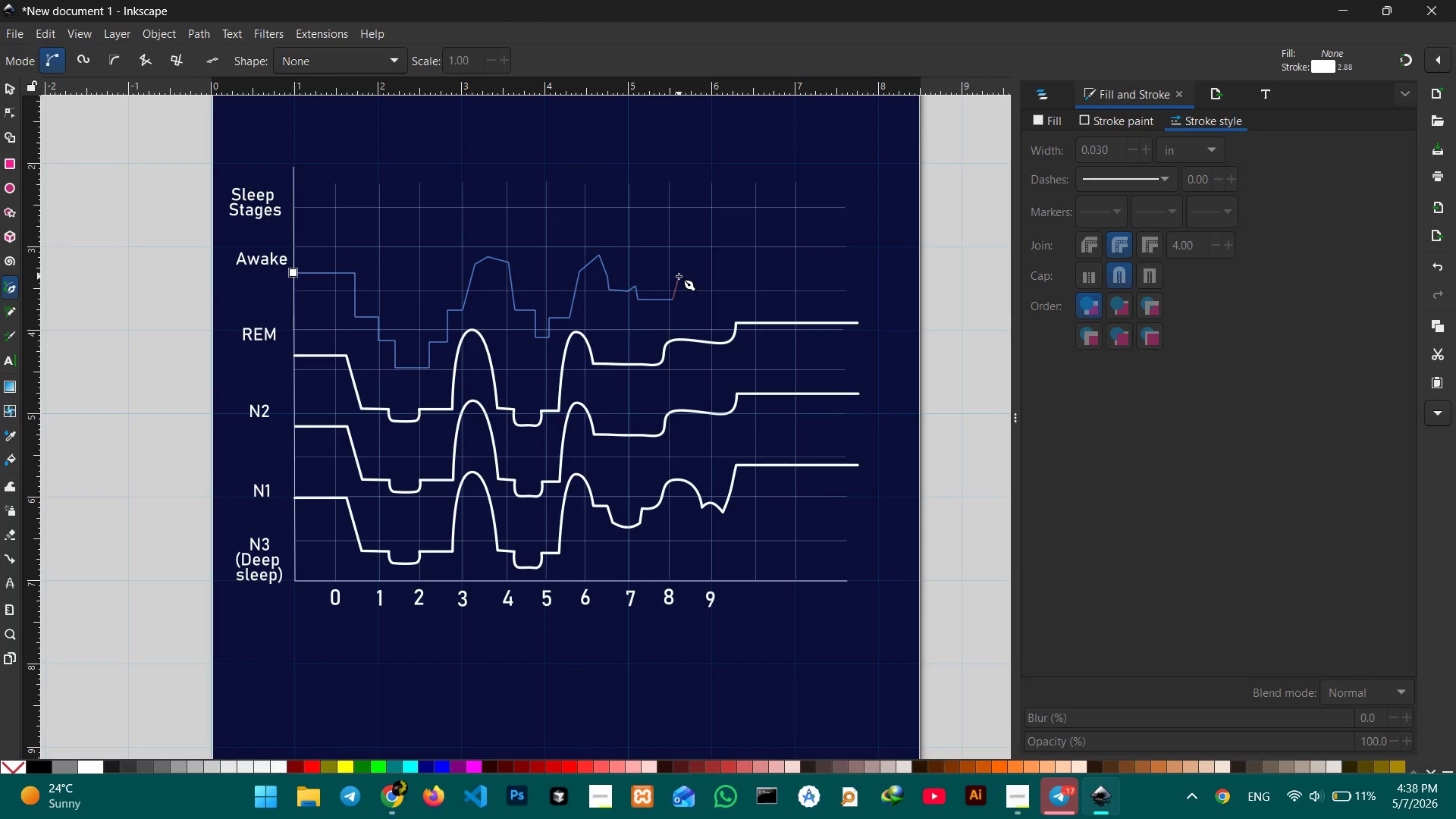 
double_click([679, 276])
 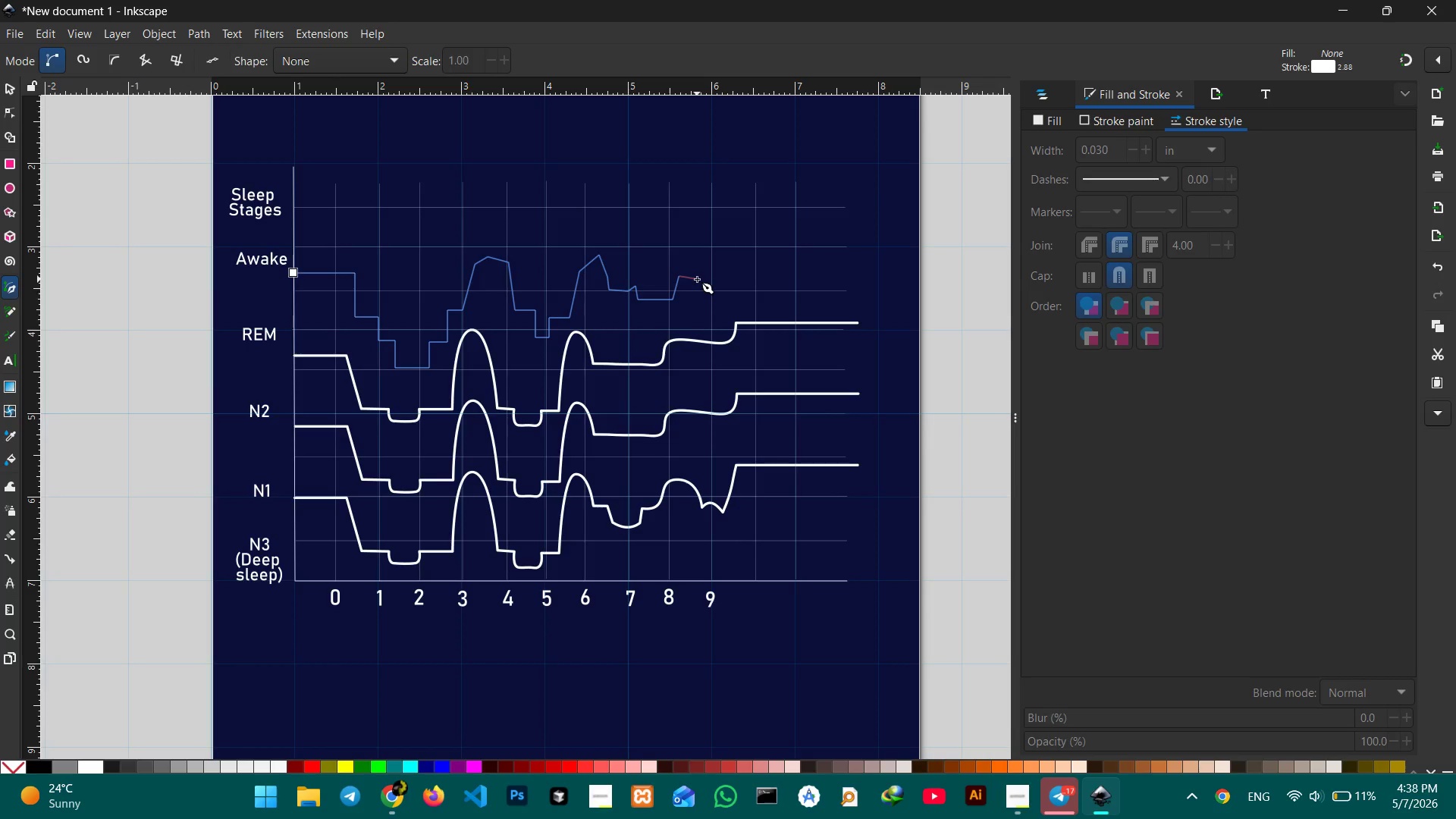 
left_click([697, 279])
 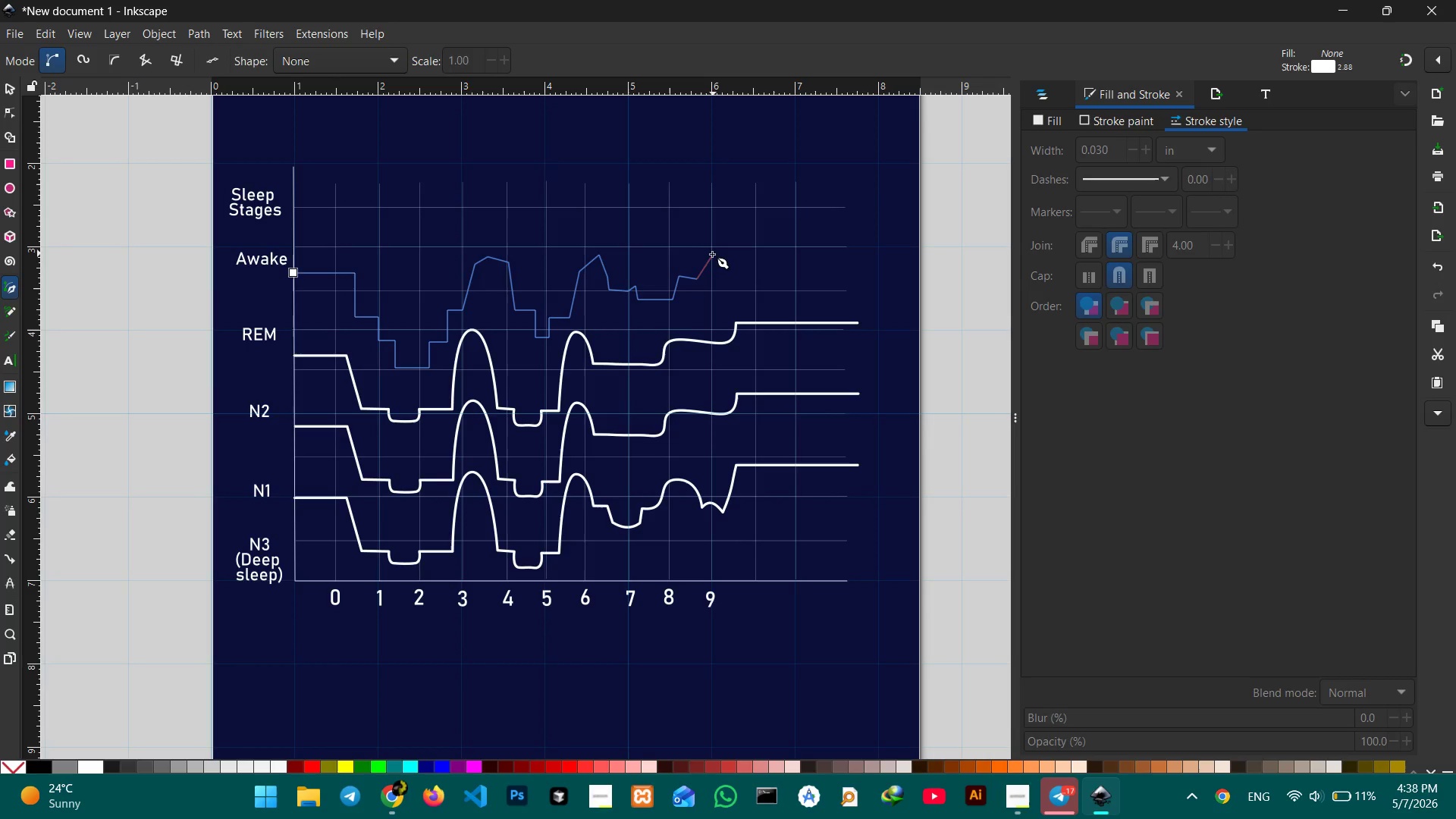 
key(Control+Z)
 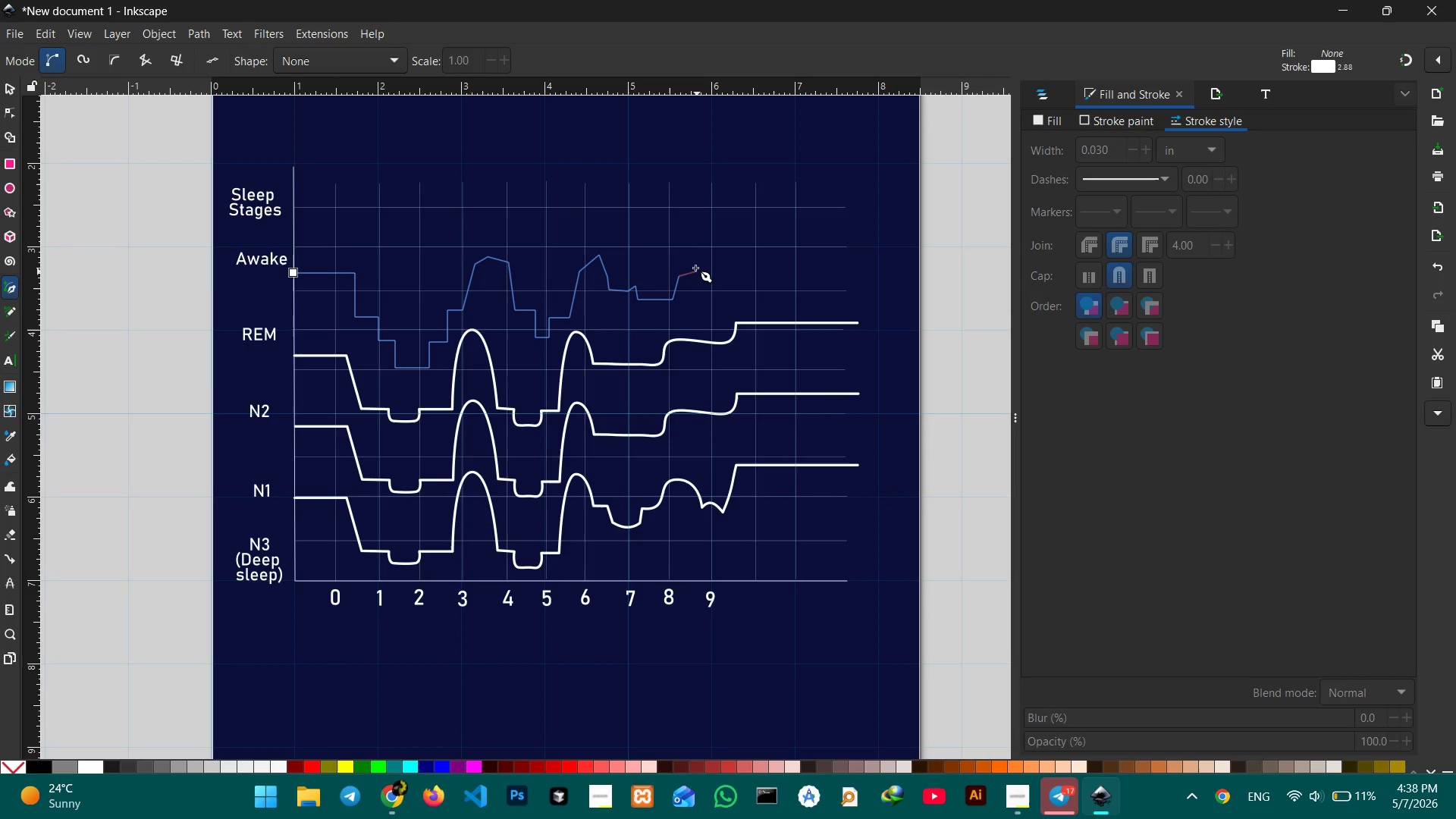 
left_click([695, 268])
 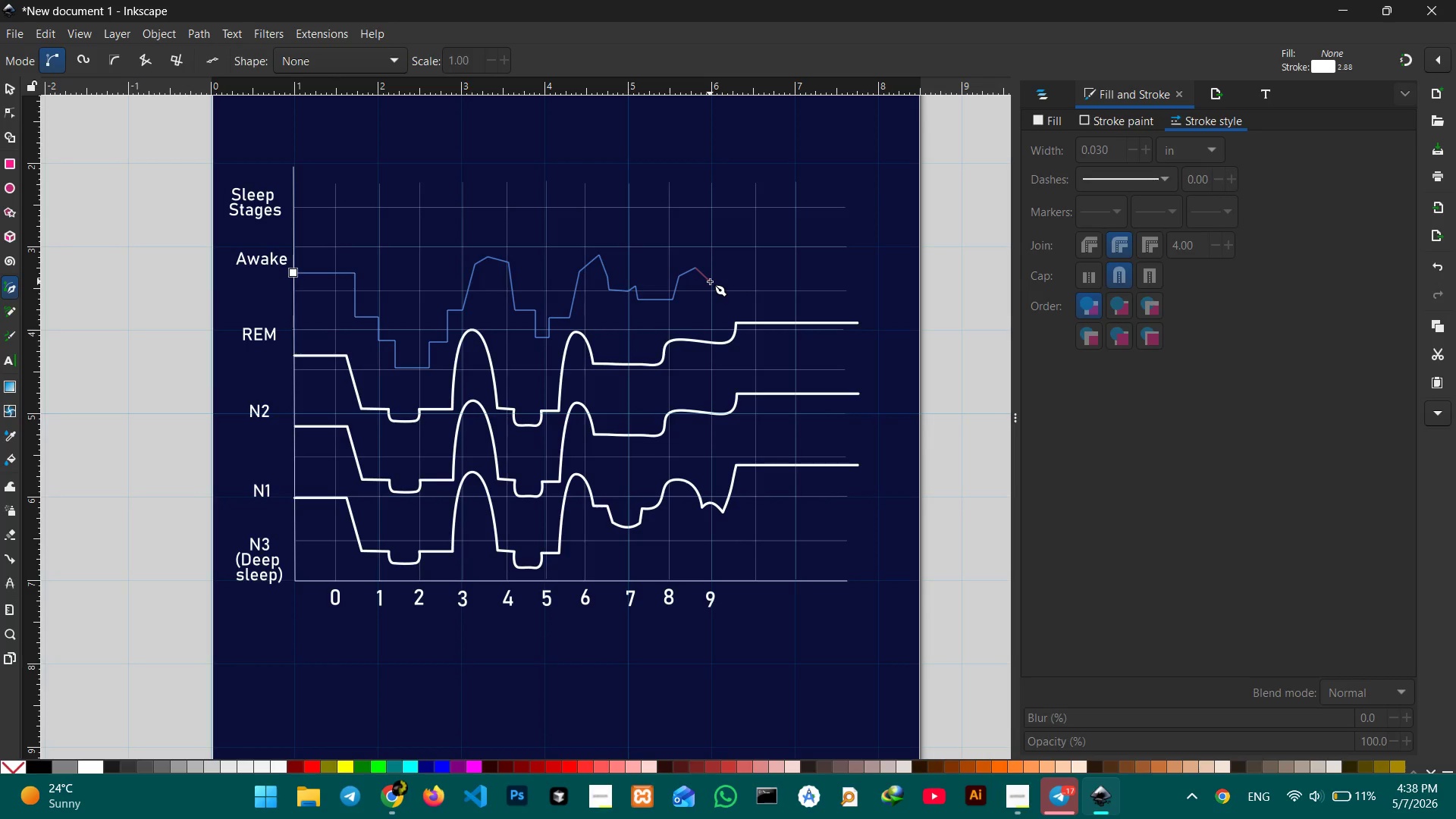 
left_click([710, 281])
 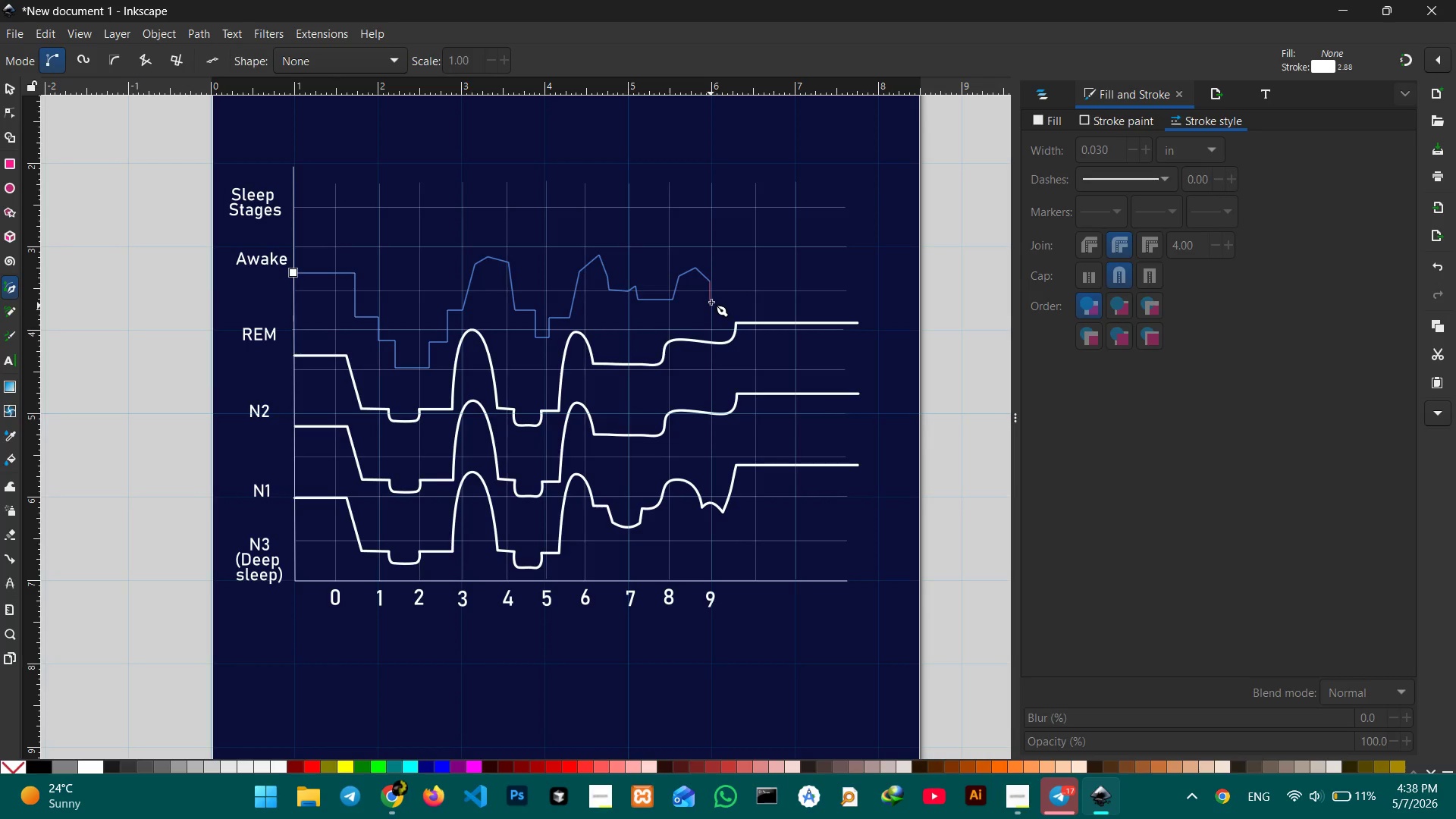 
left_click([711, 302])
 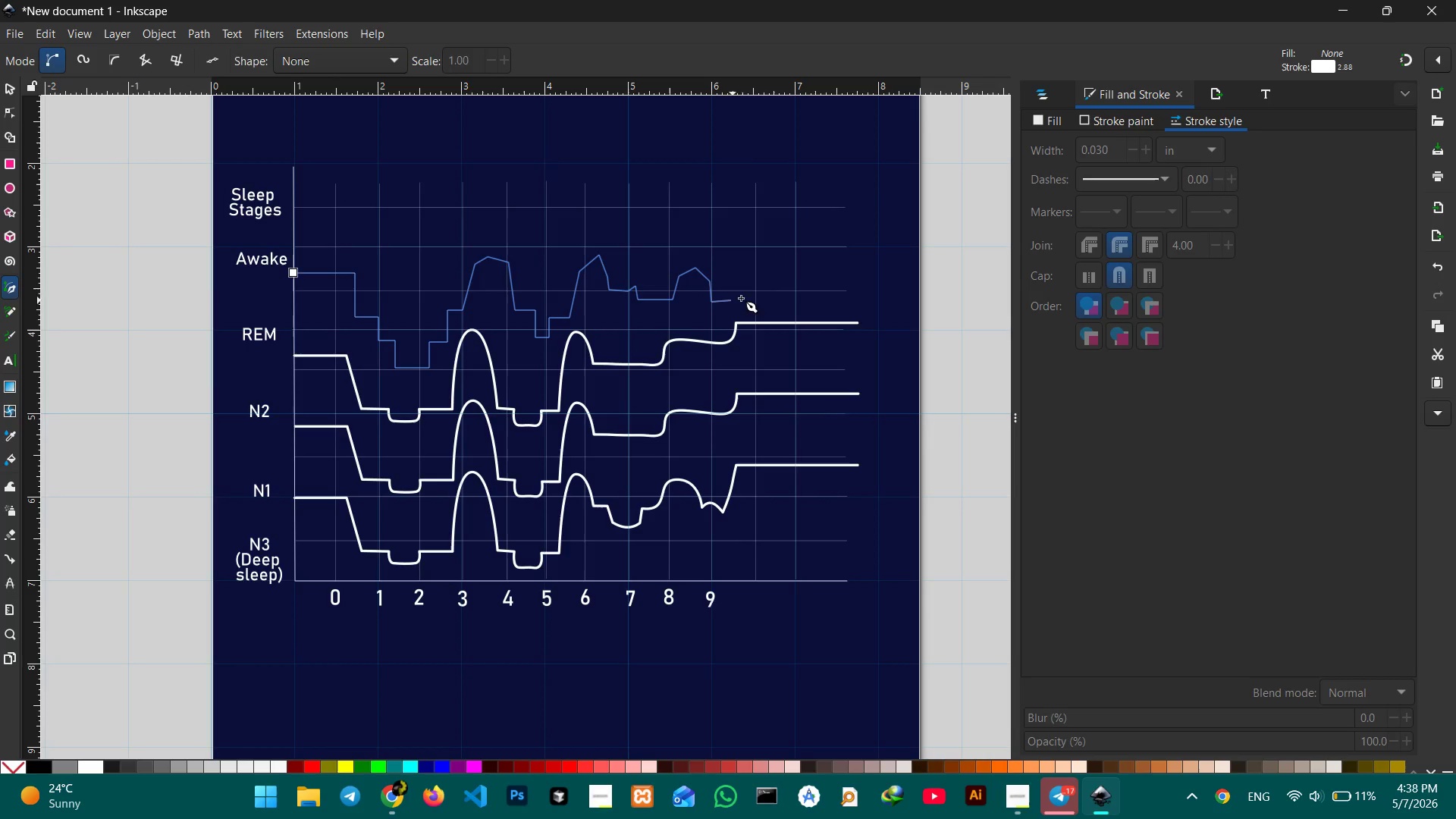 
left_click([752, 299])
 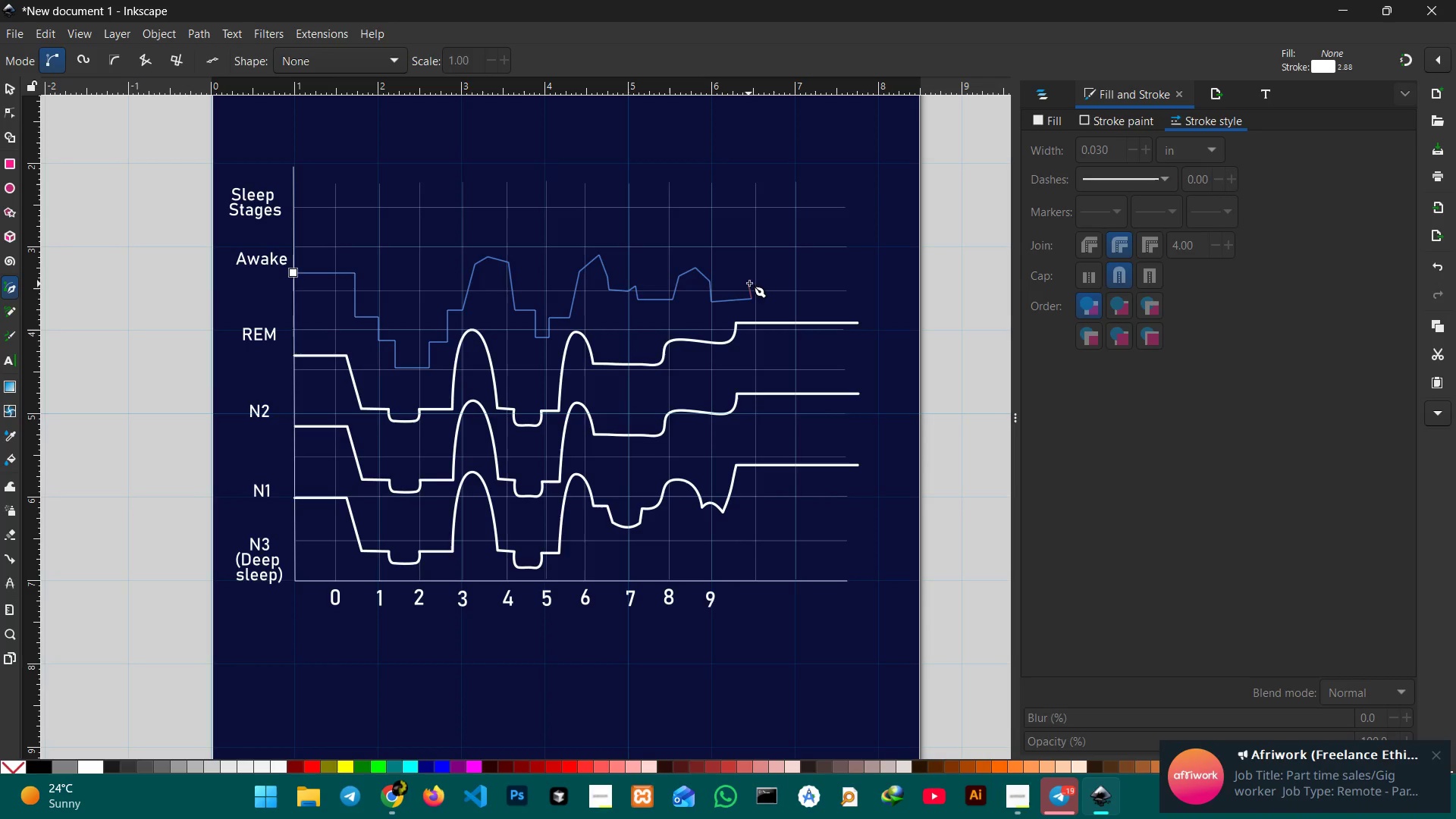 
left_click([751, 281])
 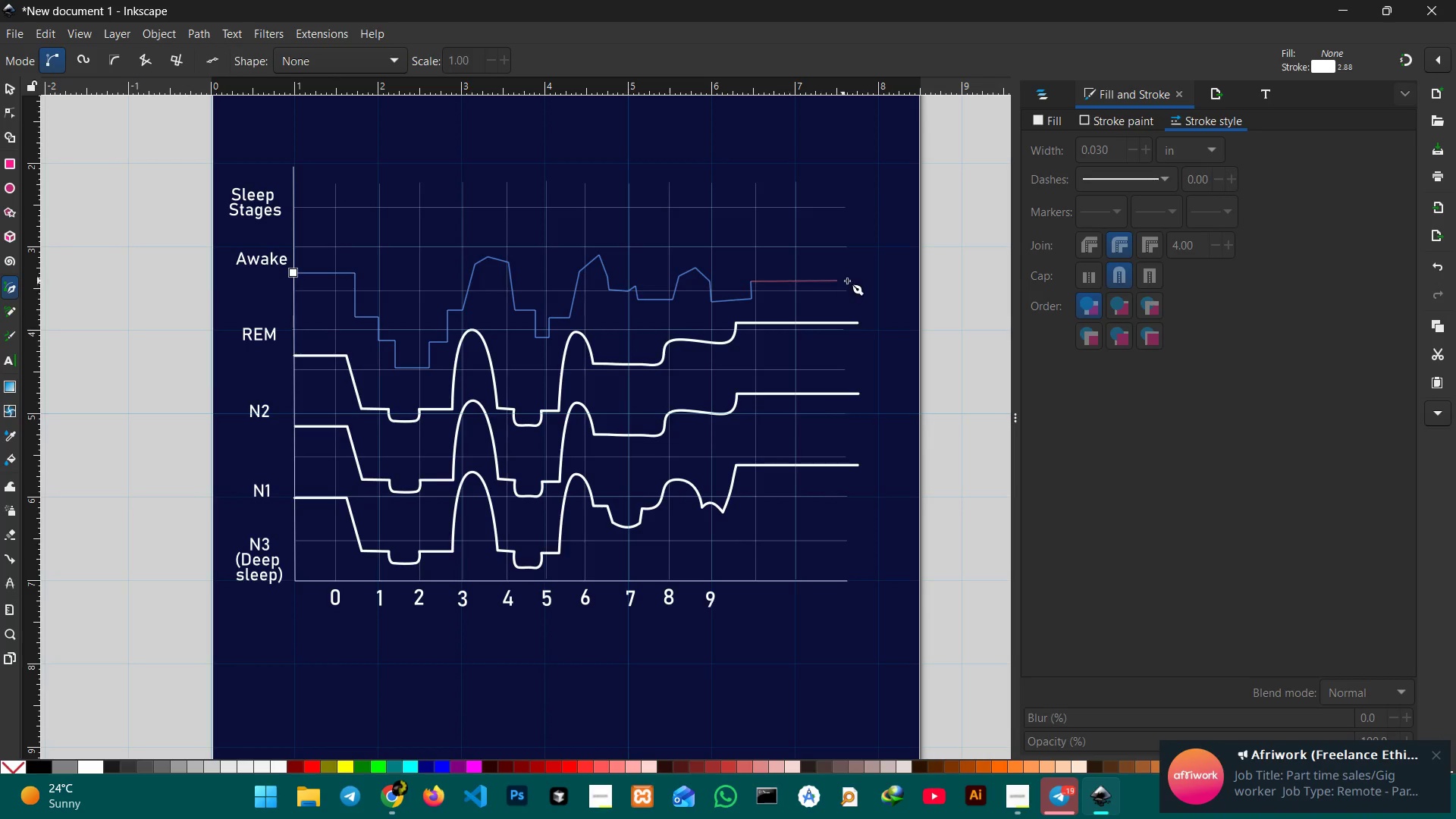 
hold_key(key=ControlLeft, duration=2.05)
 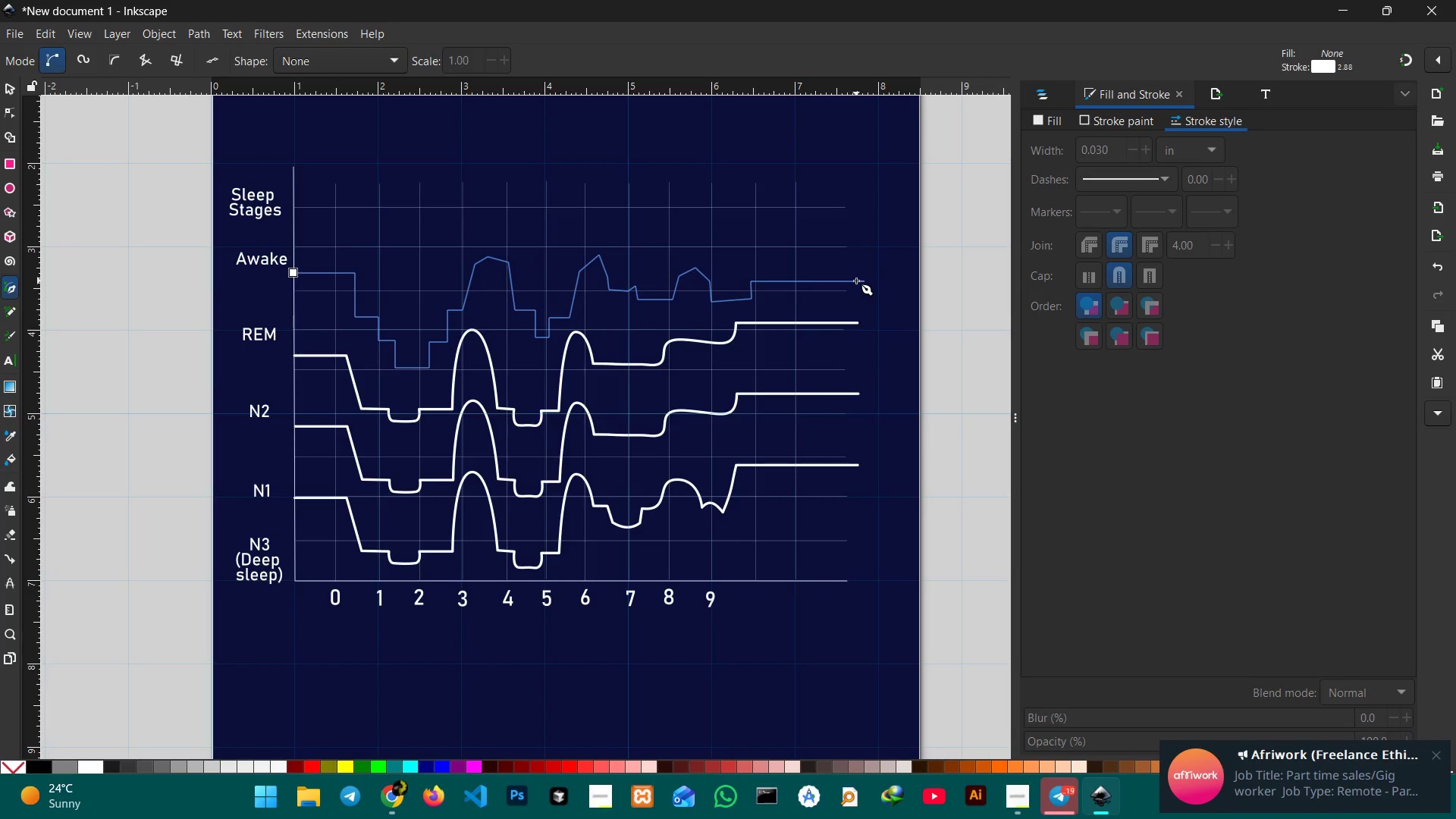 
key(Enter)
 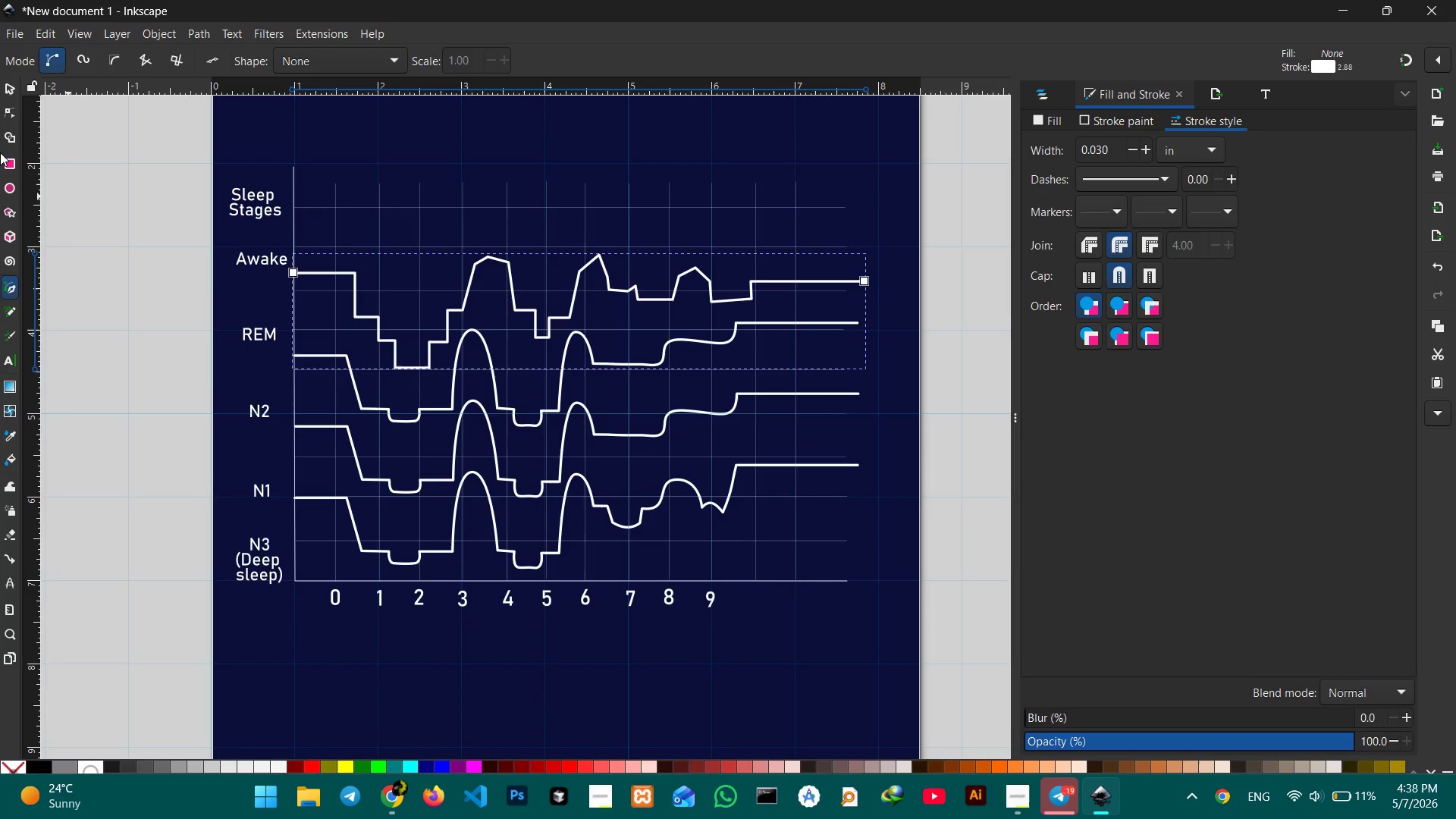 
left_click([9, 115])
 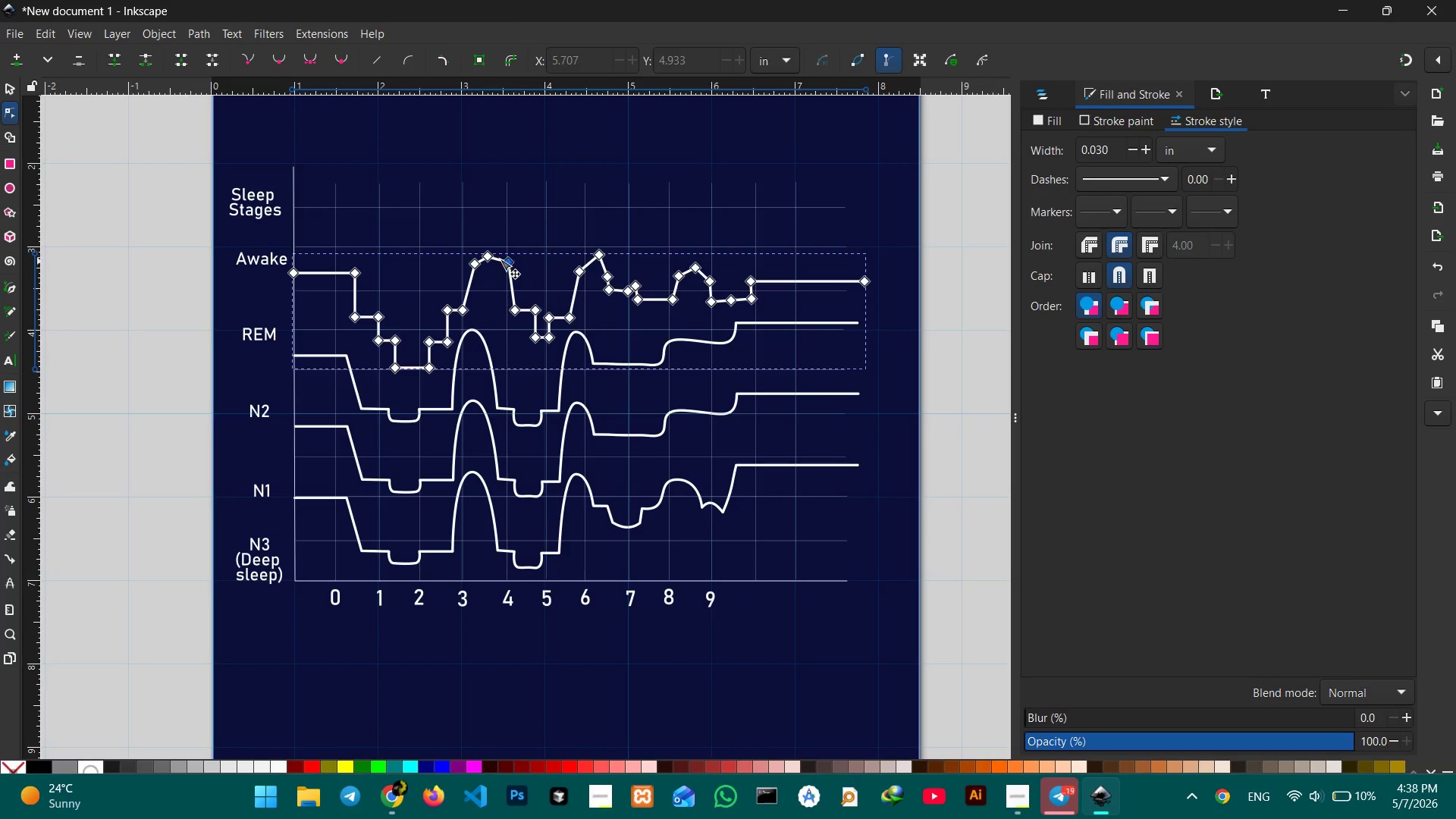 
left_click([495, 258])
 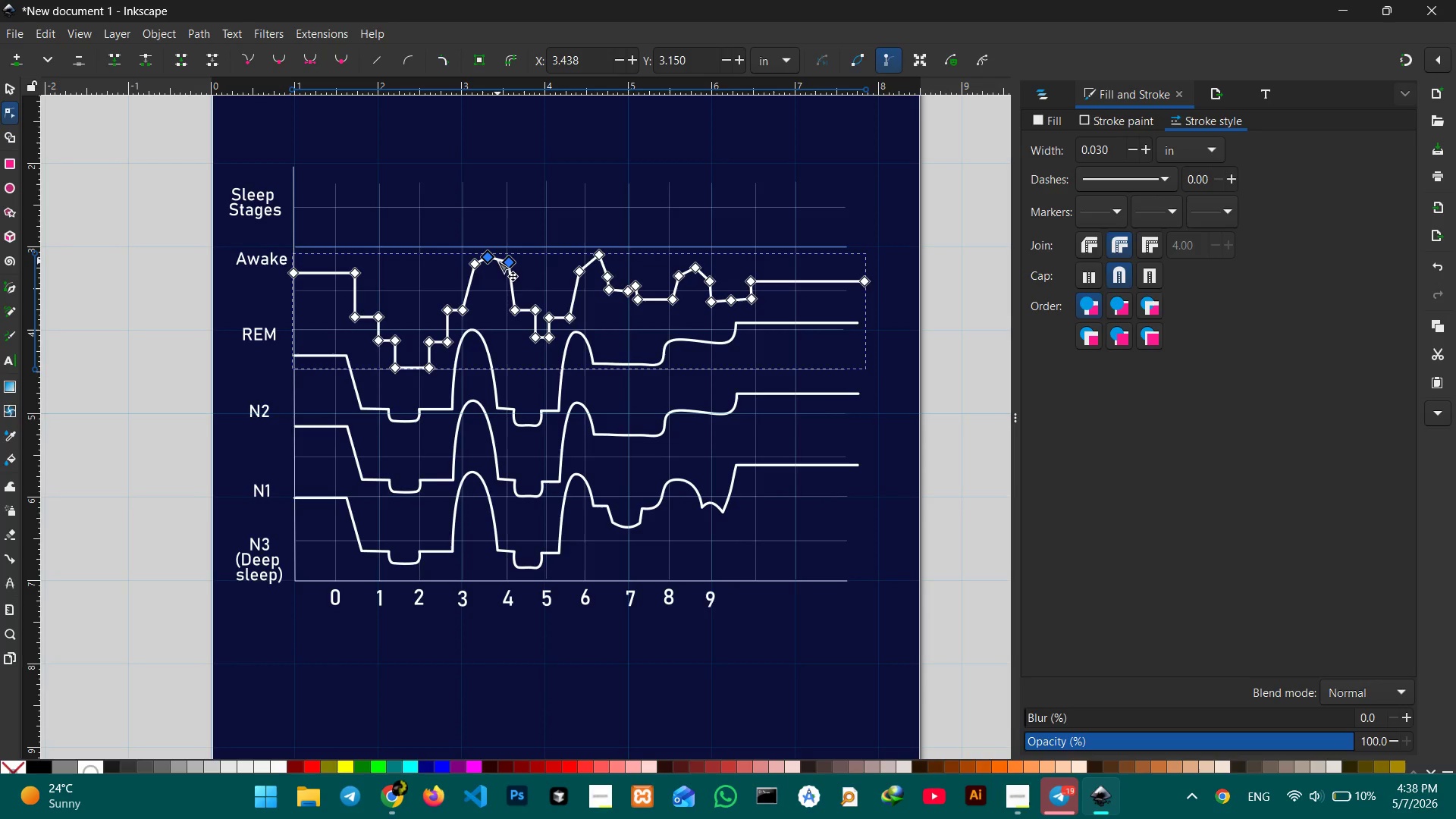 
double_click([489, 257])
 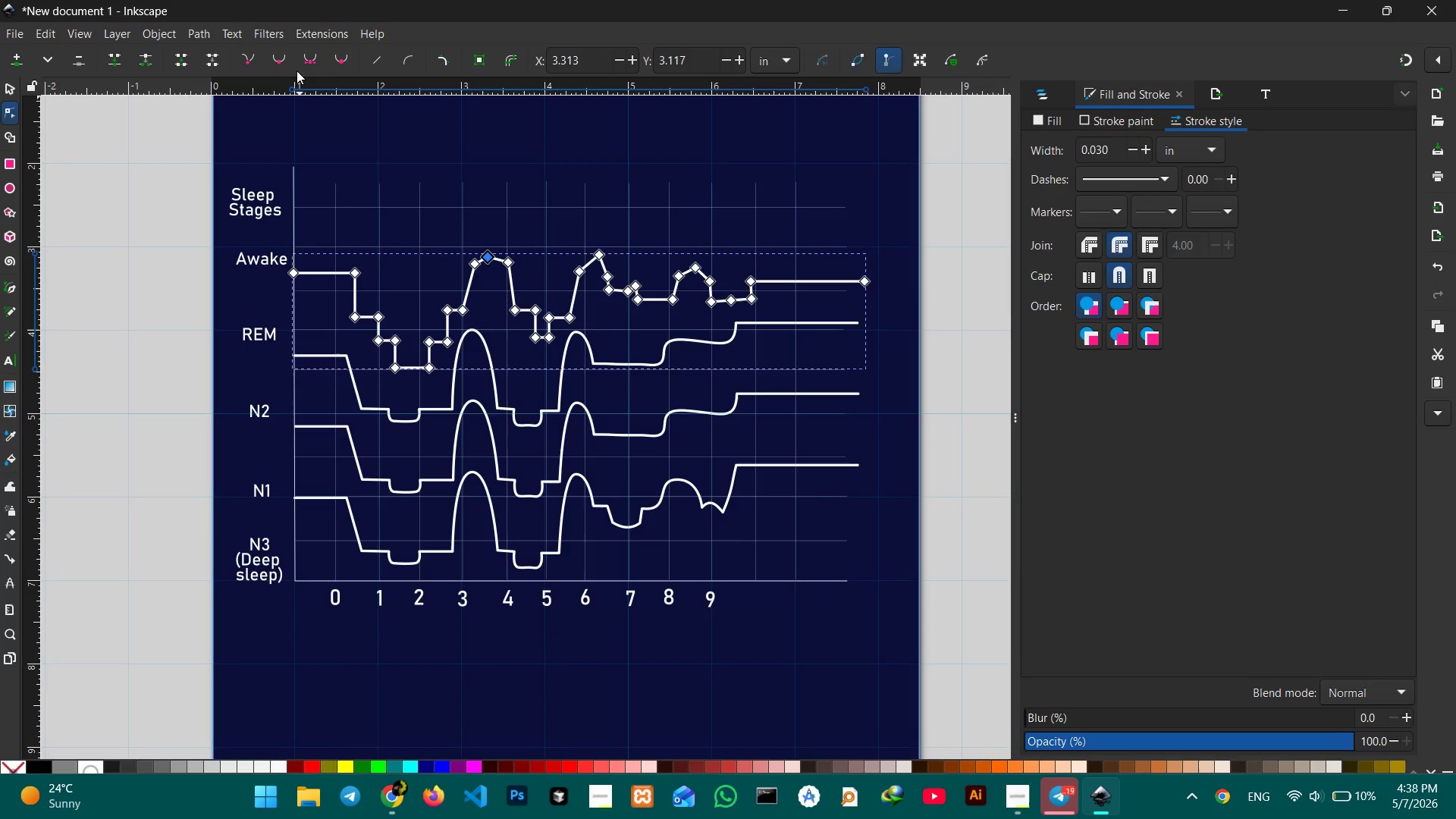 
left_click([310, 62])
 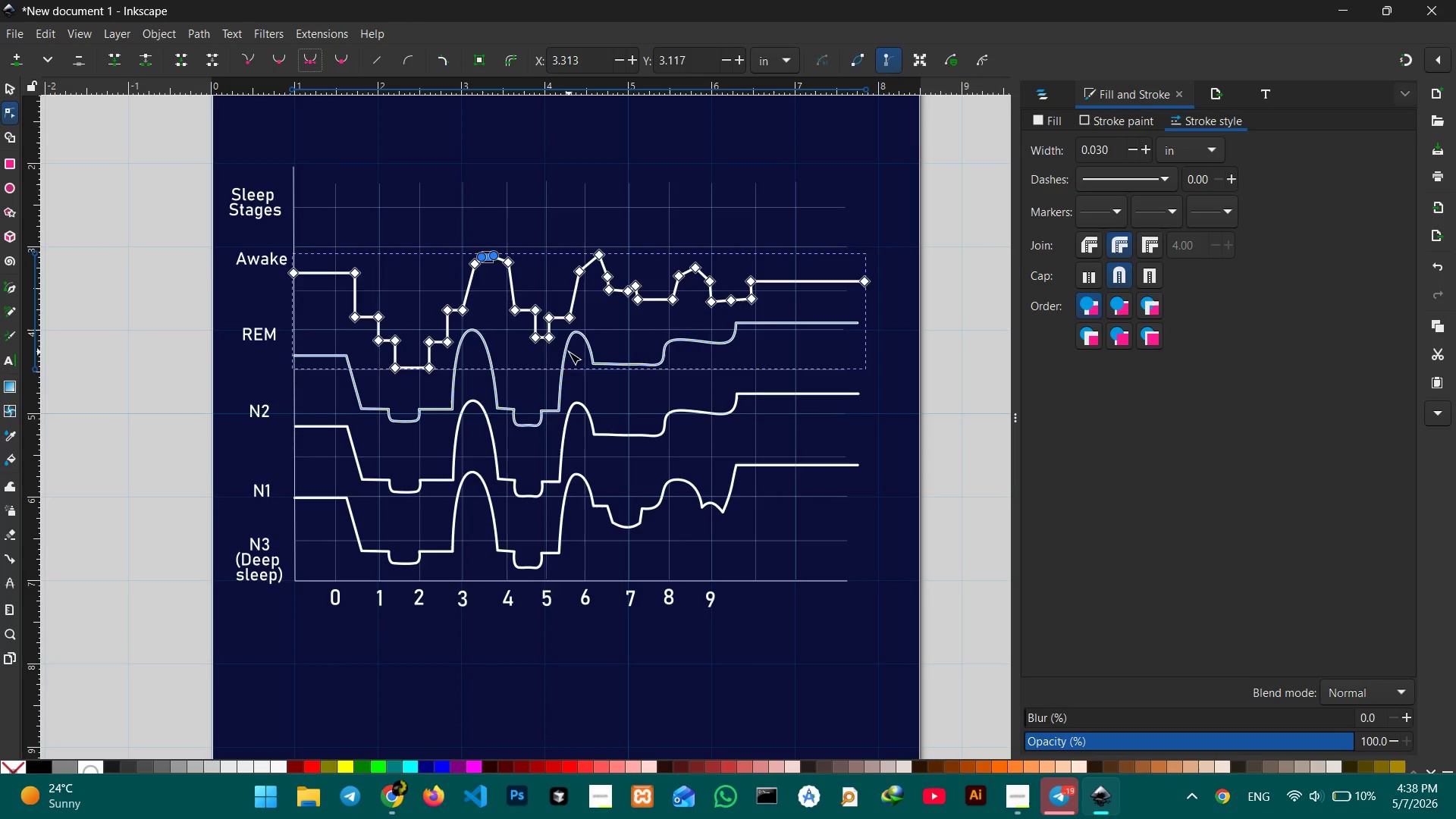 
hold_key(key=ControlLeft, duration=0.39)
scroll: coordinate [388, 312], scroll_direction: up, amount: 6.0
 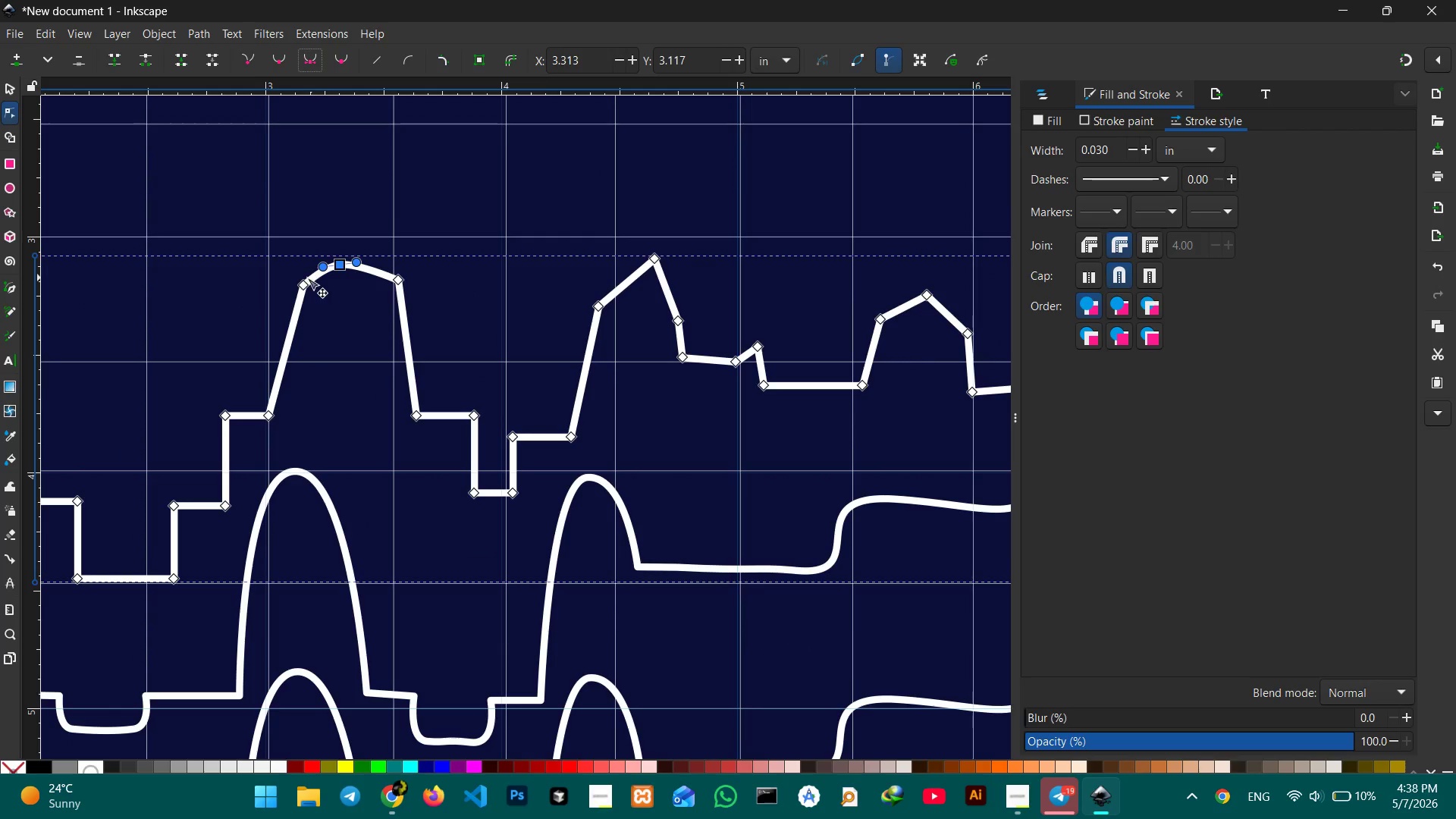 
left_click([303, 279])
 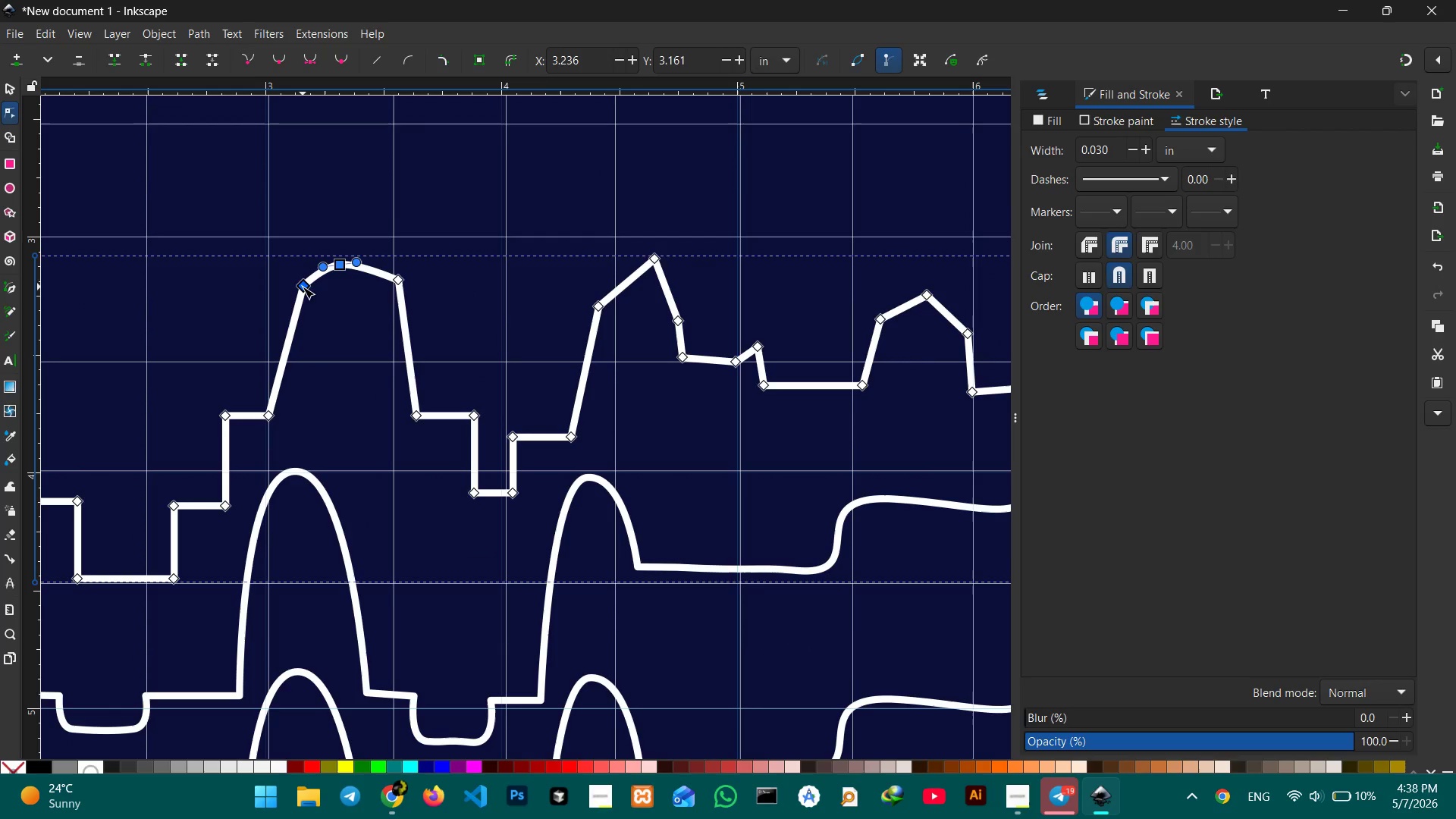 
key(Backspace)
 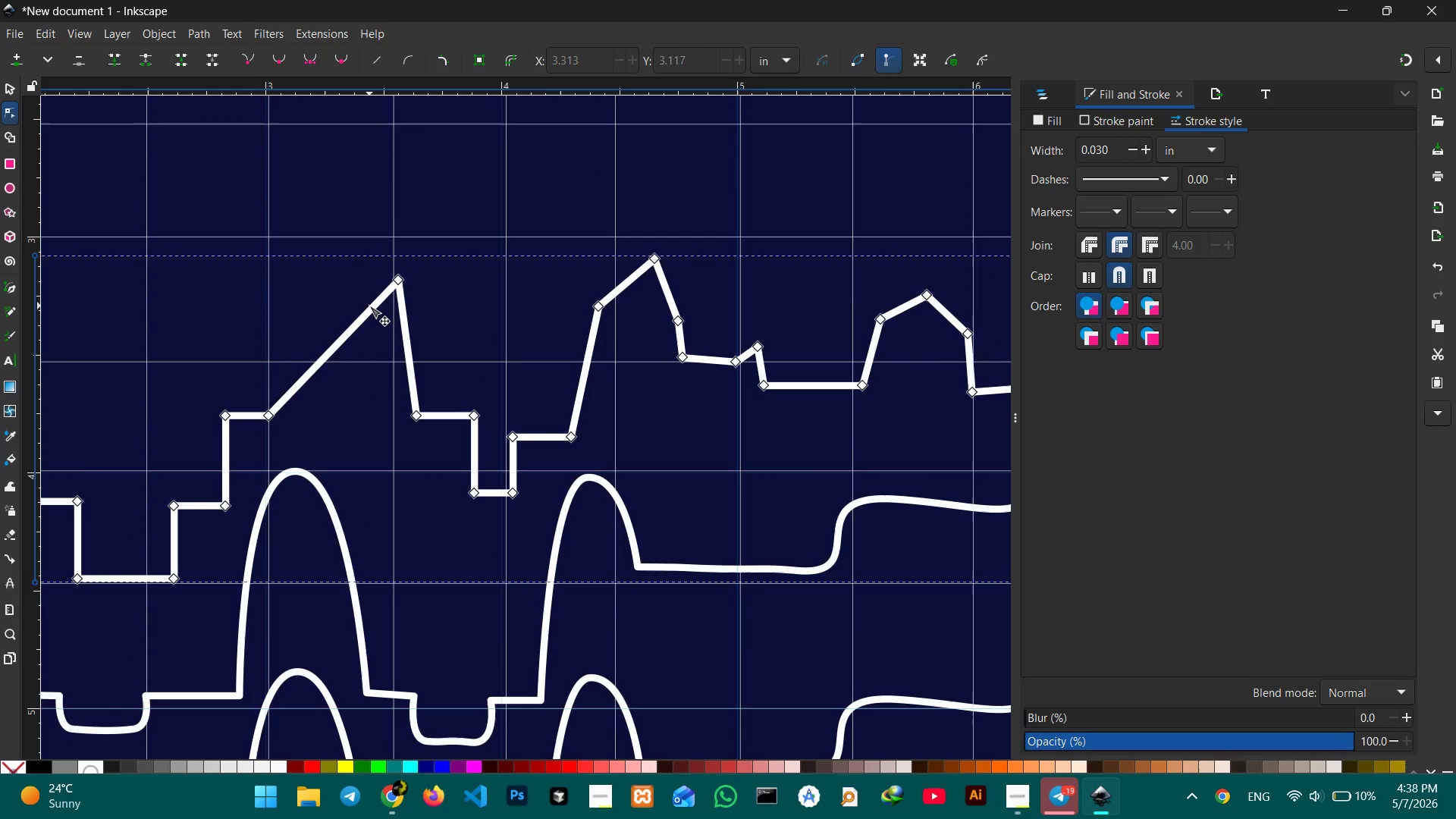 
key(Control+Z)
 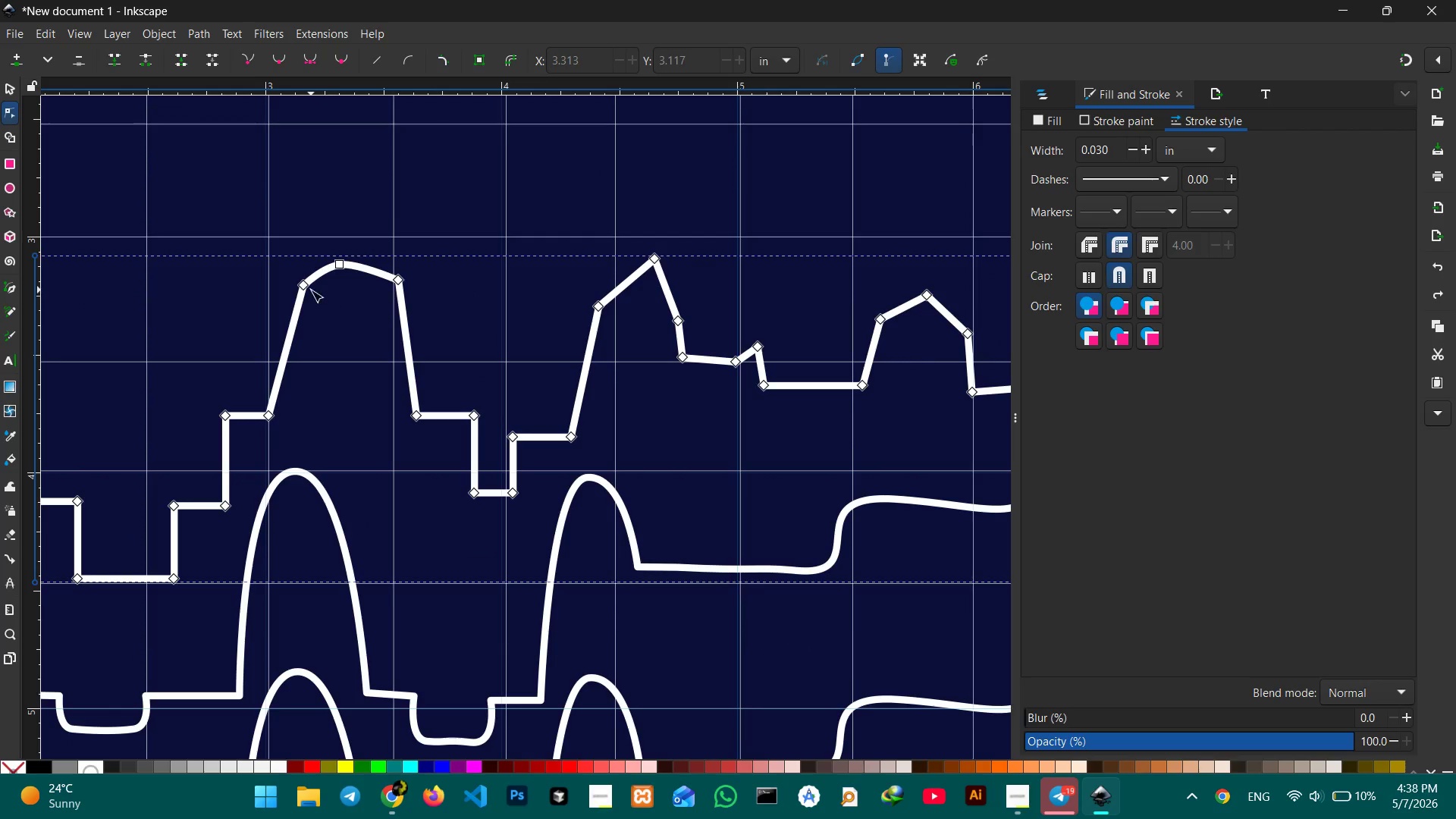 
left_click([311, 290])
 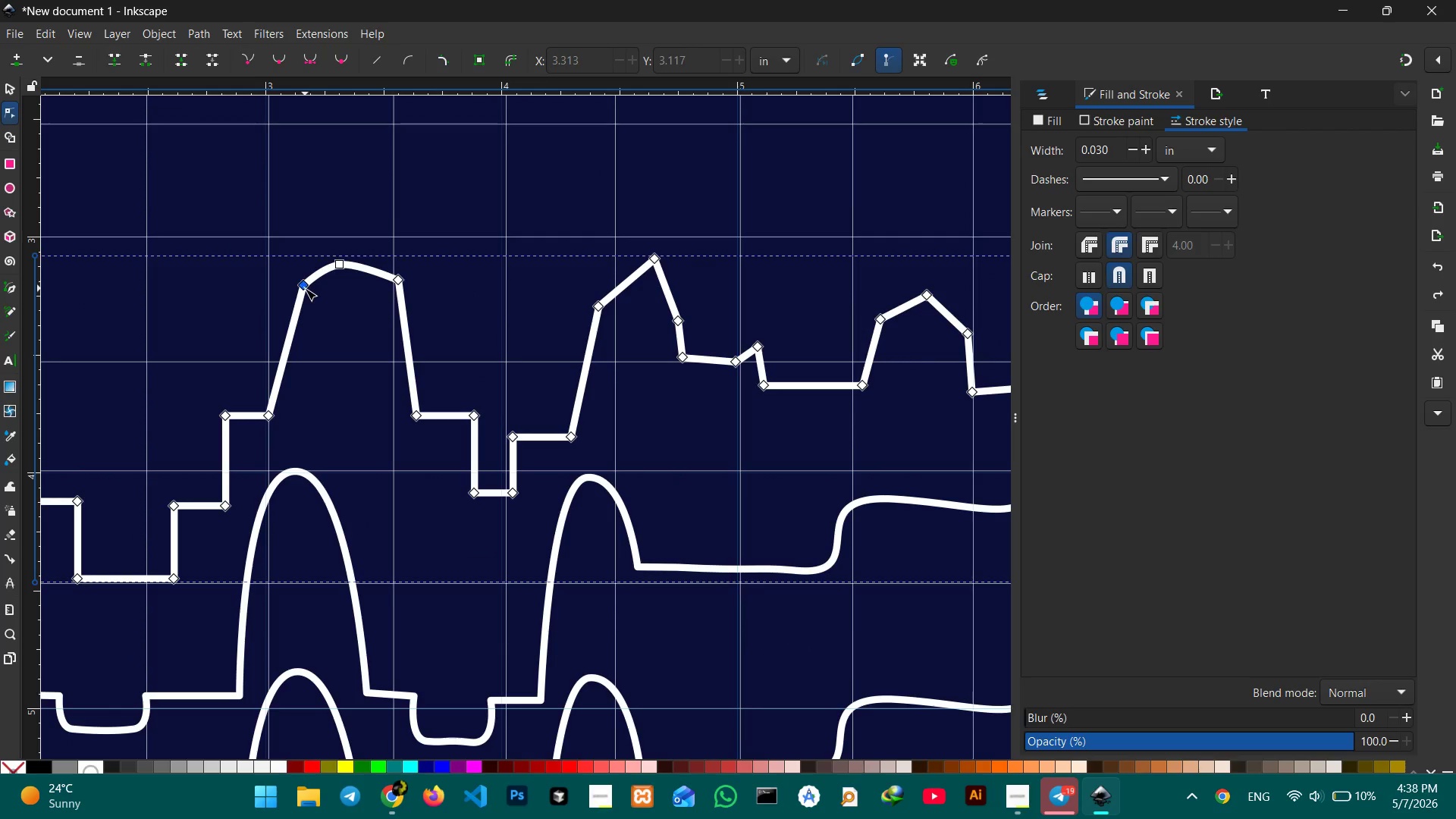 
left_click([305, 288])
 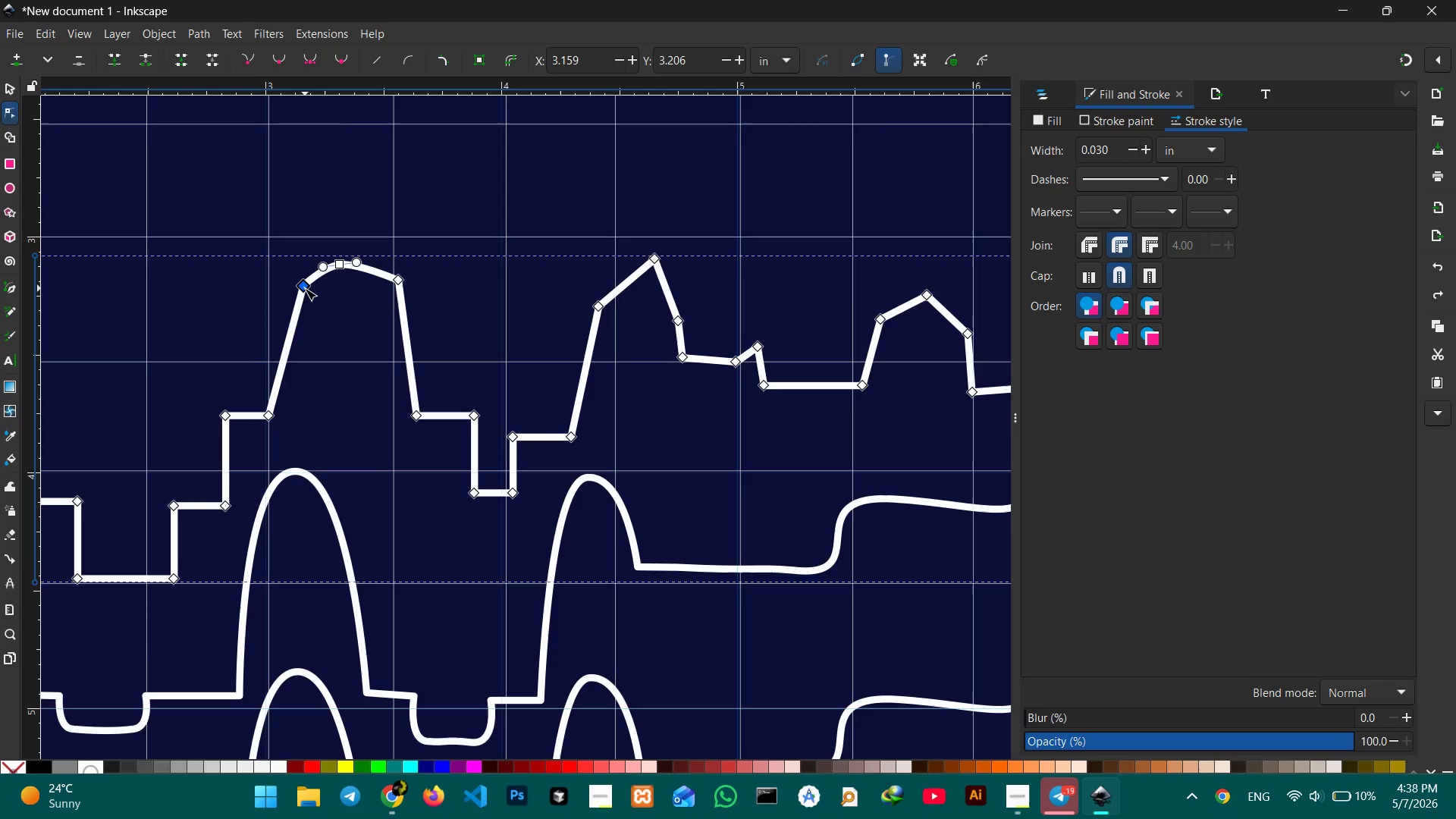 
key(Backspace)
 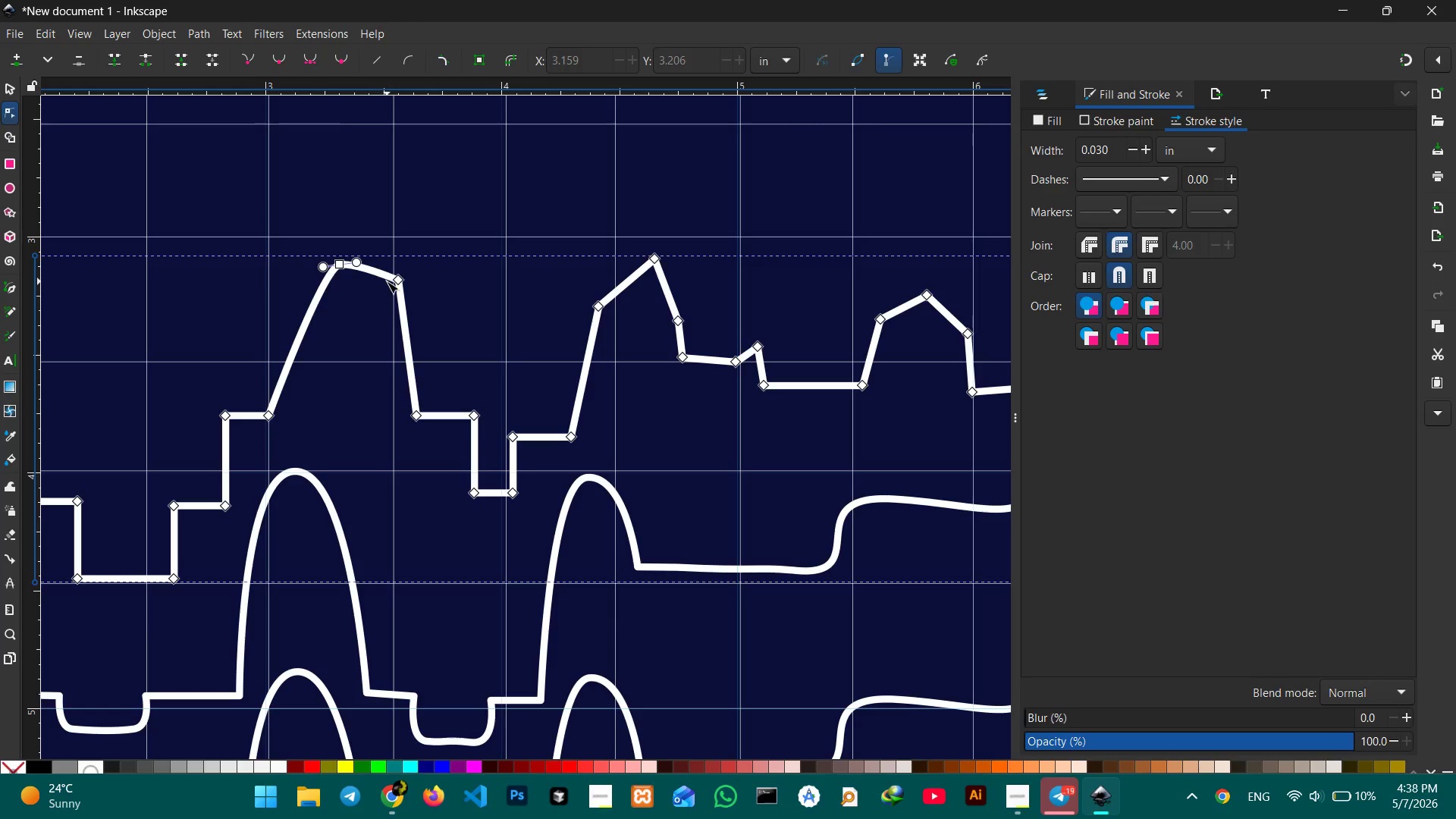 
left_click([396, 280])
 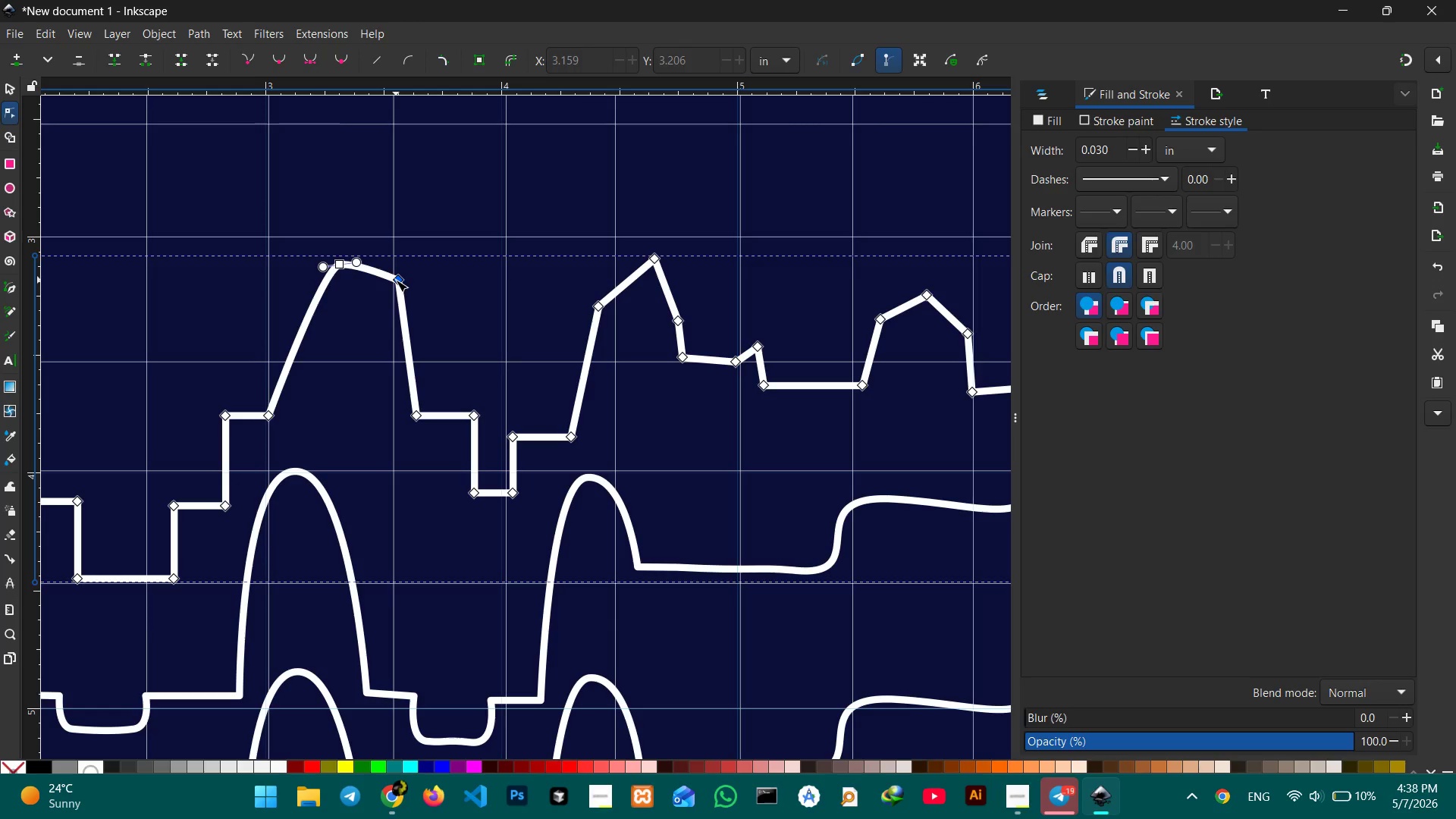 
key(Backspace)
 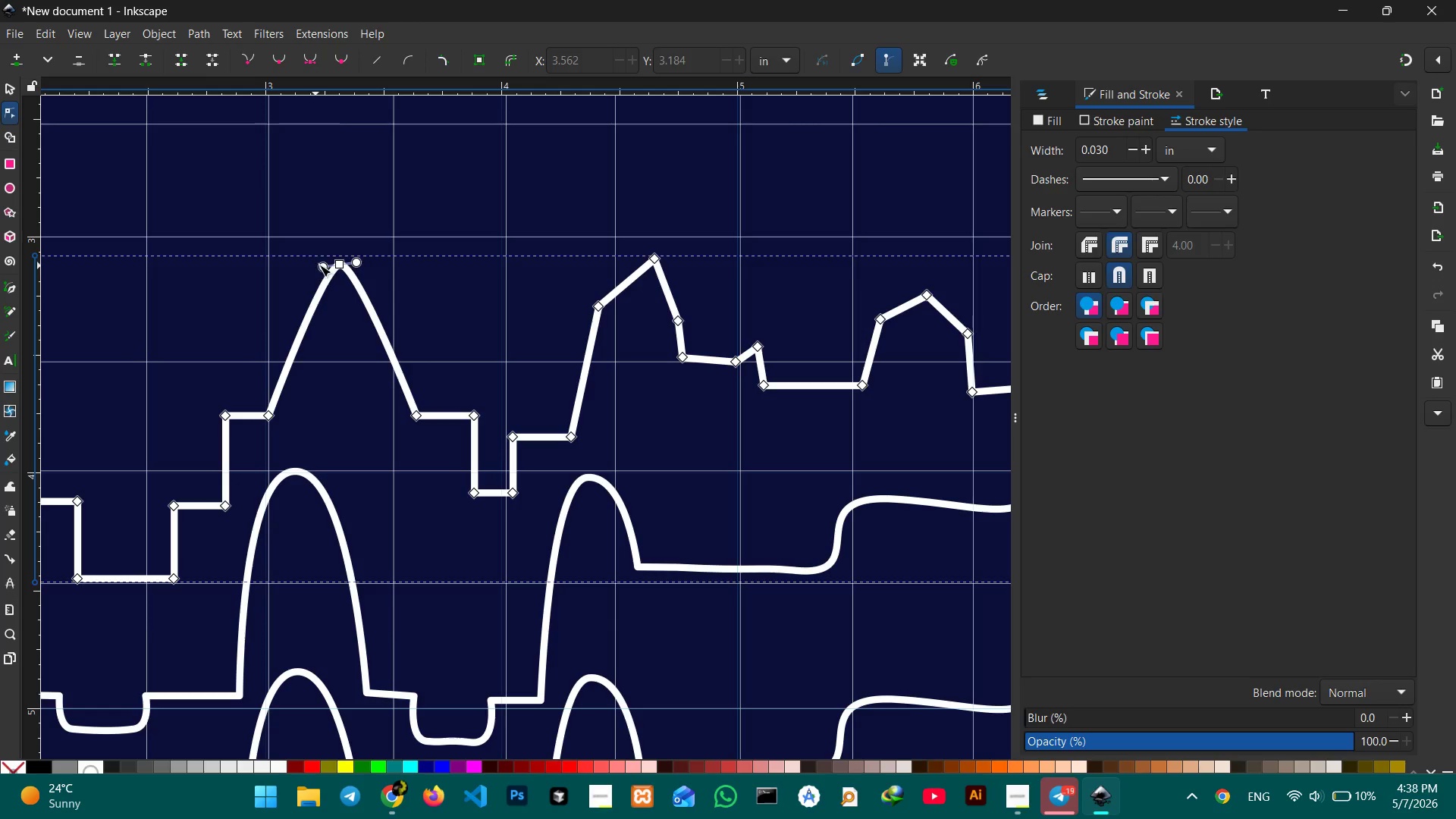 
left_click_drag(start_coordinate=[325, 265], to_coordinate=[271, 262])
 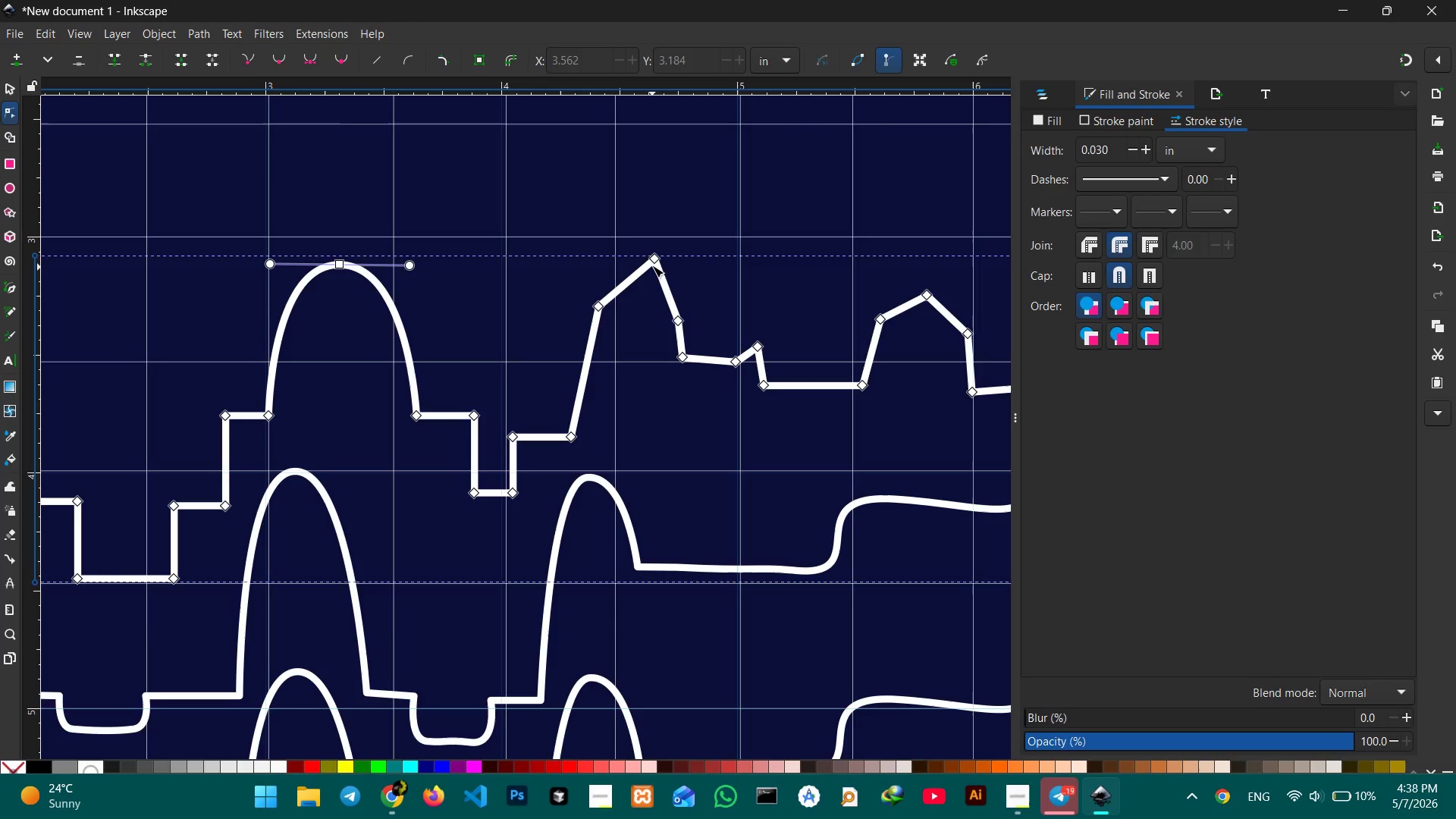 
left_click([653, 262])
 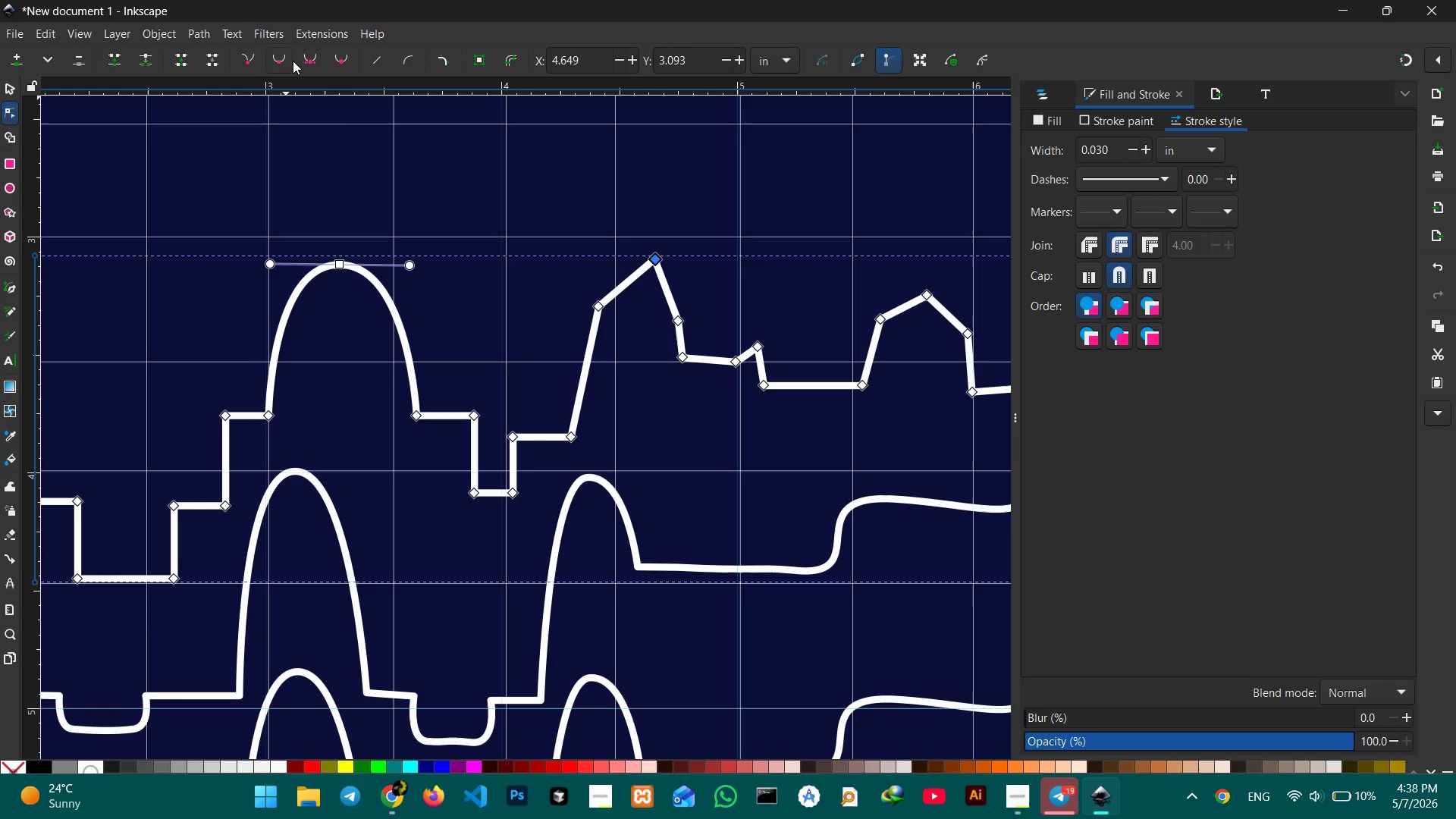 
left_click([309, 55])
 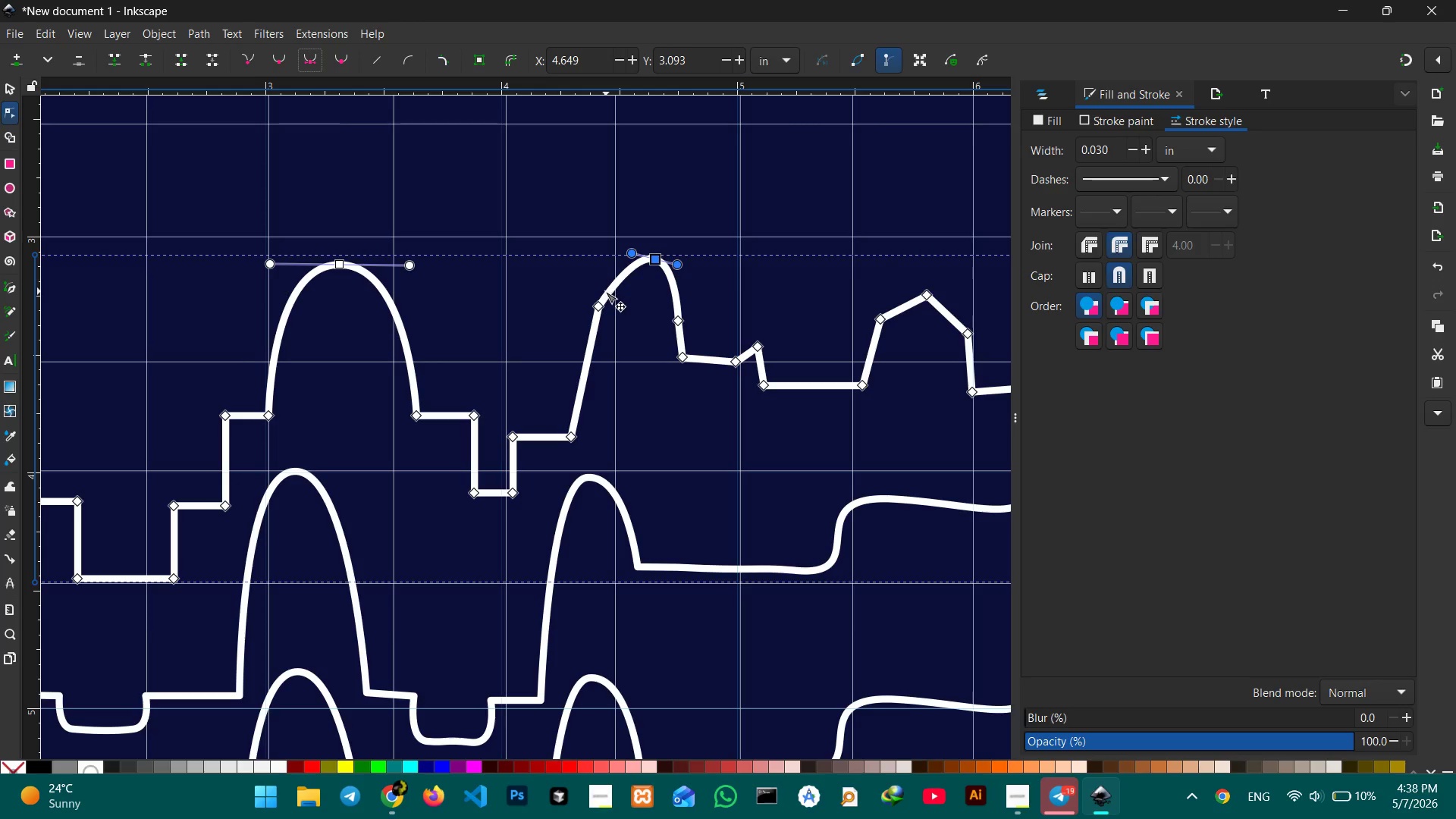 
left_click([599, 305])
 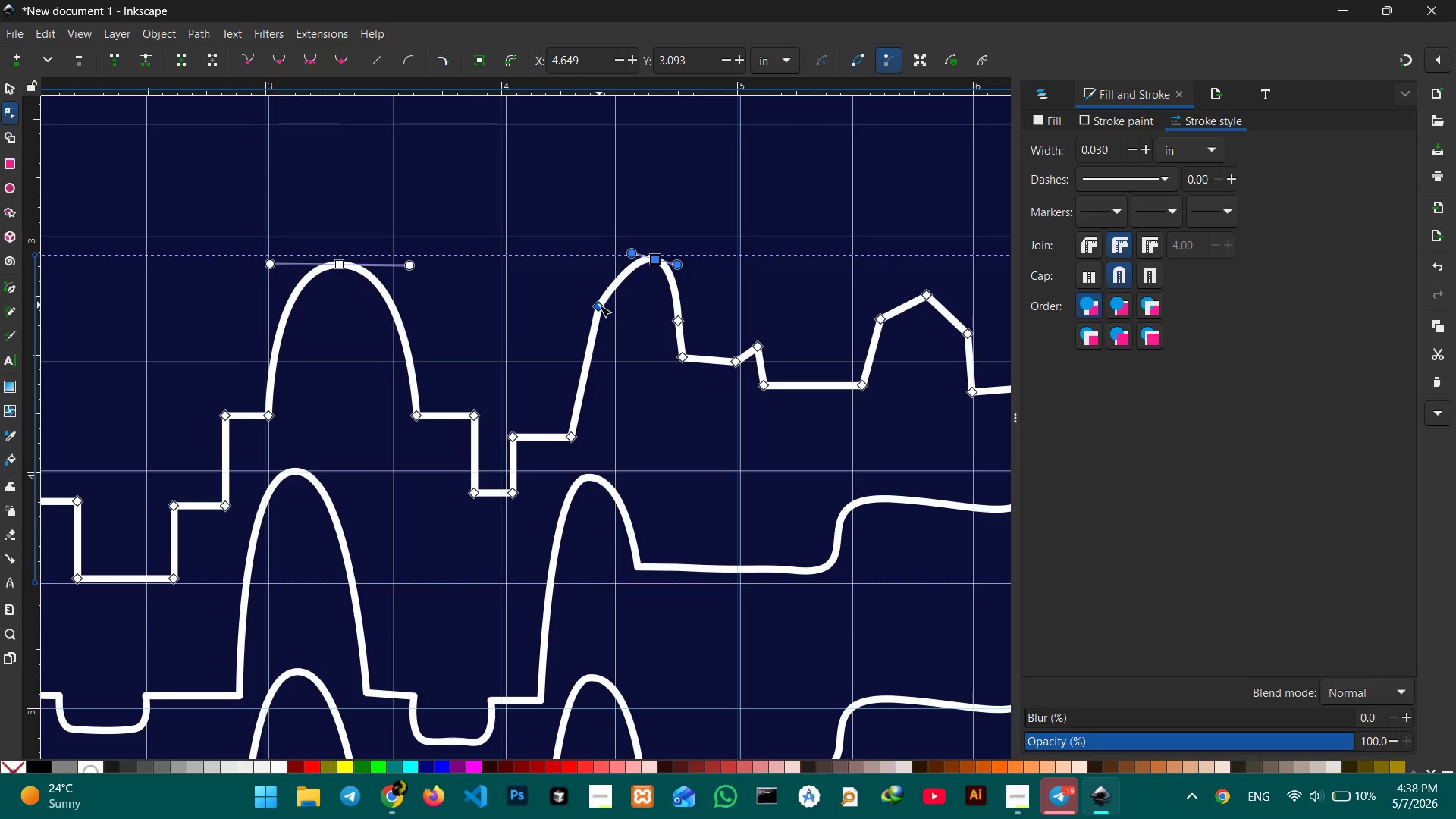 
key(Backspace)
 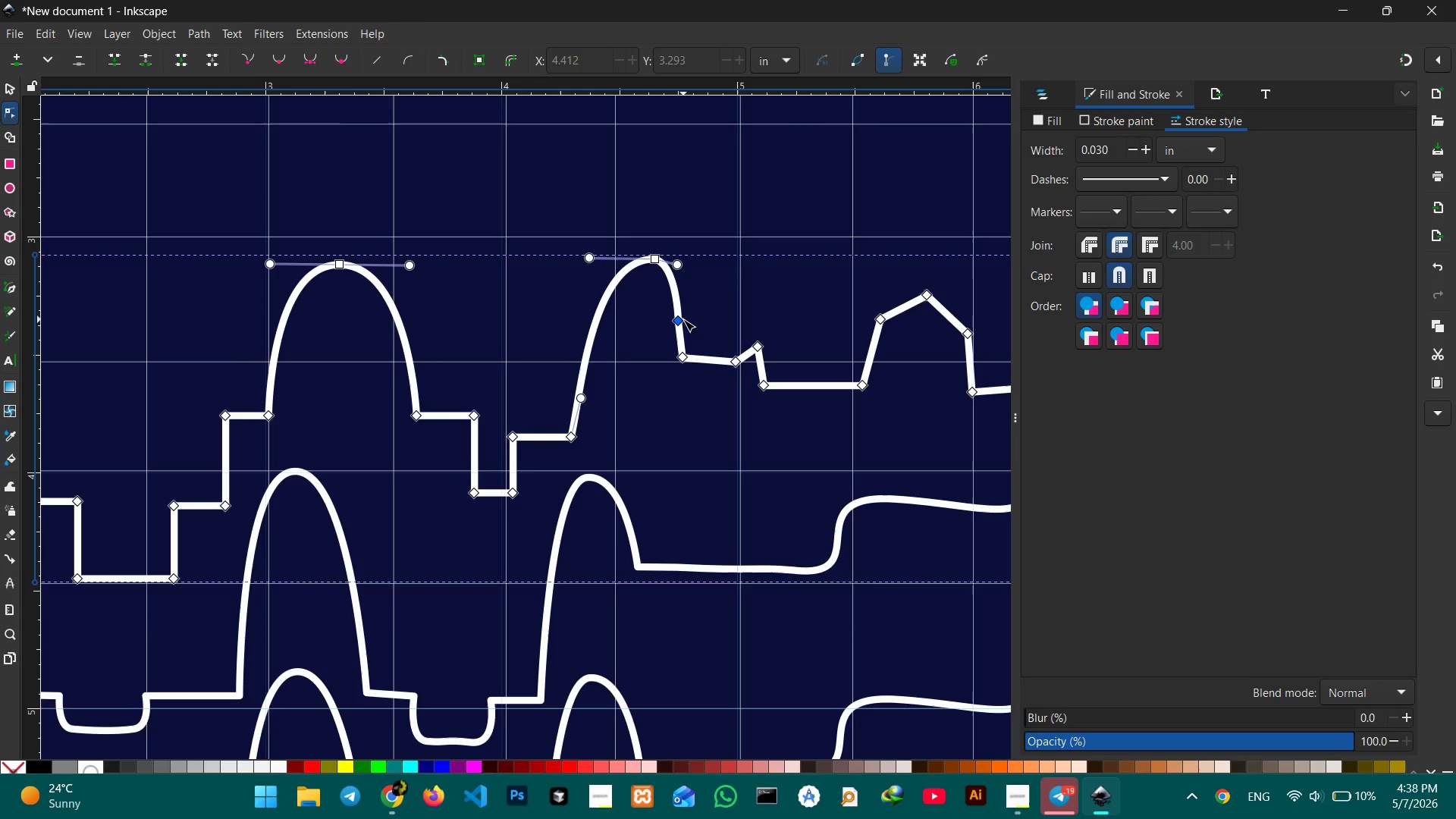 
left_click([682, 322])
 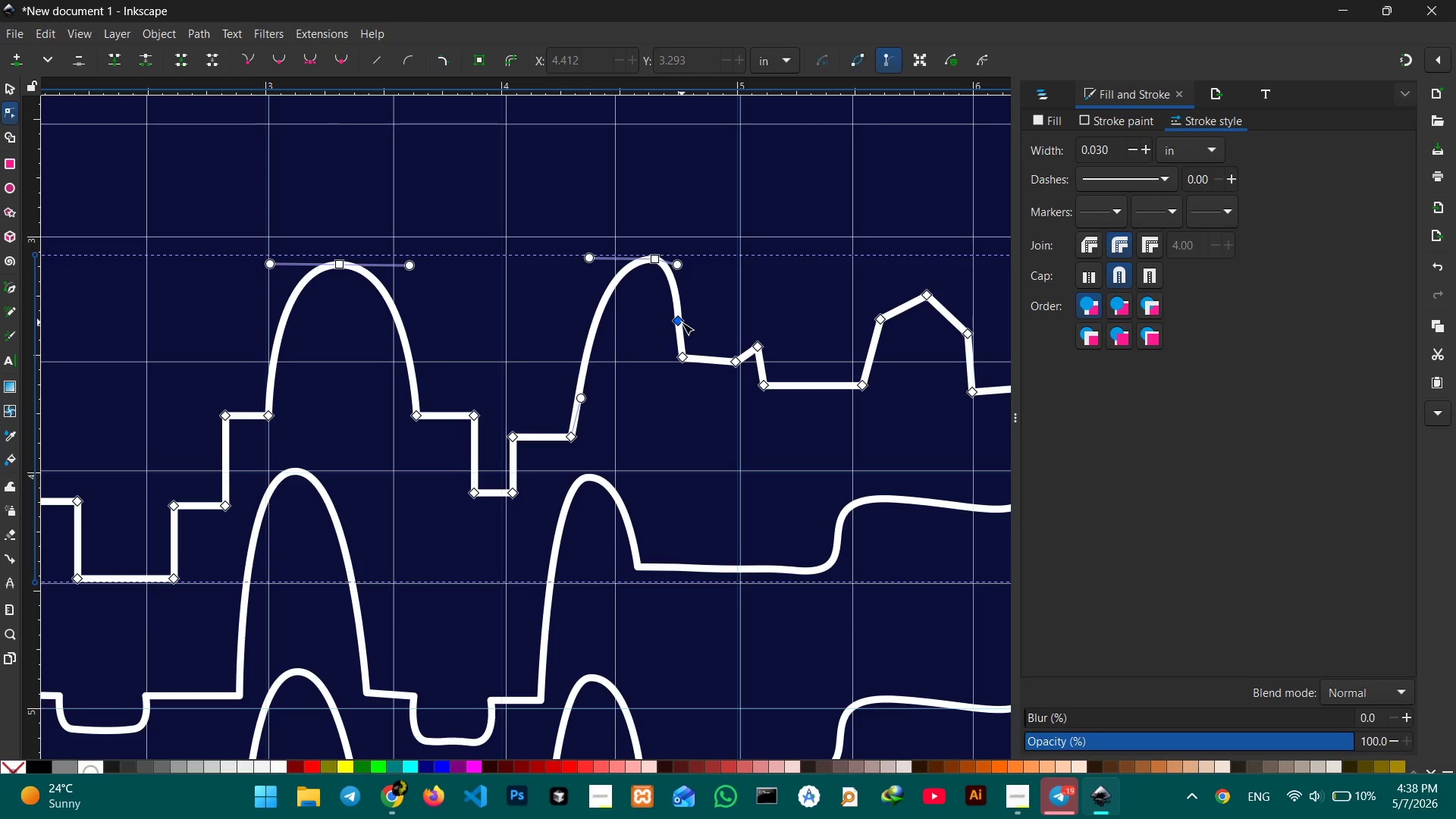 
key(Backspace)
 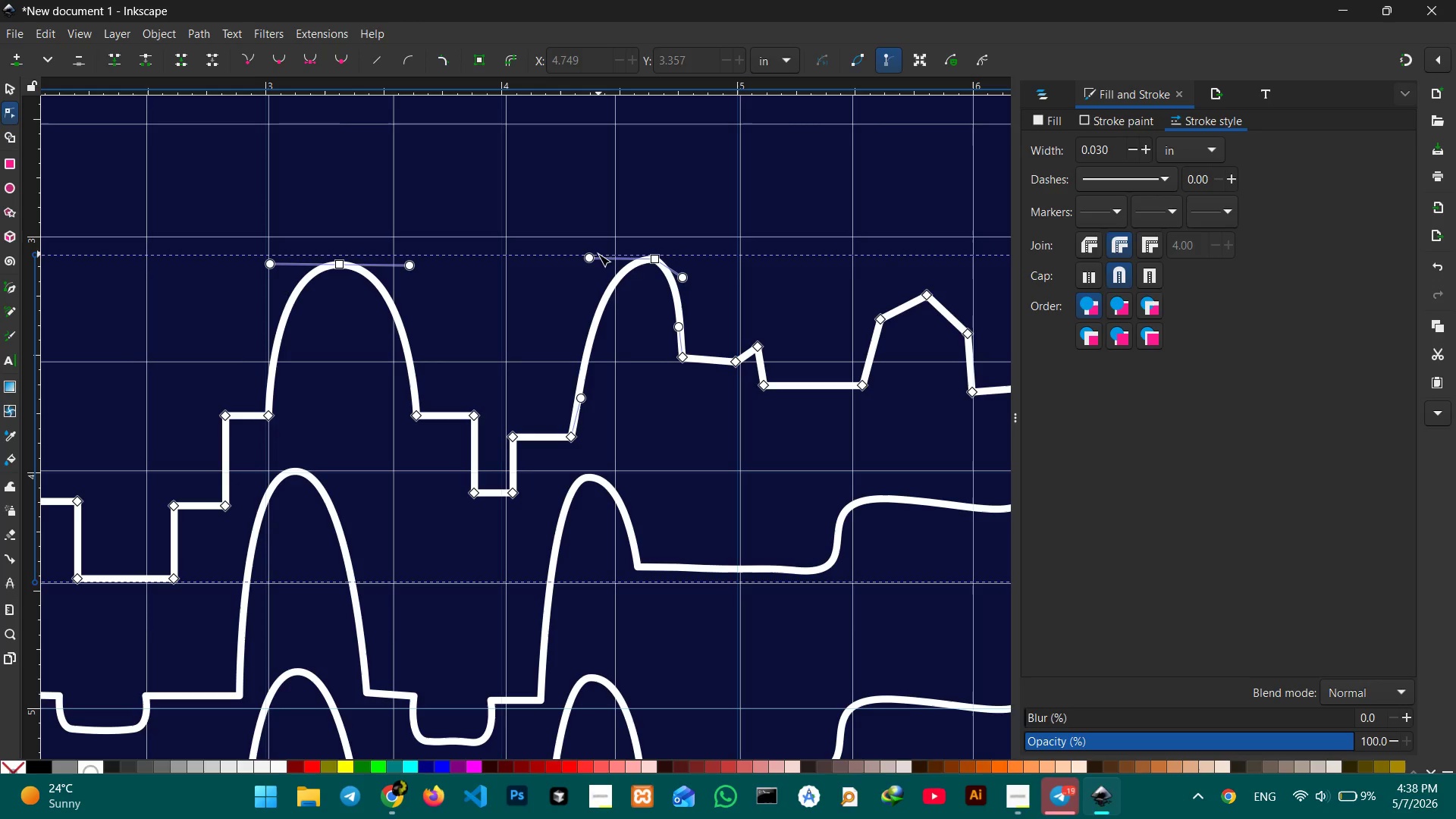 
left_click_drag(start_coordinate=[593, 257], to_coordinate=[573, 258])
 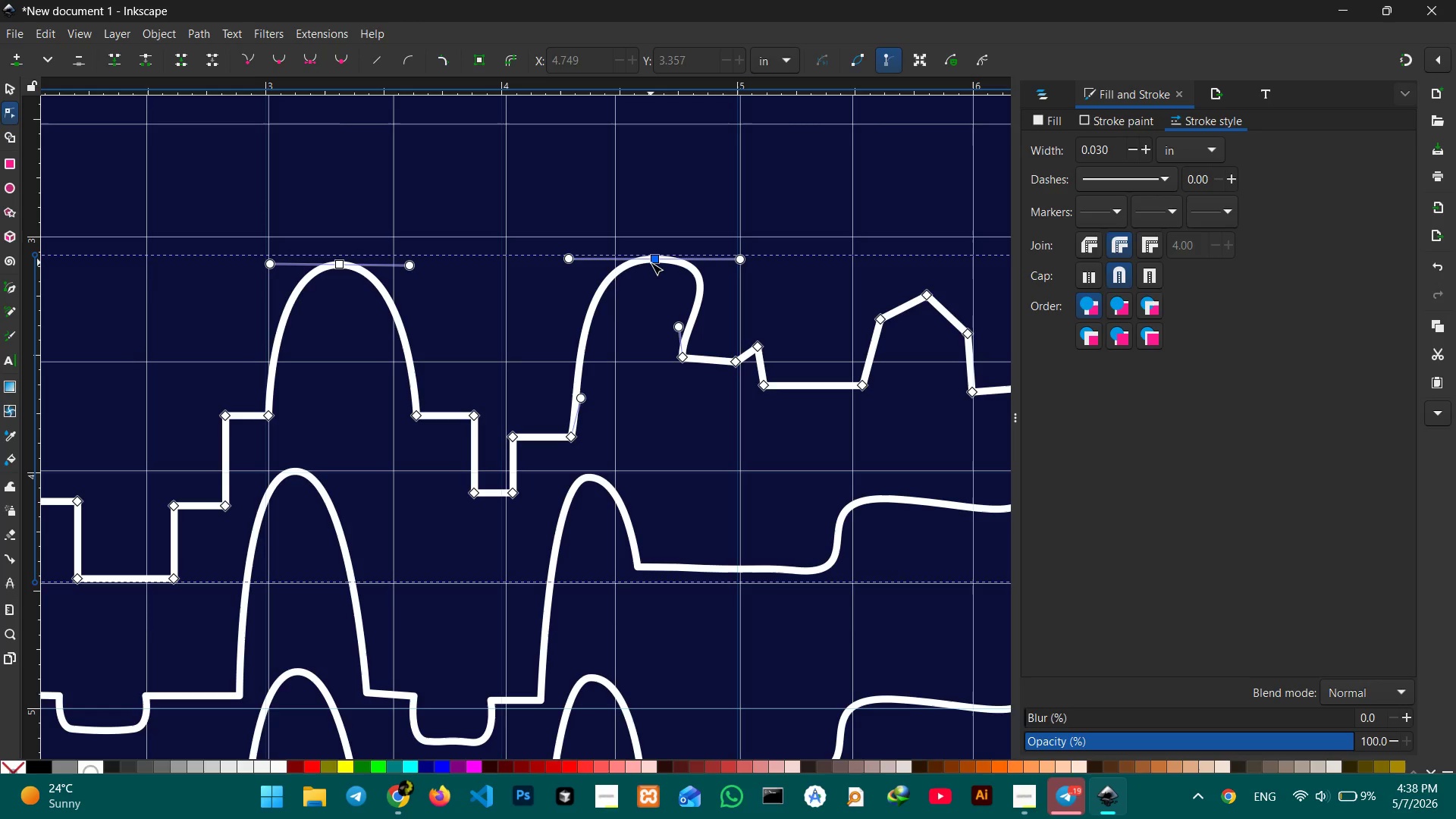 
left_click_drag(start_coordinate=[651, 262], to_coordinate=[621, 261])
 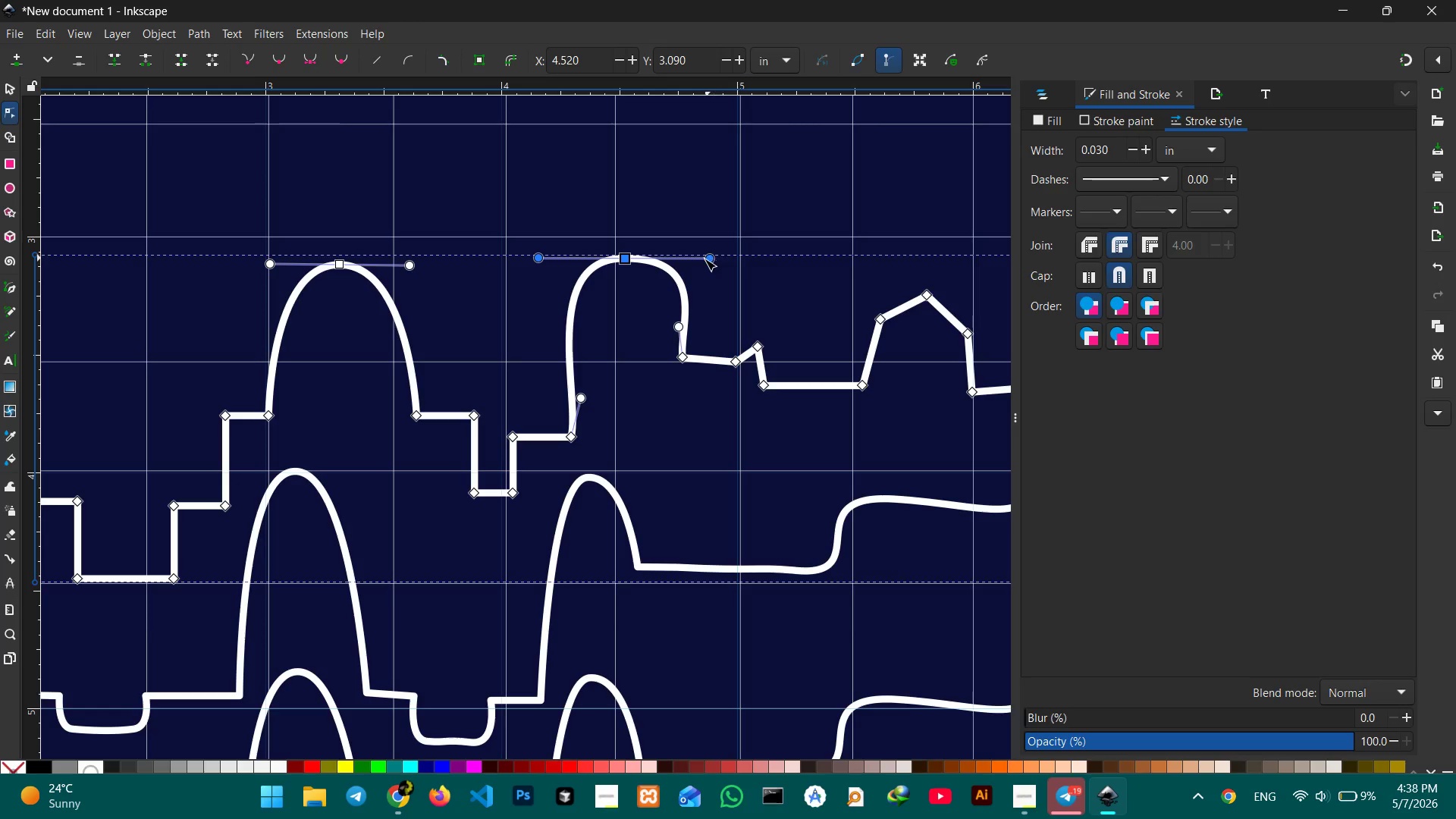 
left_click_drag(start_coordinate=[704, 259], to_coordinate=[679, 258])
 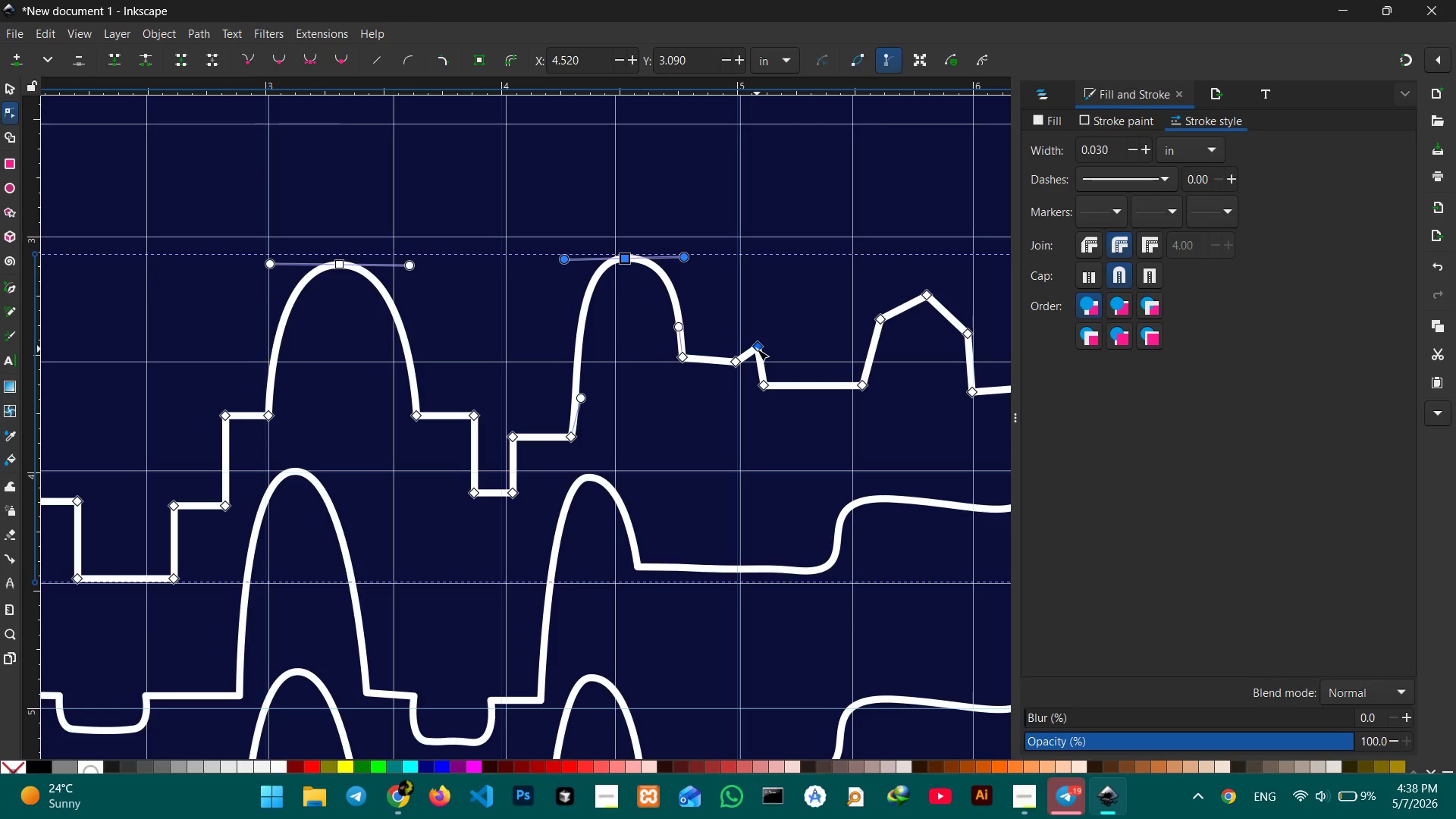 
hold_key(key=Space, duration=0.67)
 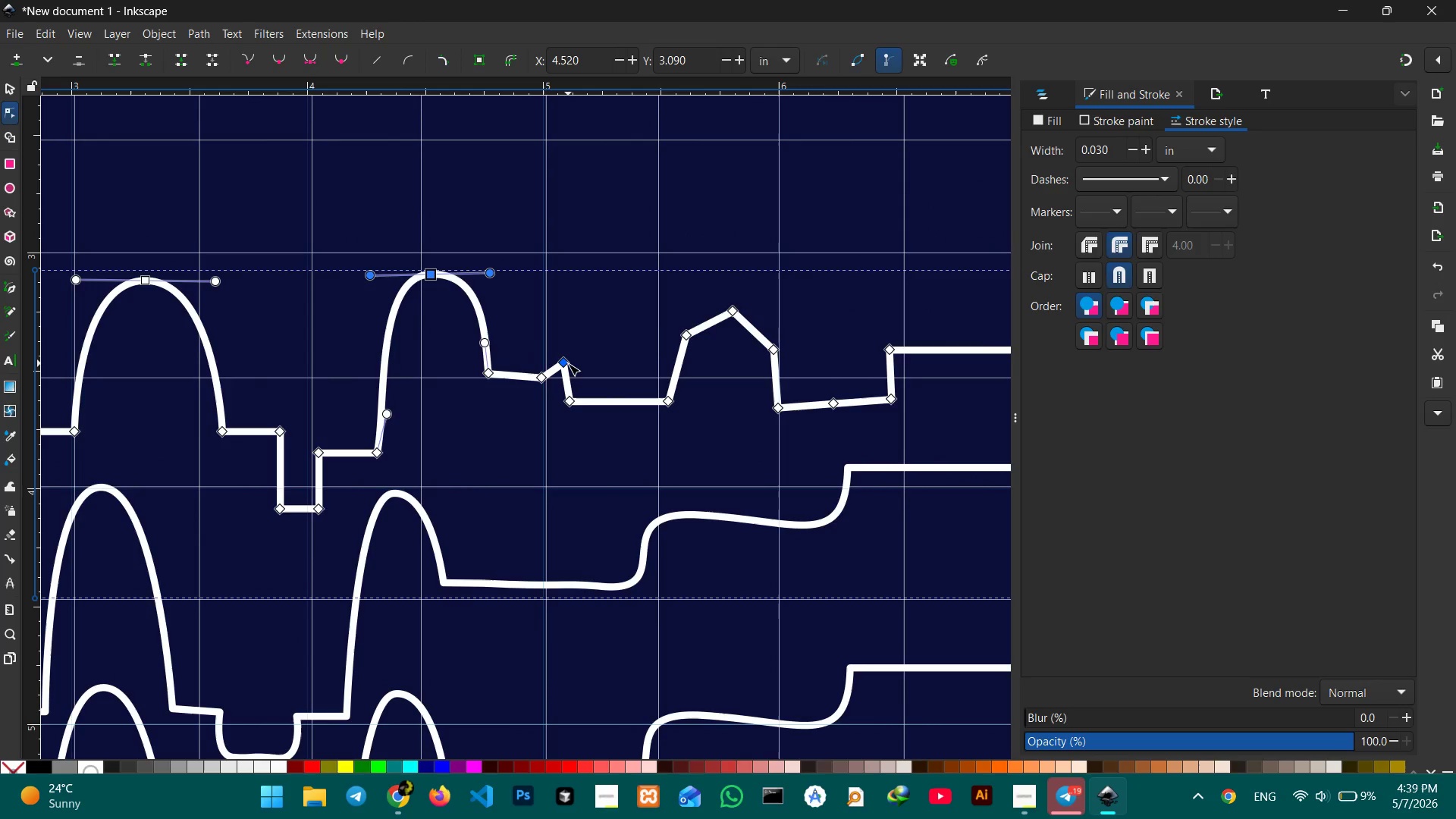 
left_click_drag(start_coordinate=[804, 309], to_coordinate=[595, 352])
 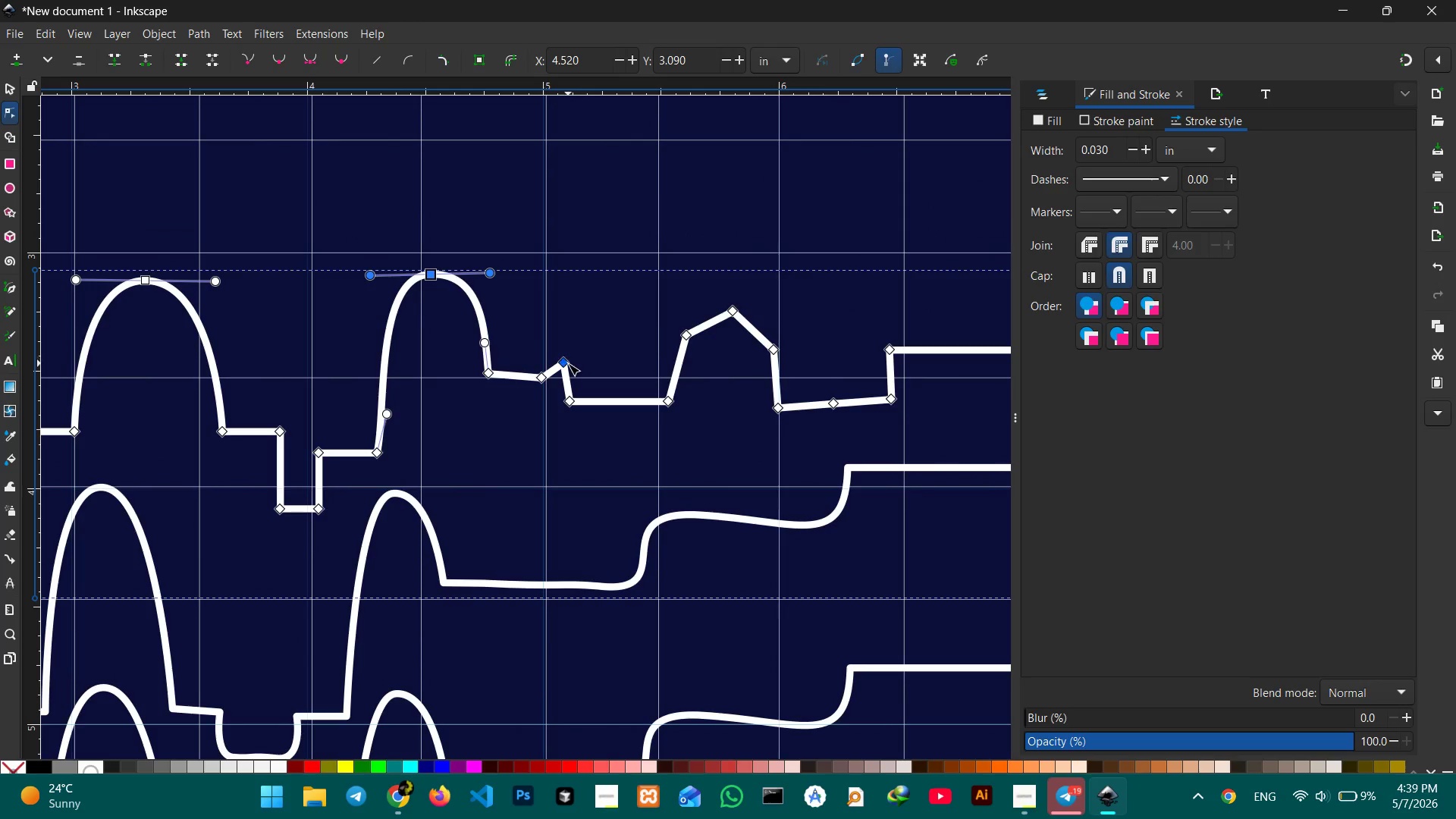 
left_click([568, 363])
 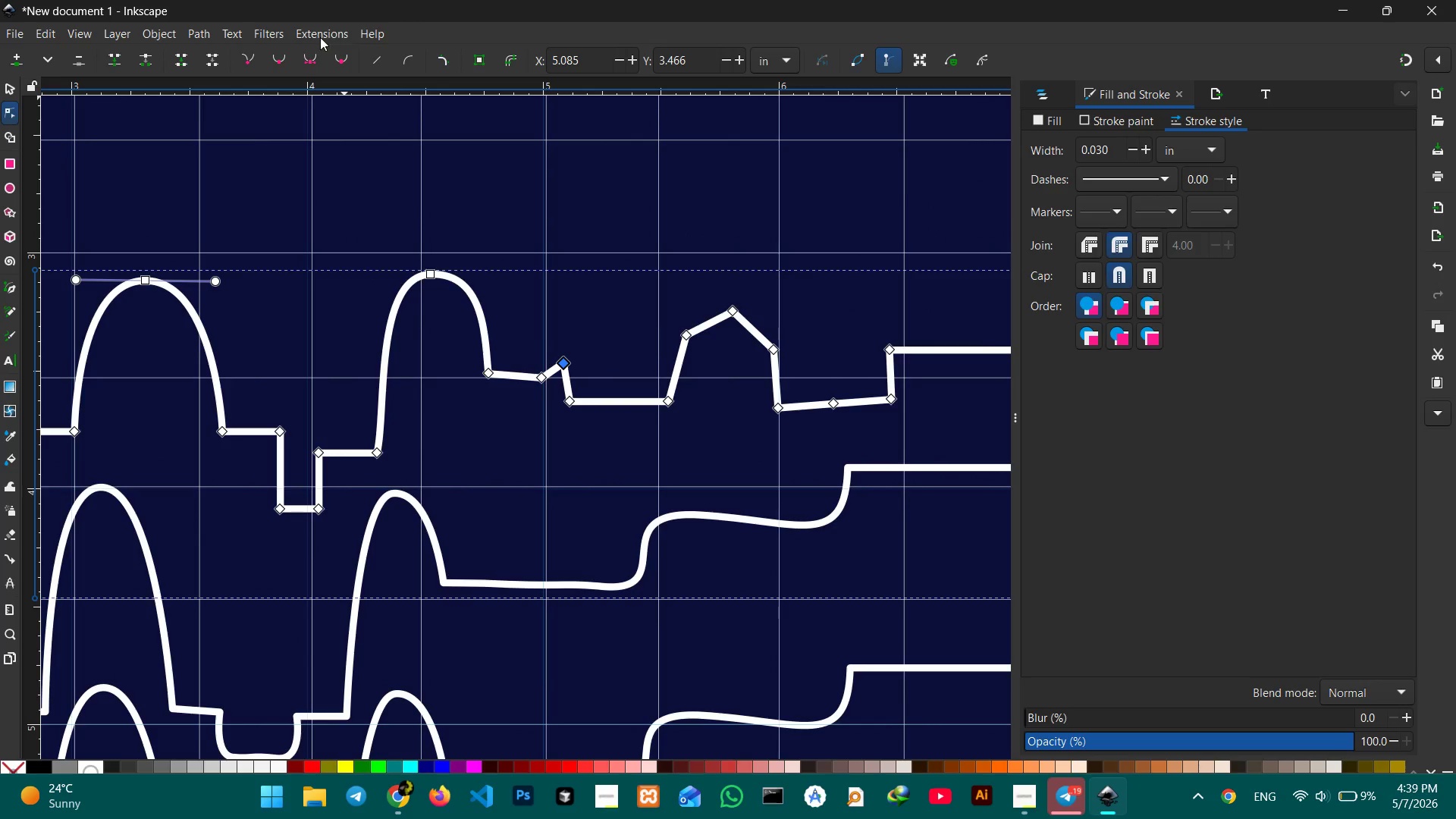 
left_click([307, 55])
 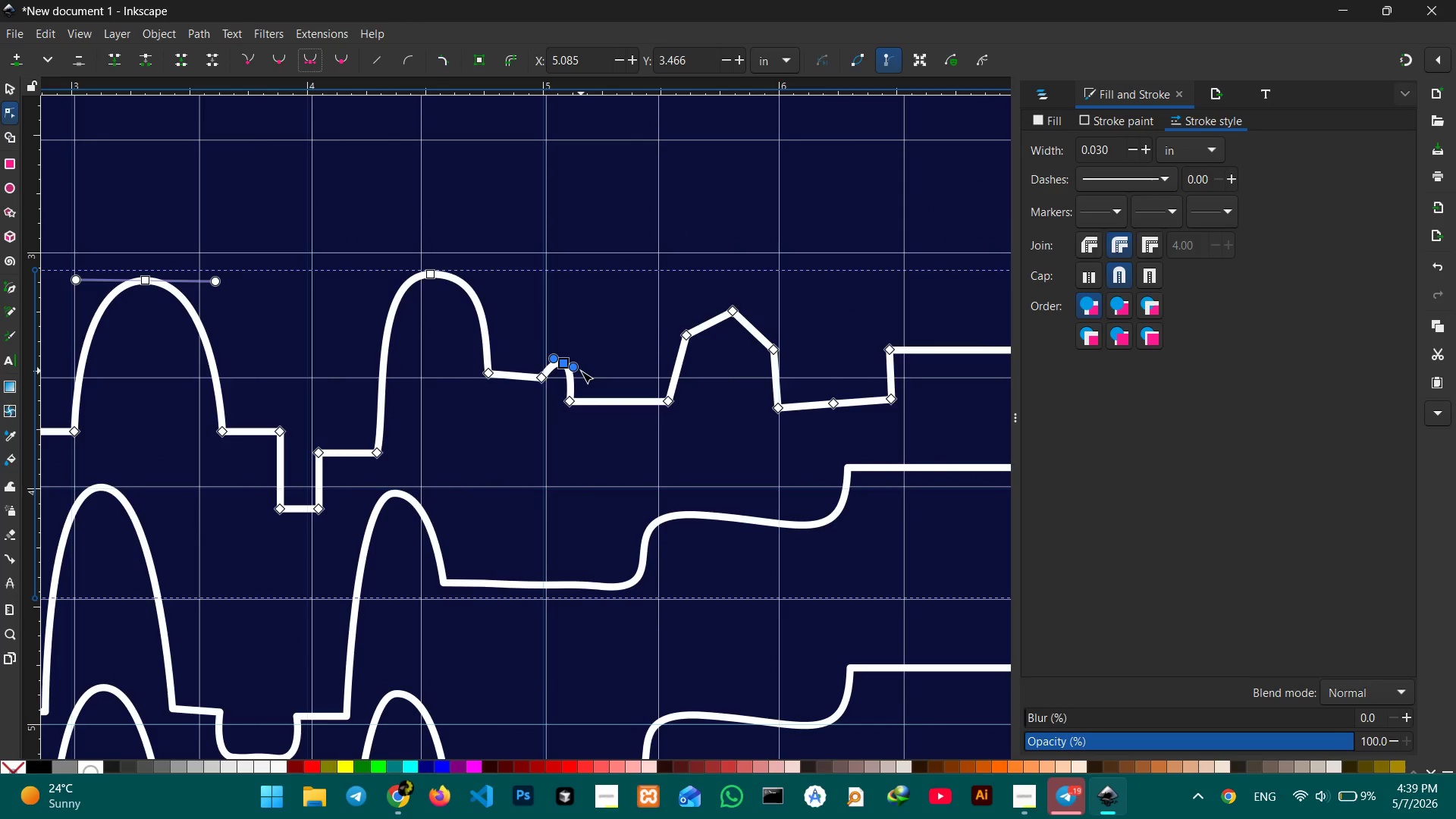 
left_click_drag(start_coordinate=[581, 371], to_coordinate=[585, 375])
 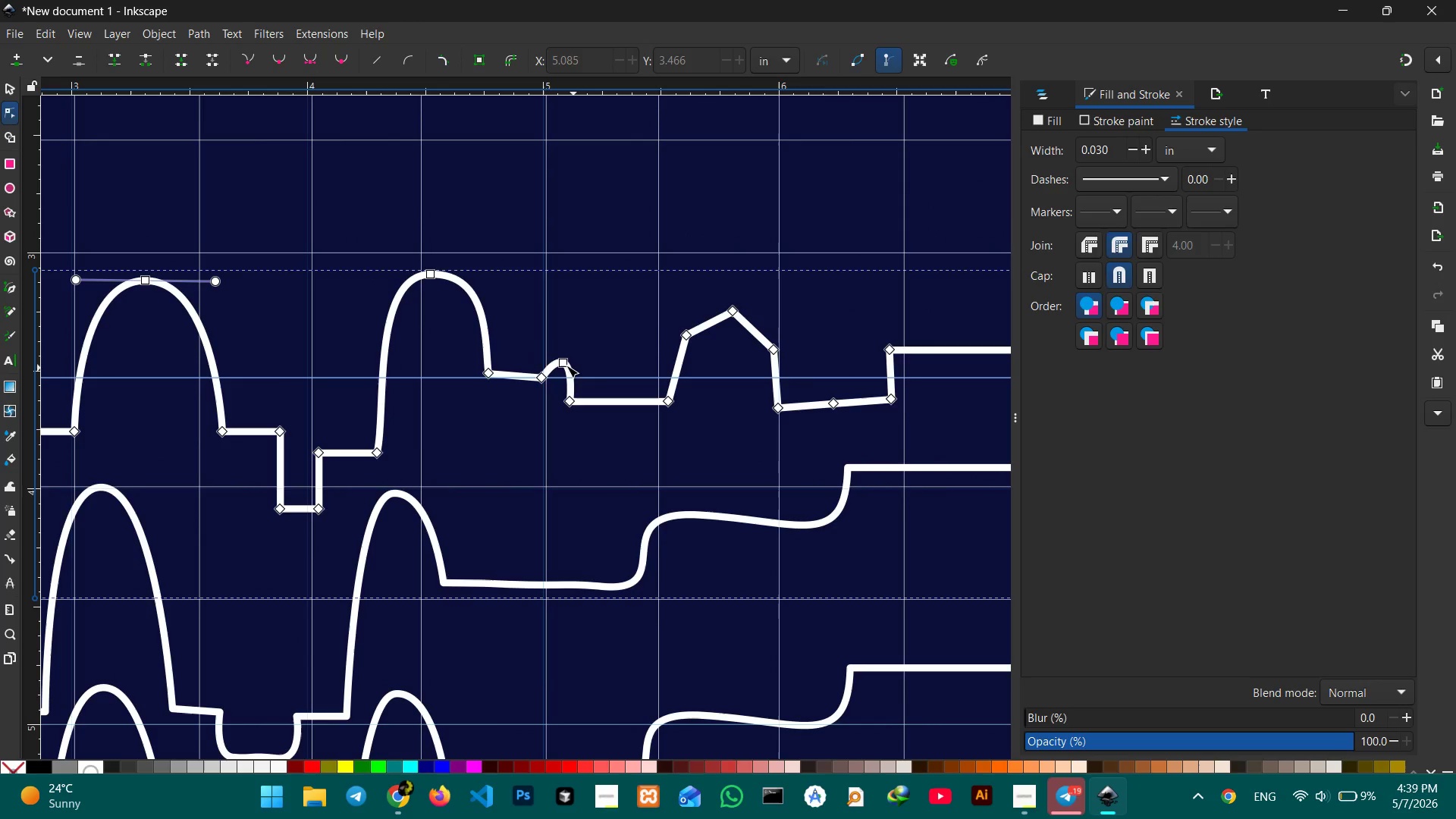 
left_click([566, 366])
 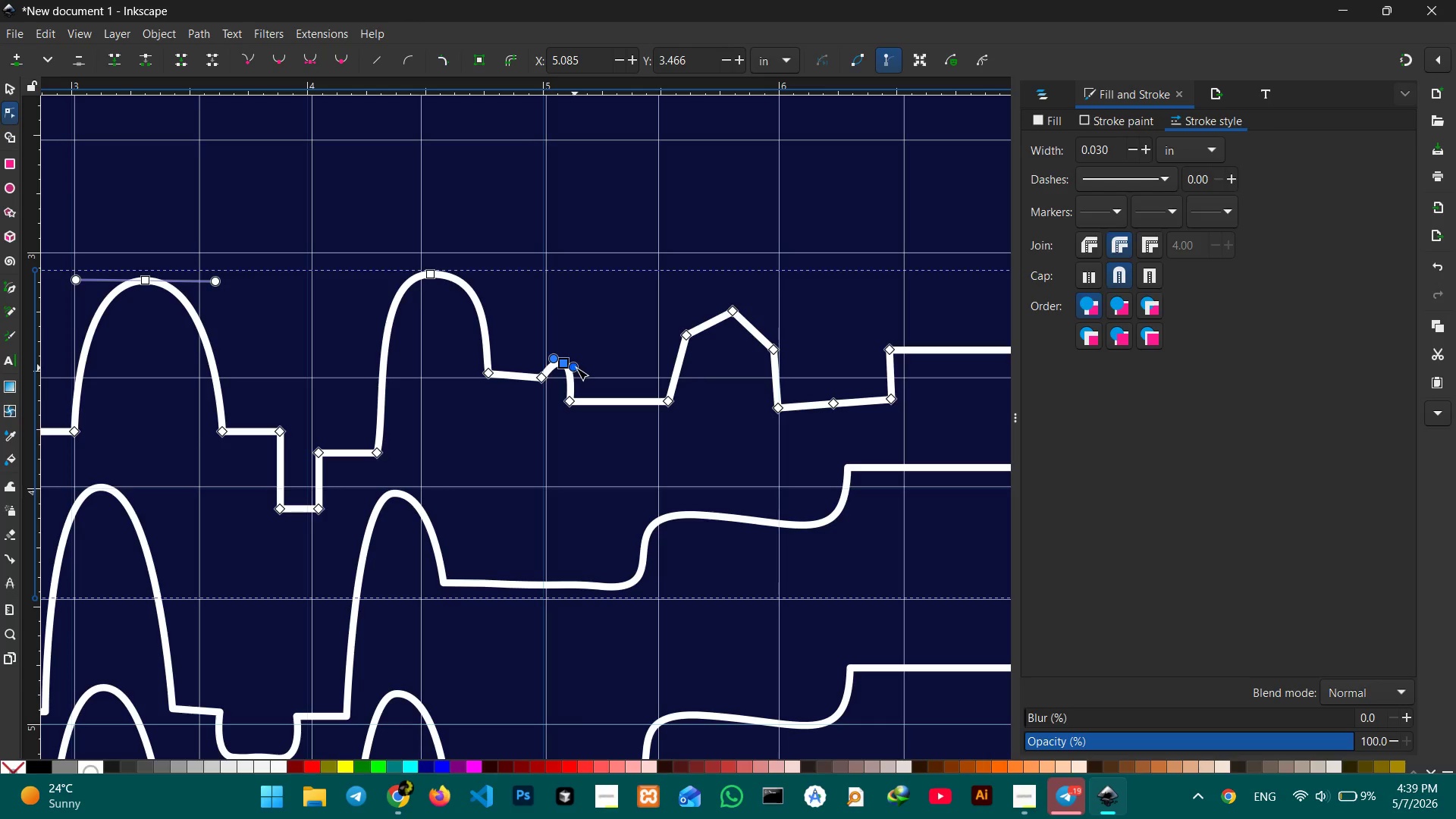 
left_click_drag(start_coordinate=[576, 368], to_coordinate=[588, 377])
 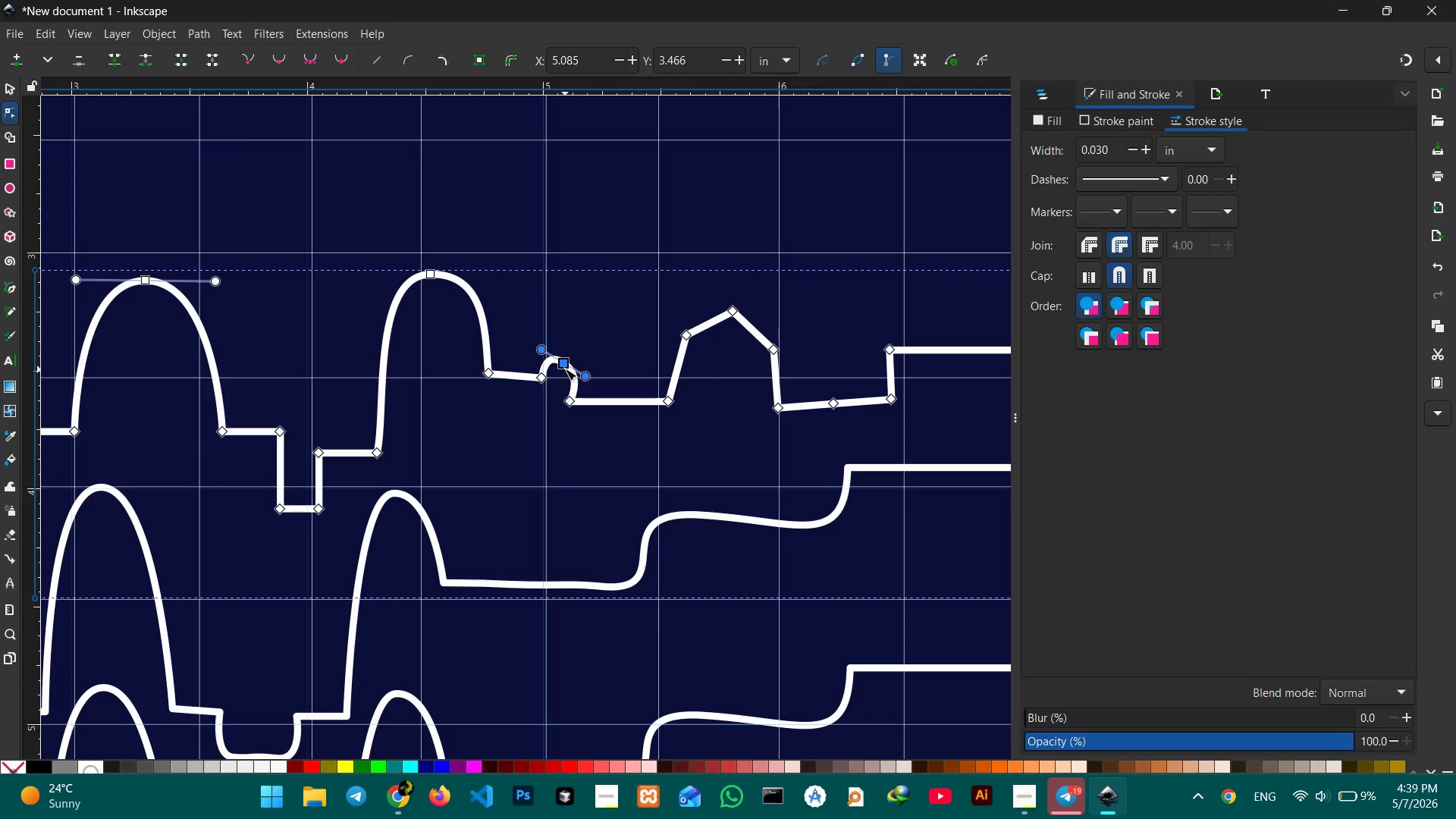 
left_click_drag(start_coordinate=[565, 368], to_coordinate=[568, 372])
 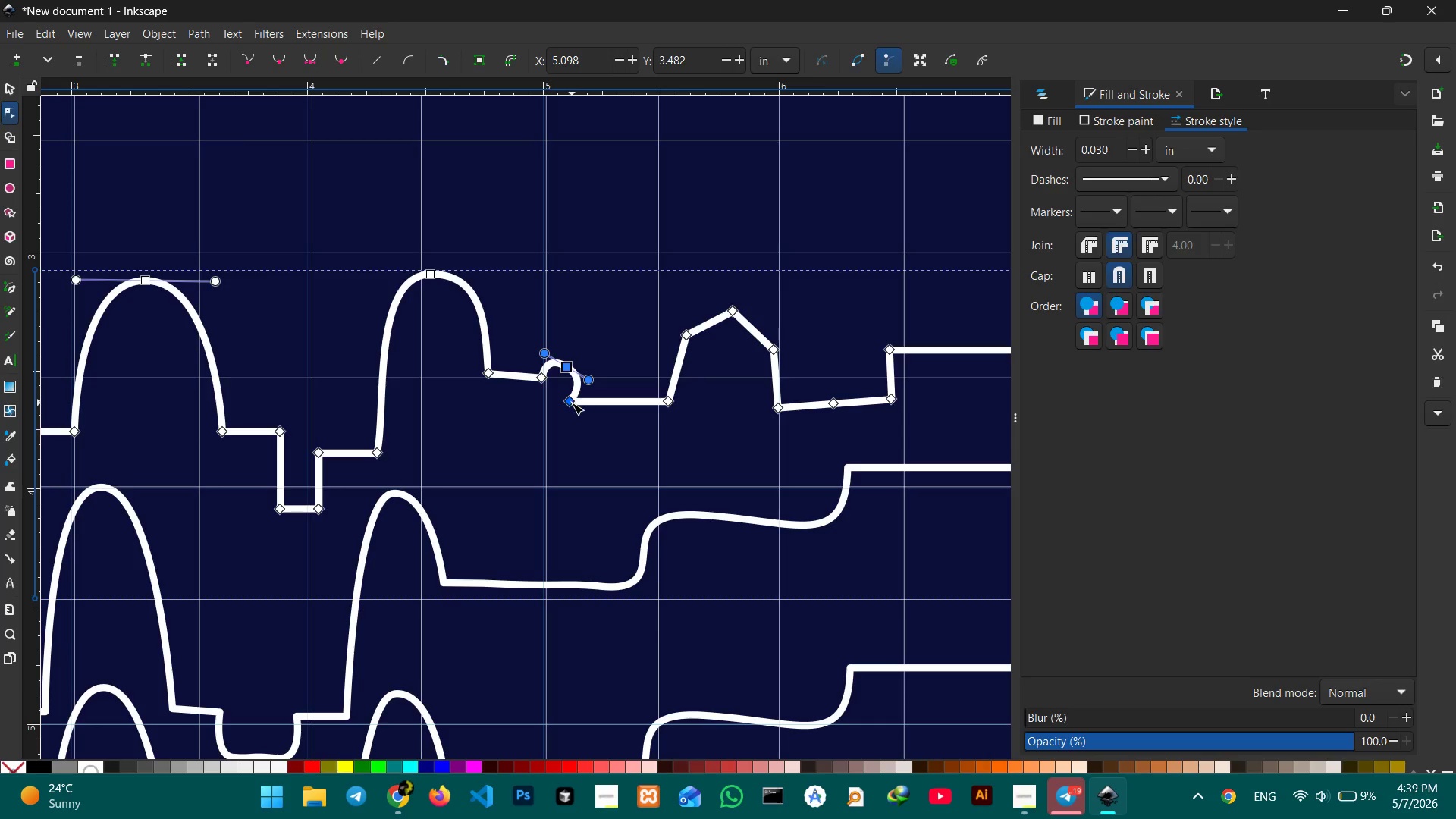 
left_click_drag(start_coordinate=[572, 403], to_coordinate=[588, 401])
 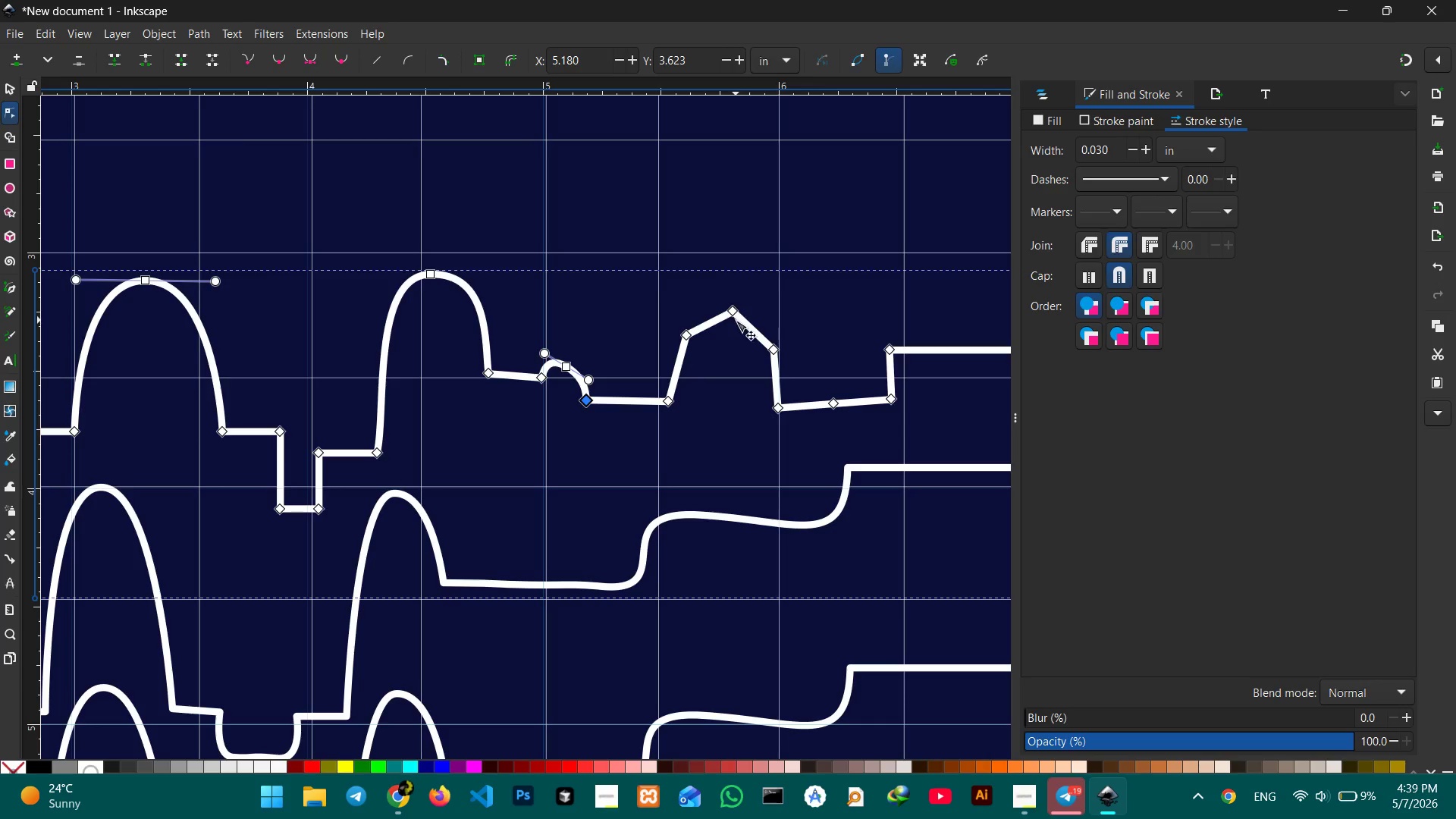 
left_click([738, 318])
 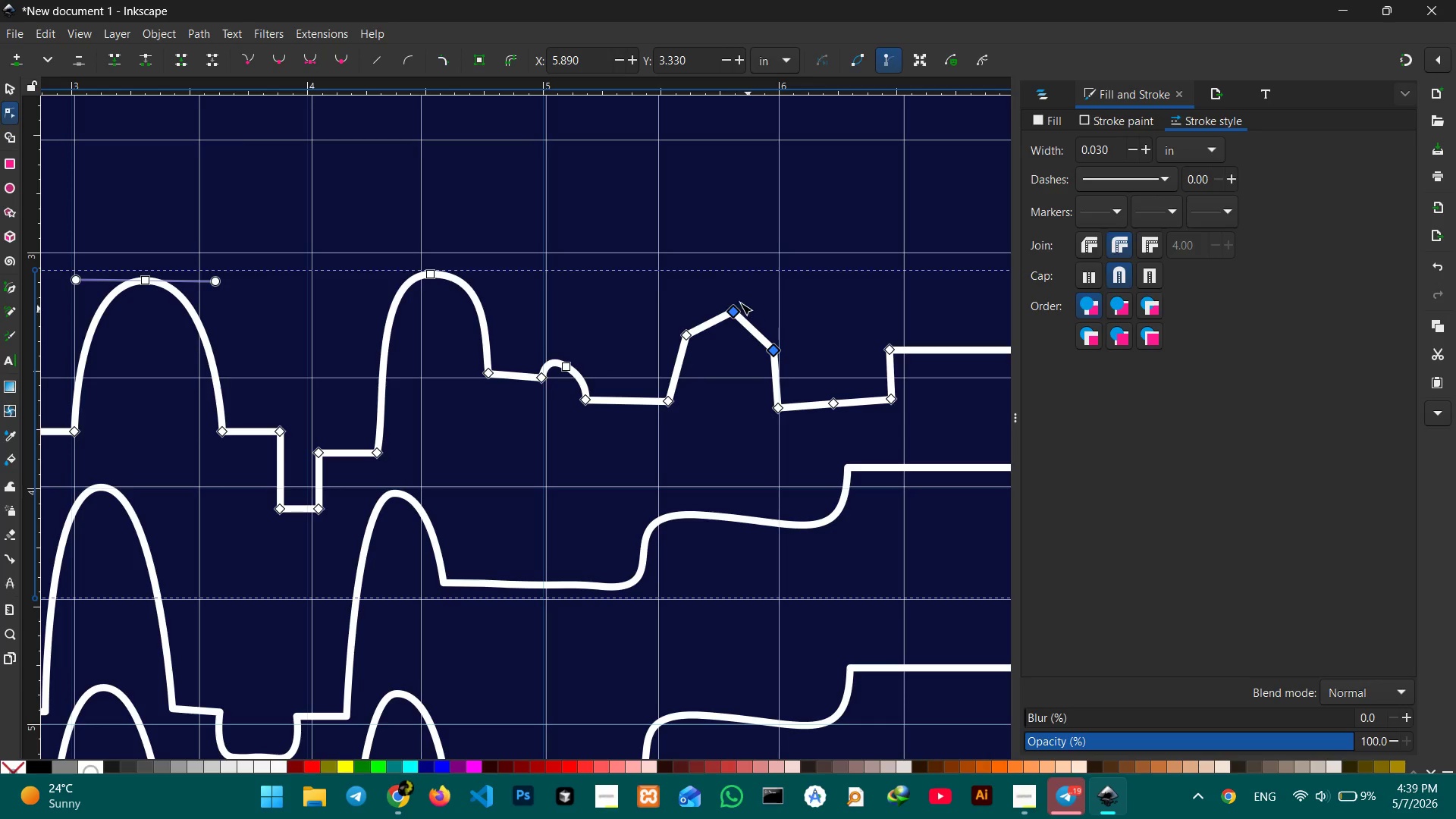 
left_click([736, 312])
 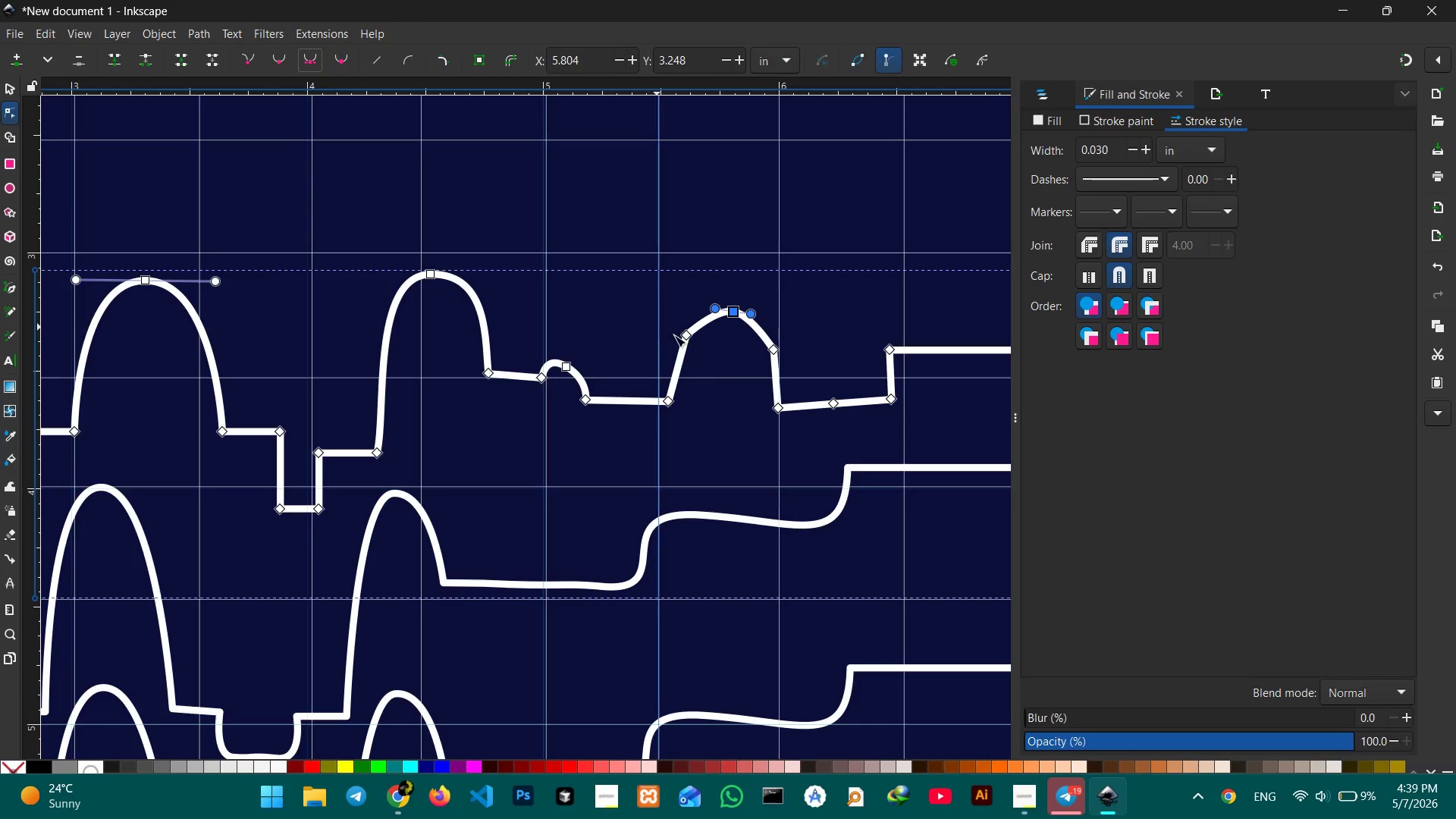 
key(Backspace)
 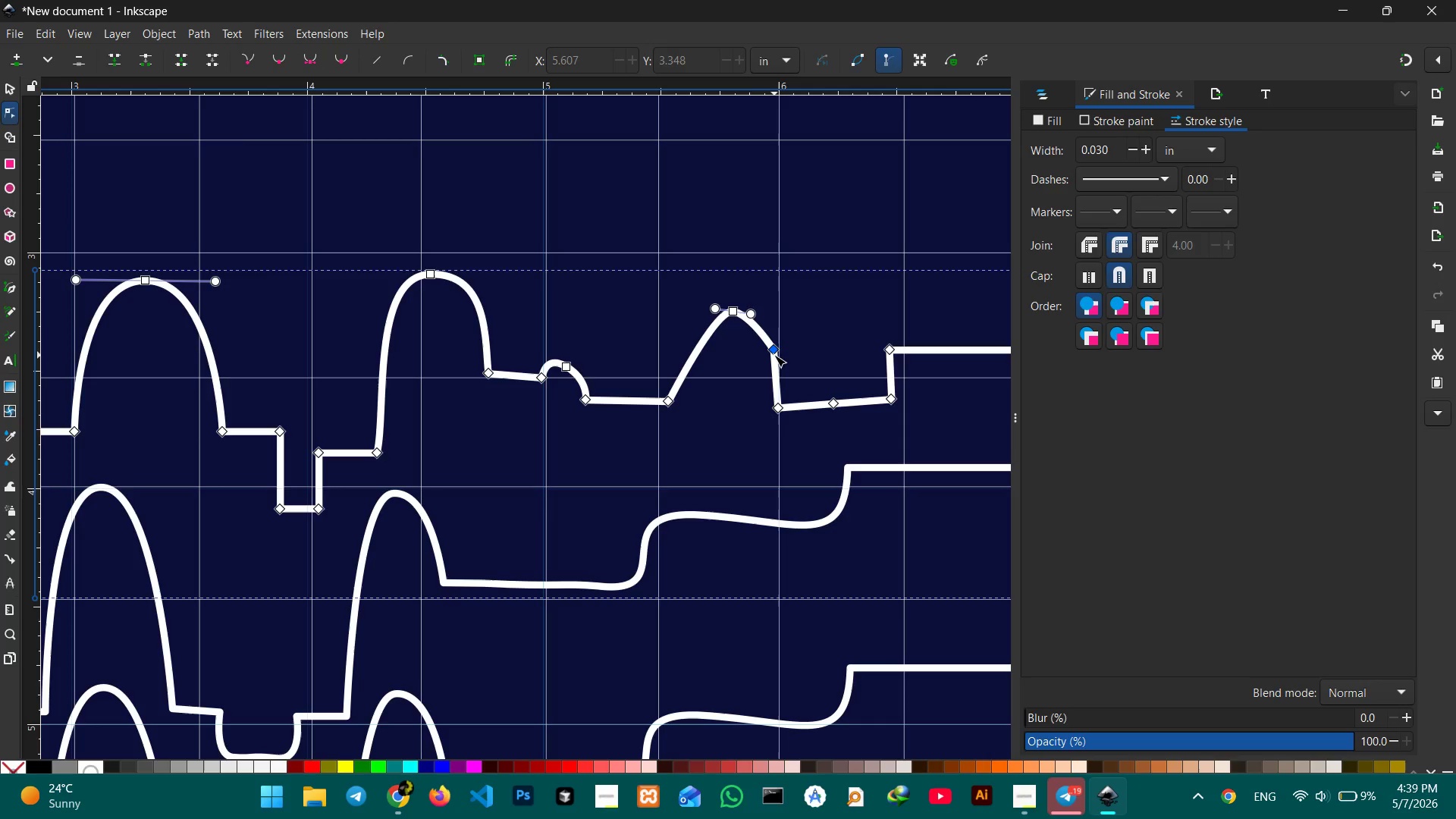 
left_click([777, 355])
 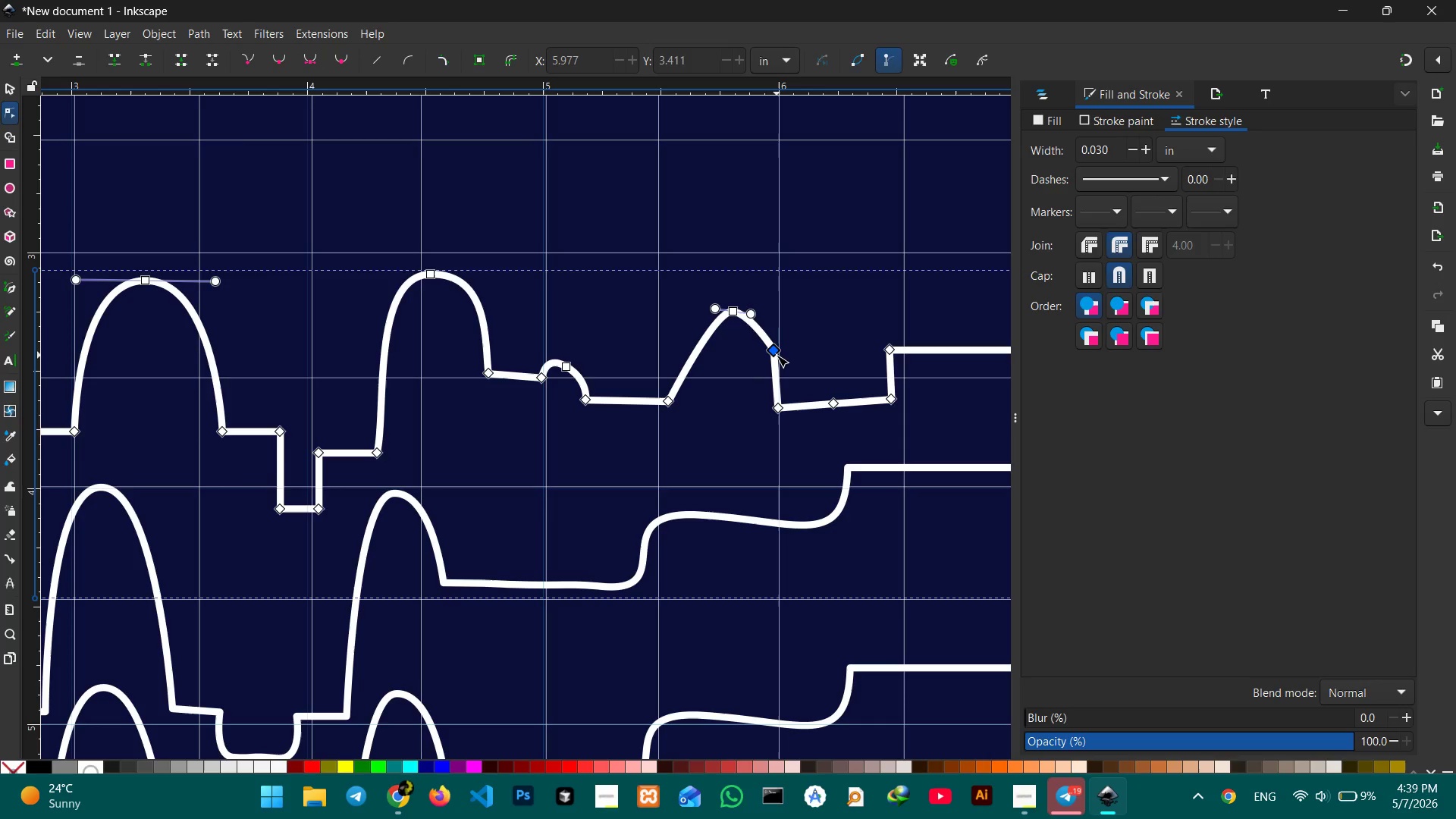 
key(Backspace)
 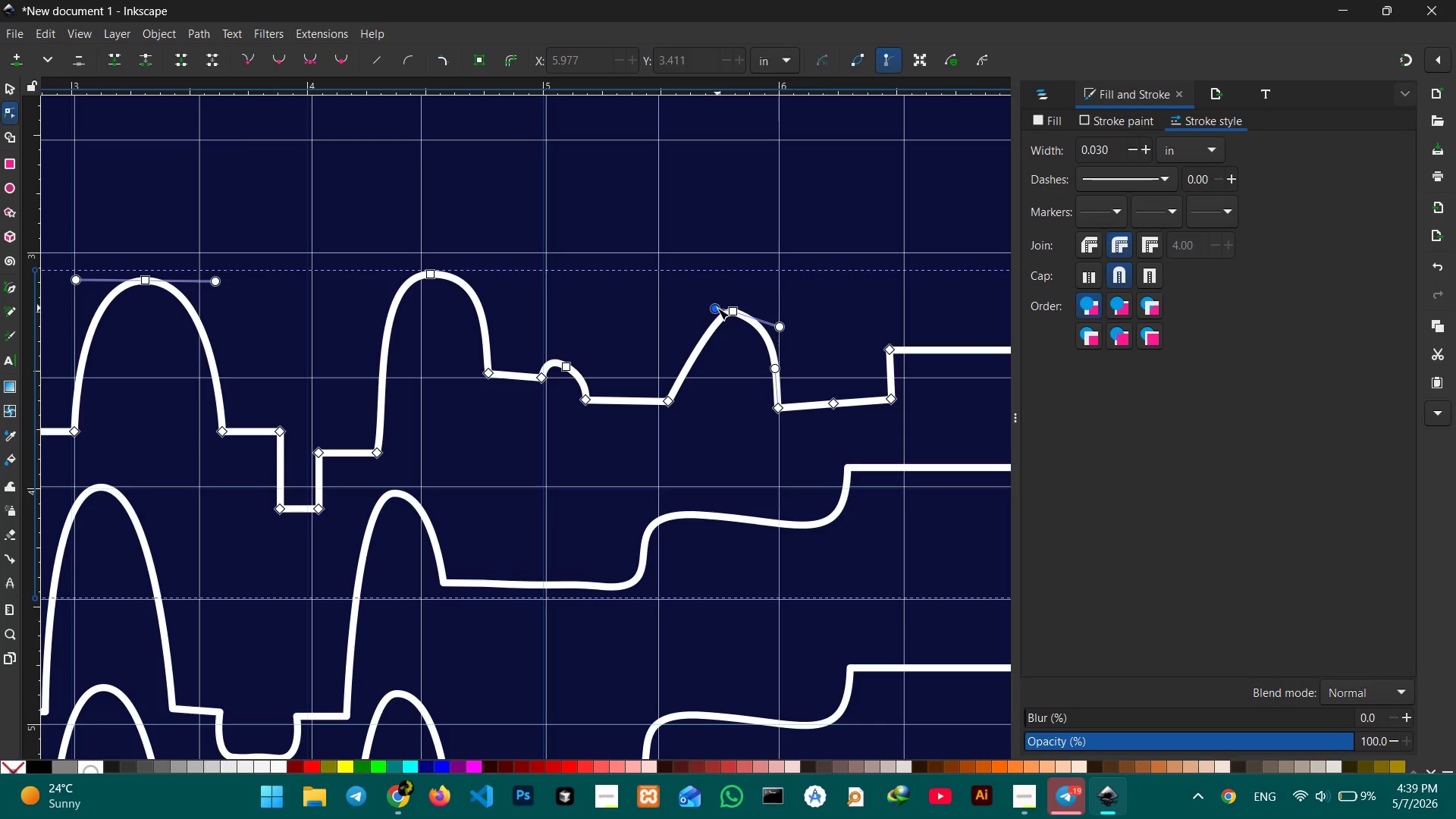 
left_click_drag(start_coordinate=[717, 308], to_coordinate=[676, 311])
 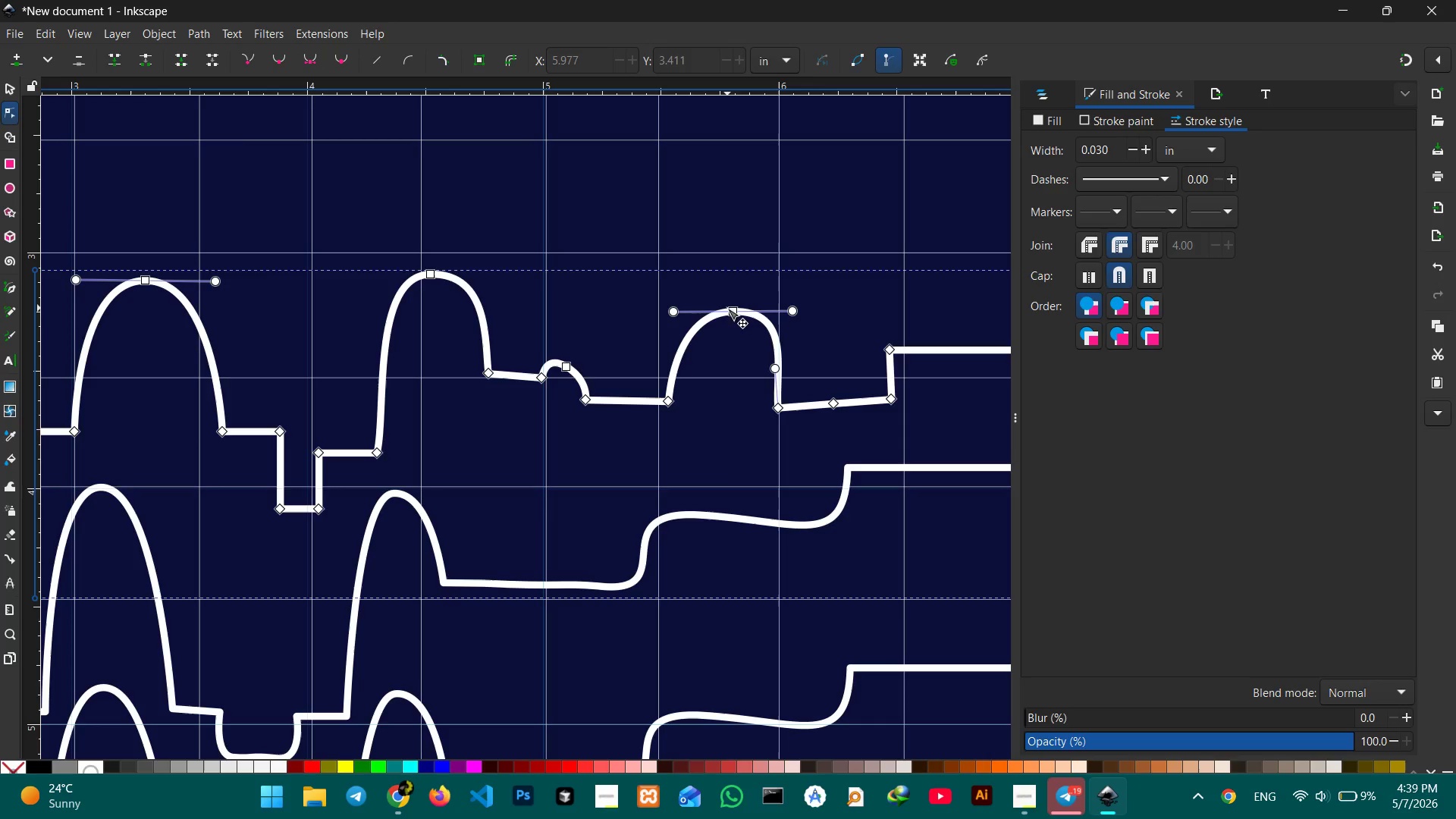 
left_click_drag(start_coordinate=[728, 309], to_coordinate=[714, 309])
 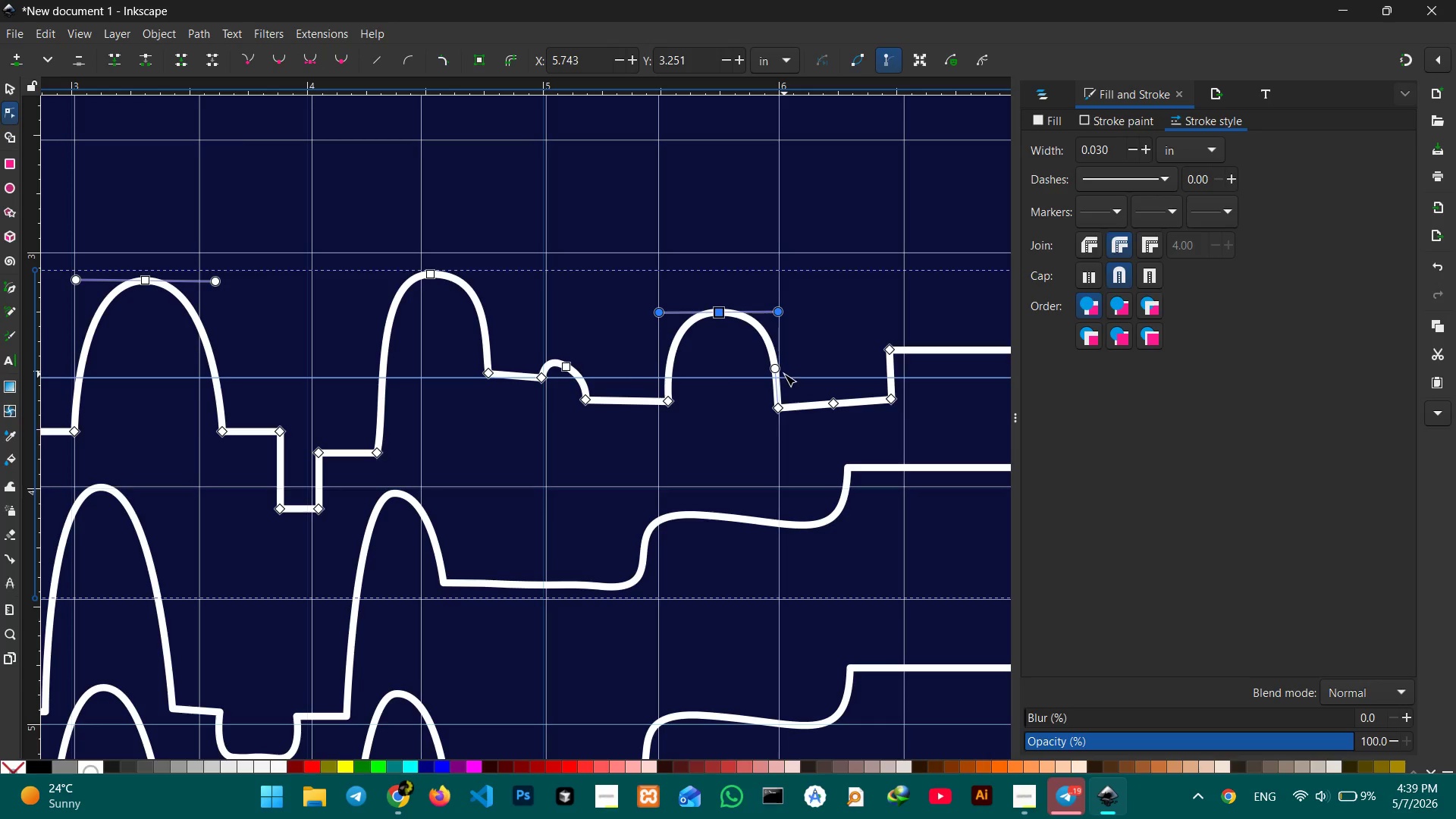 
left_click([782, 373])
 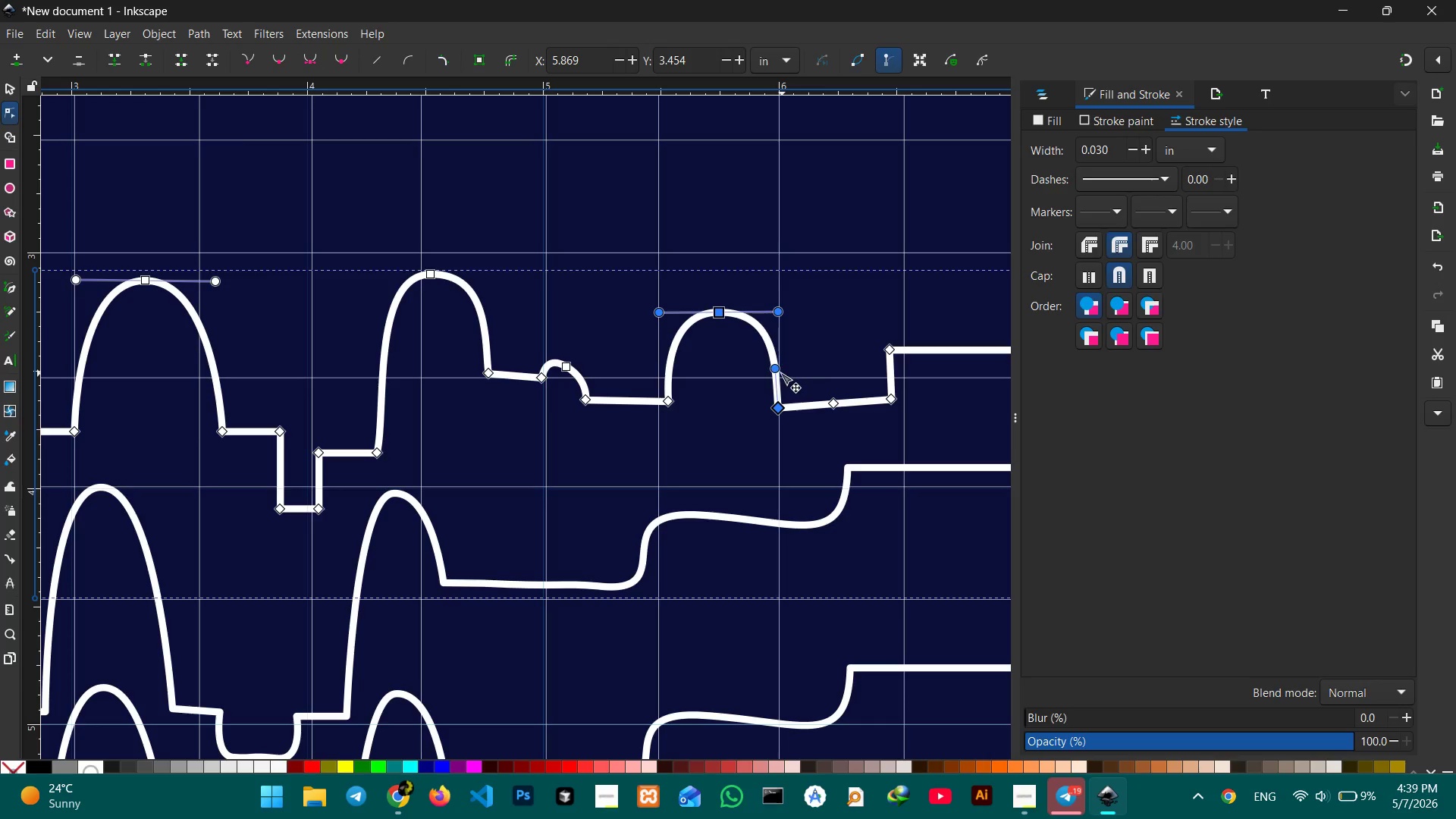 
left_click([780, 372])
 